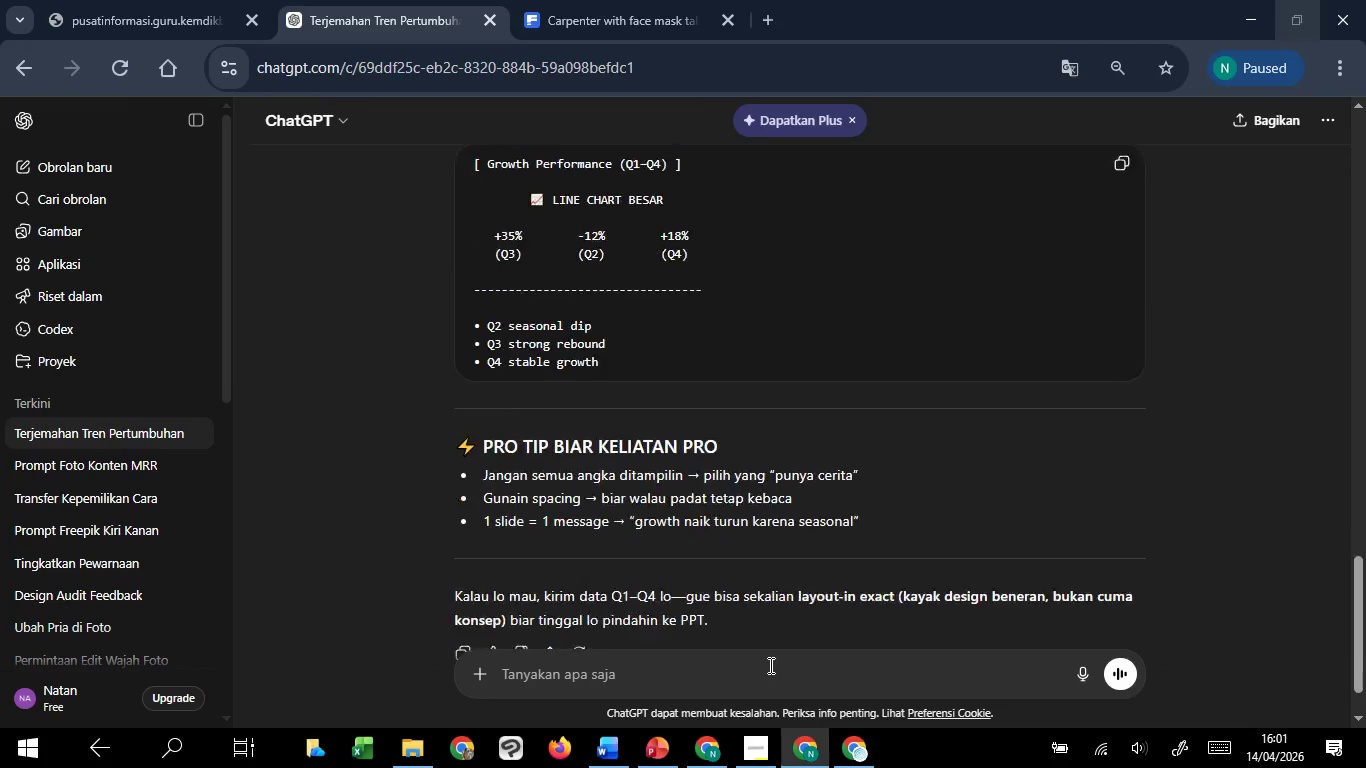 
left_click([769, 665])
 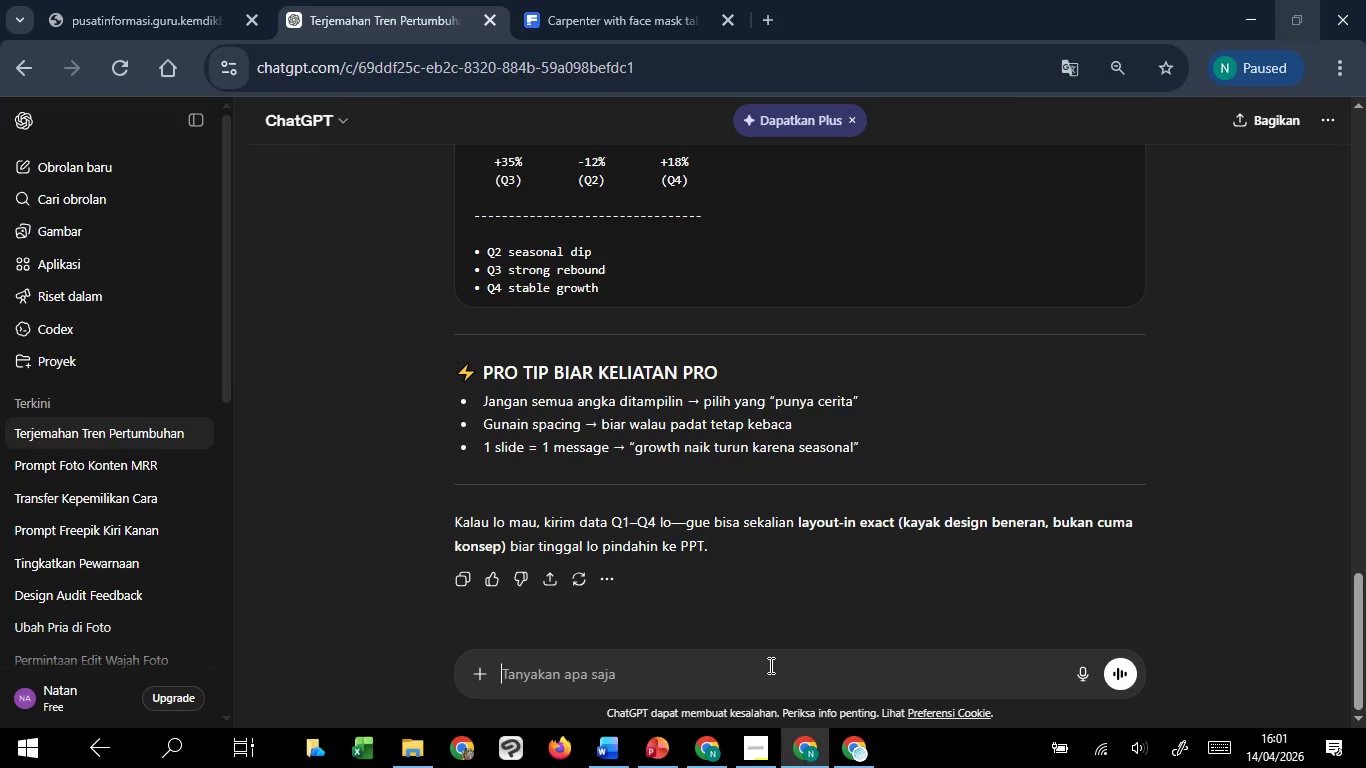 
type(klo ii)
key(Backspace)
type(ni)
 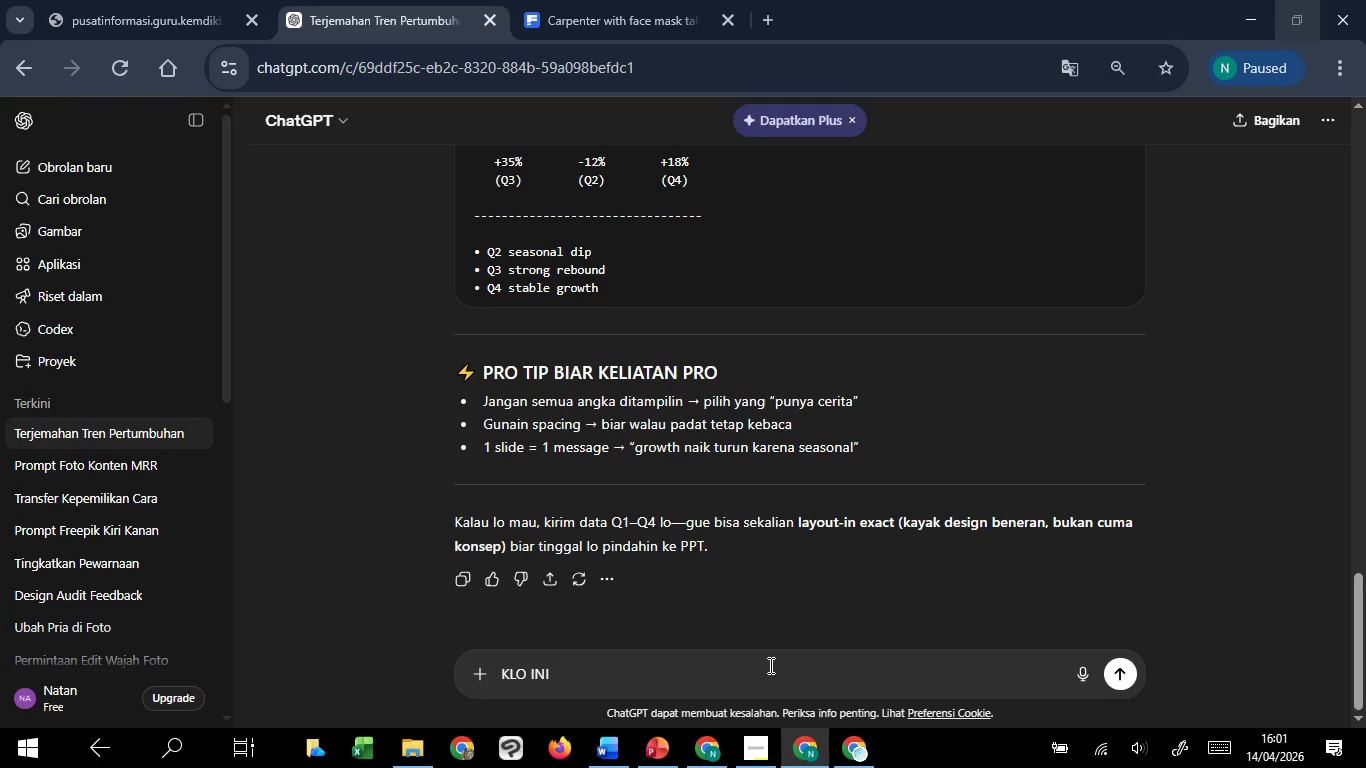 
key(Shift+Enter)
 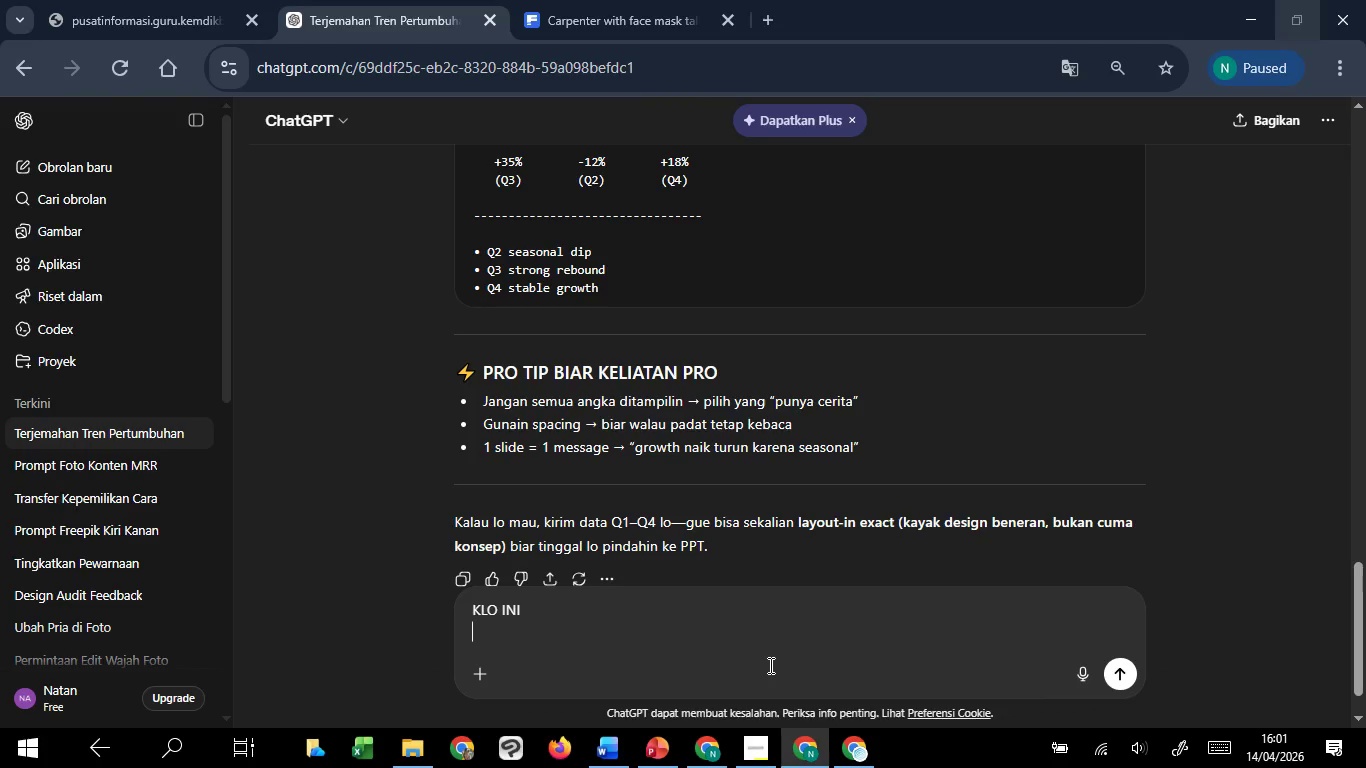 
key(Shift+Enter)
 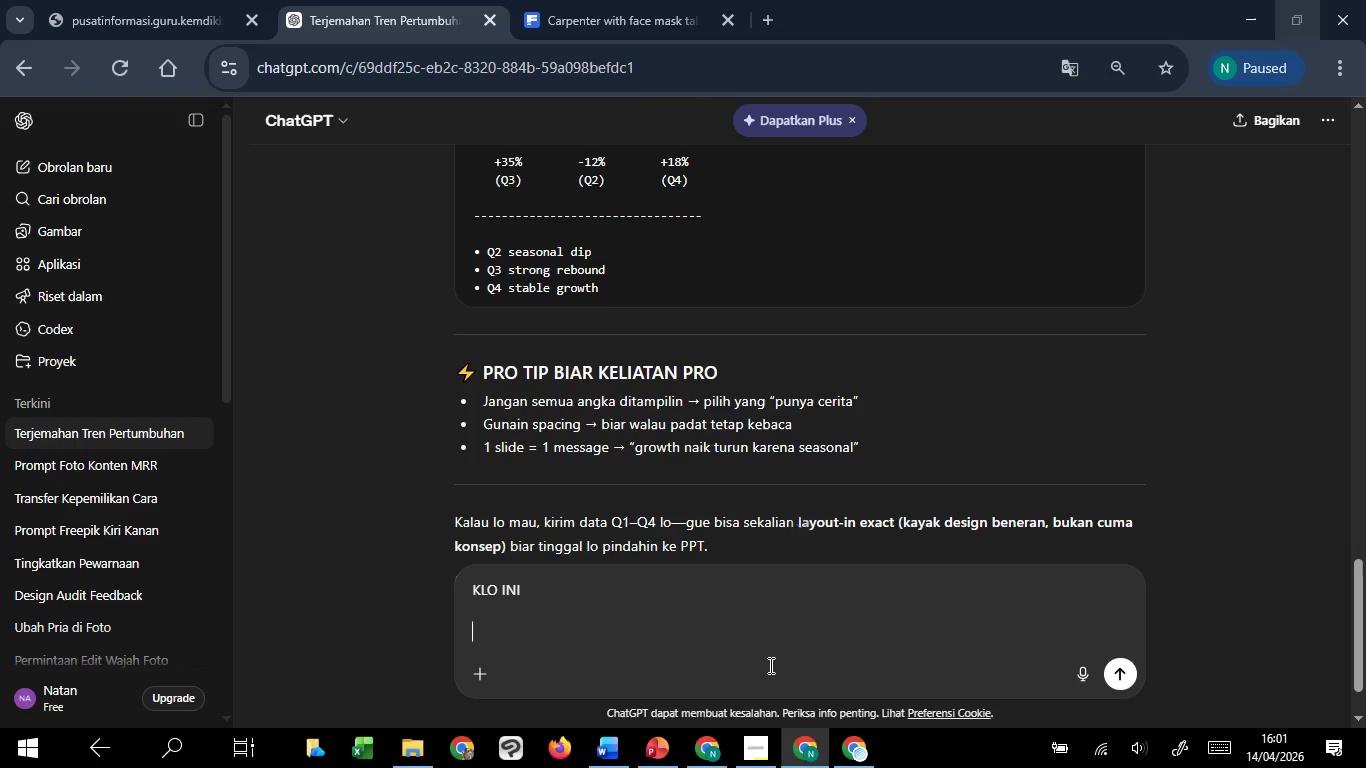 
key(Control+V)
 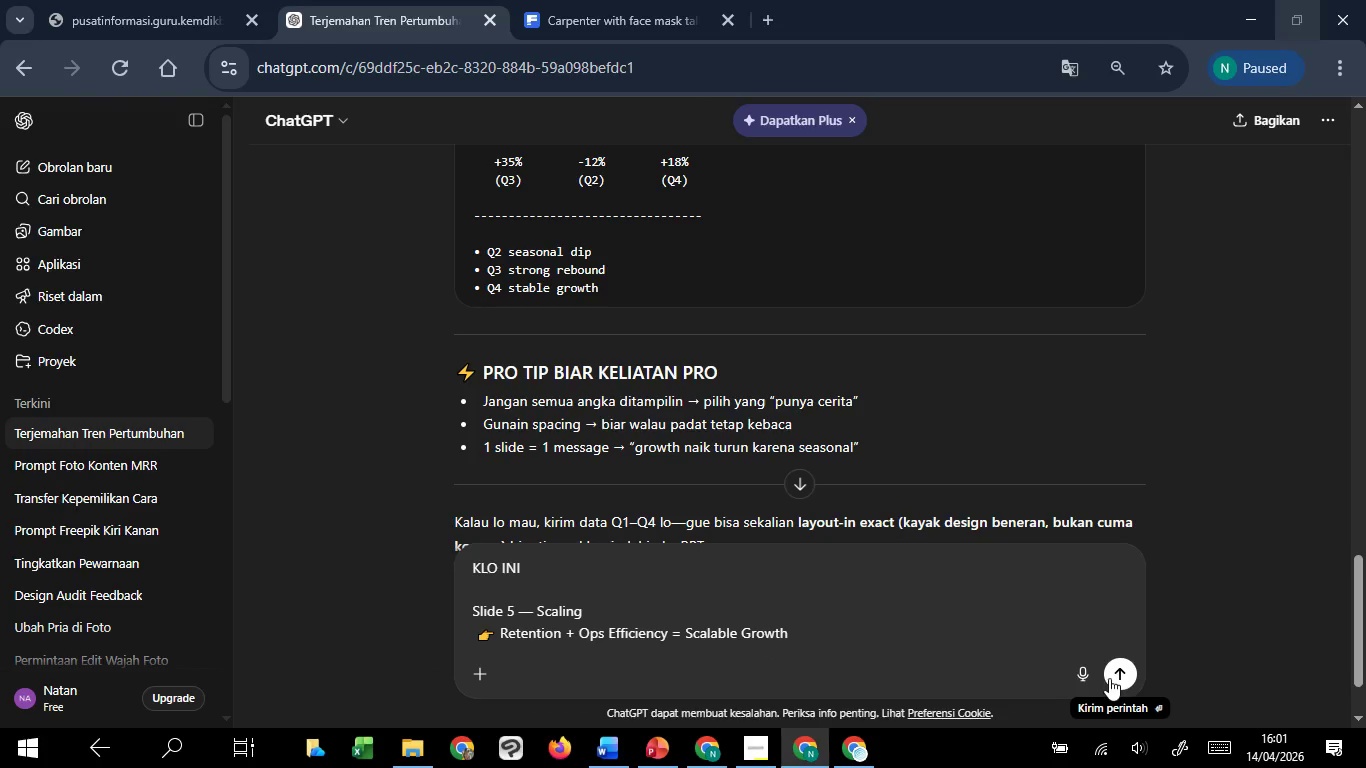 
left_click([1110, 677])
 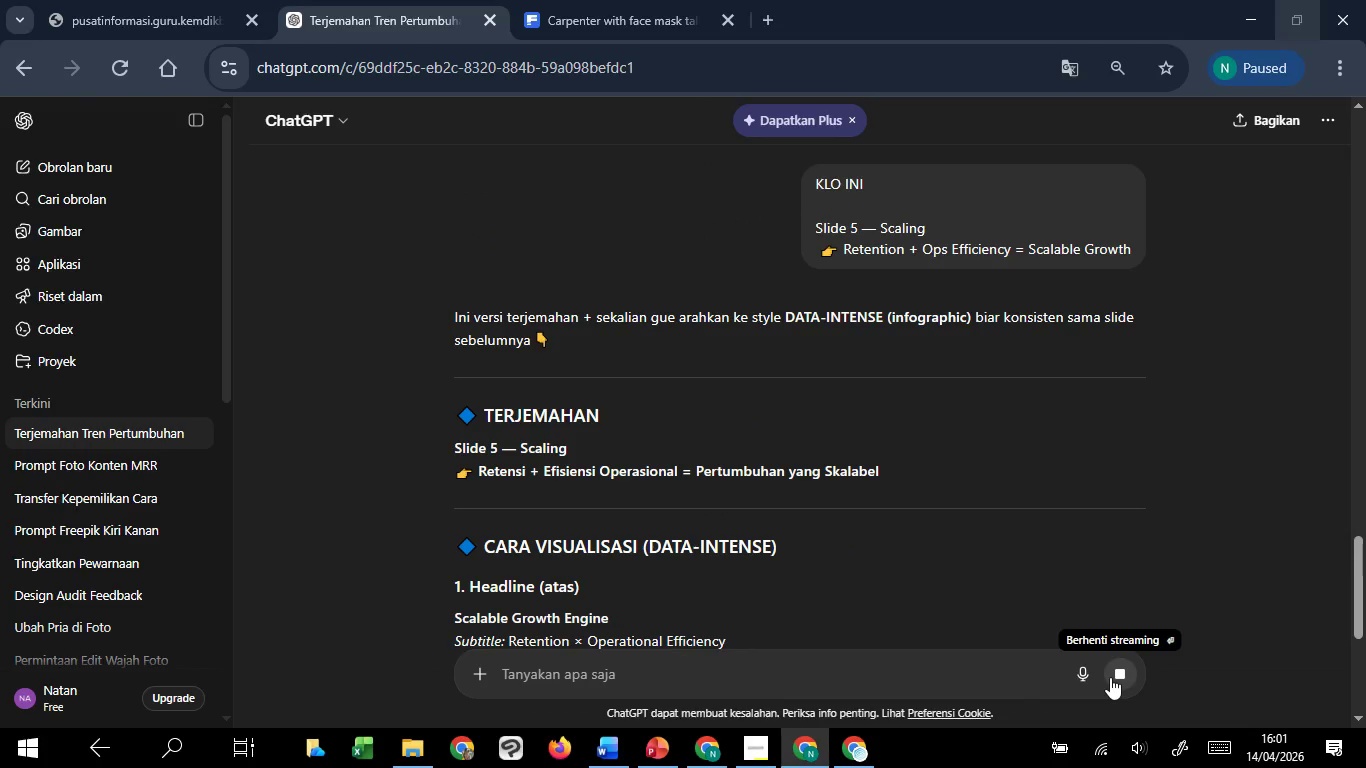 
wait(5.17)
 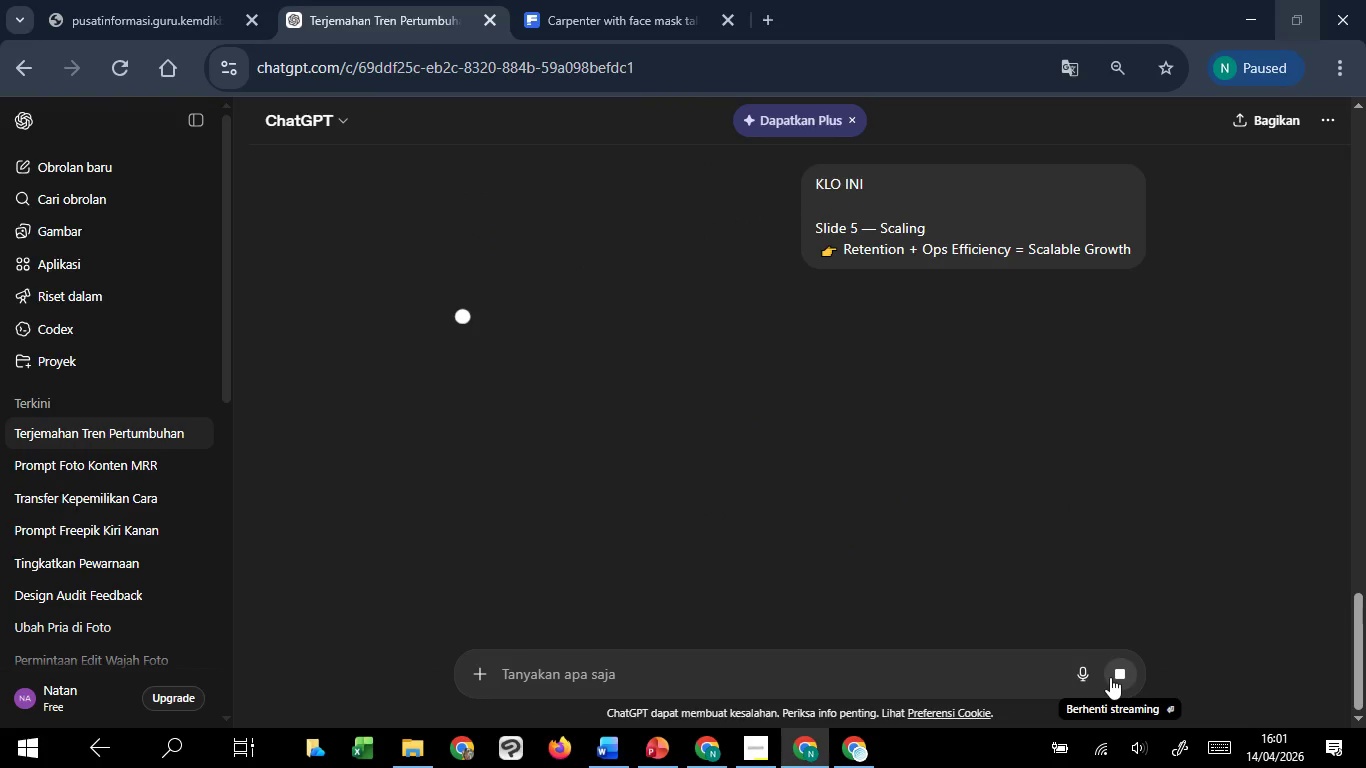 
scroll: coordinate [676, 463], scroll_direction: down, amount: 3.0
 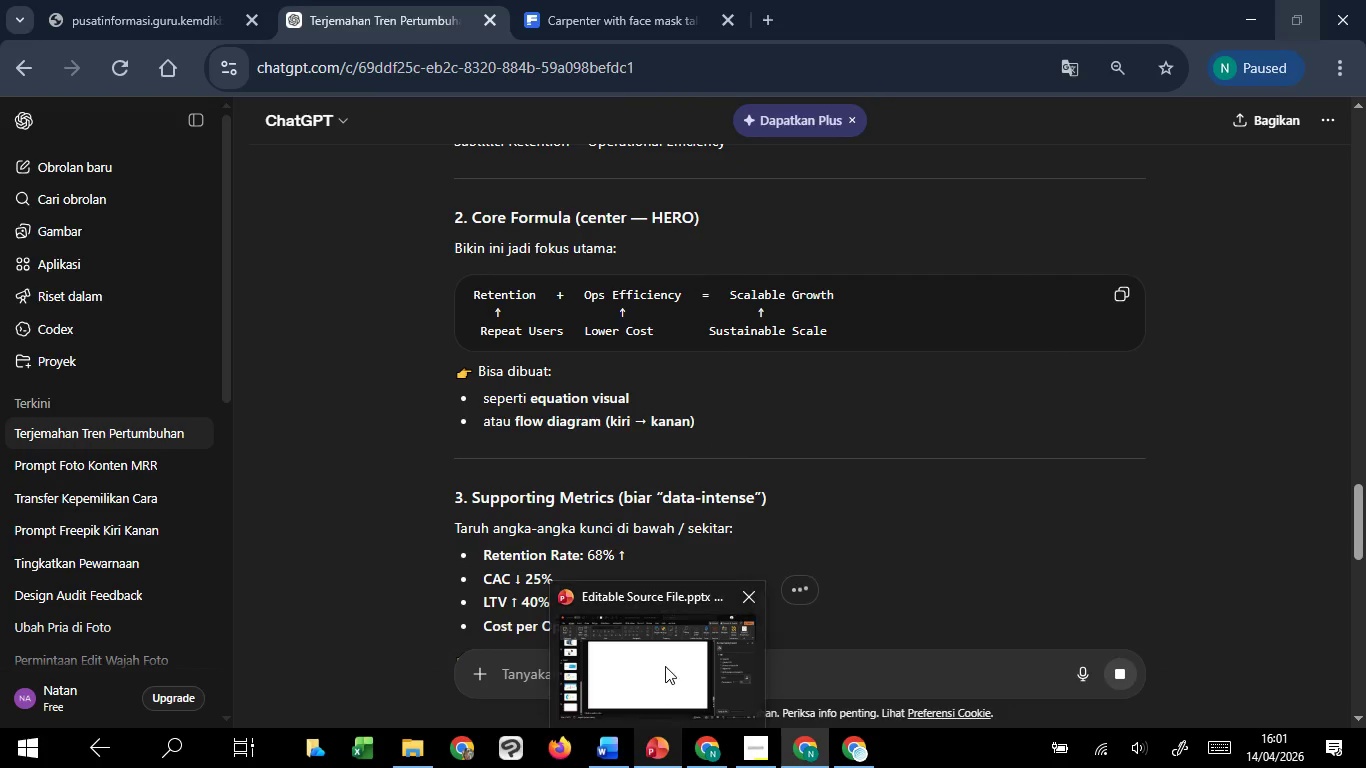 
mouse_move([734, 754])
 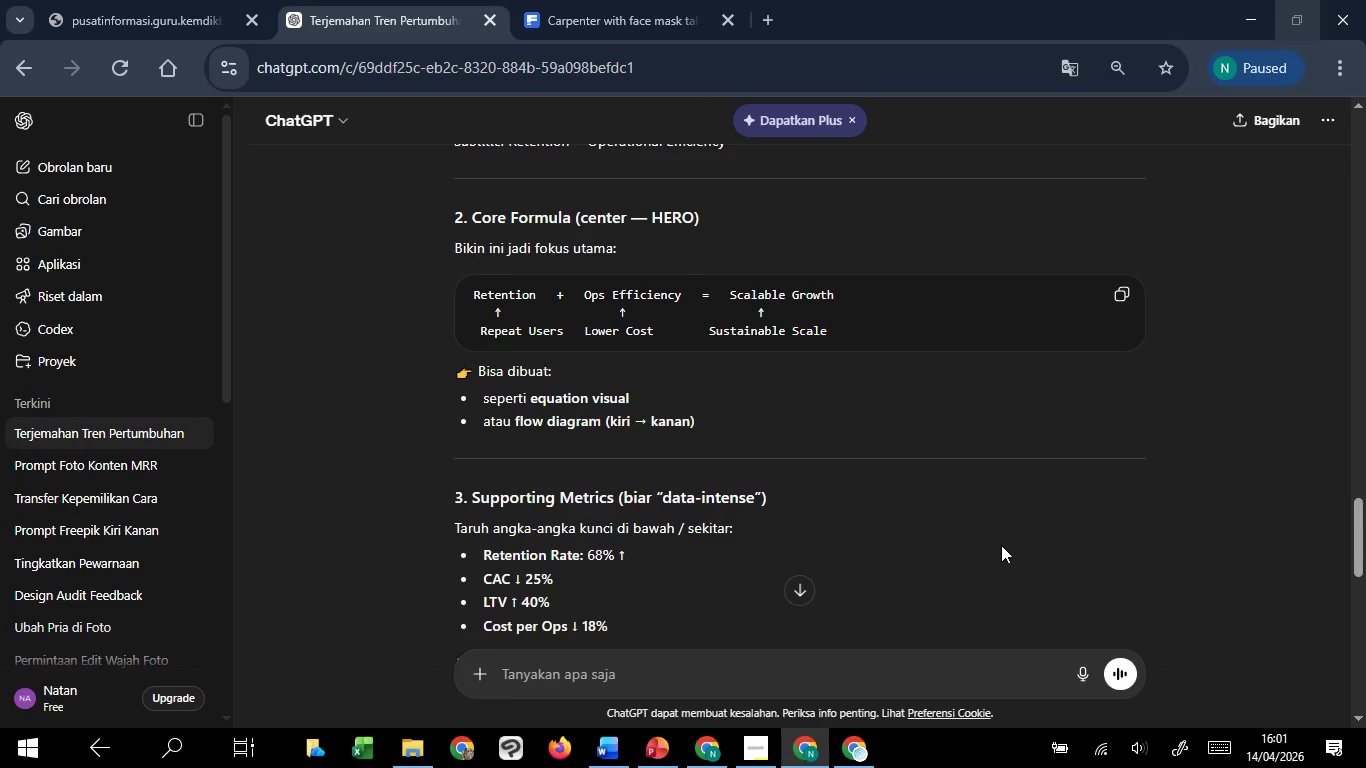 
scroll: coordinate [1001, 545], scroll_direction: down, amount: 4.0
 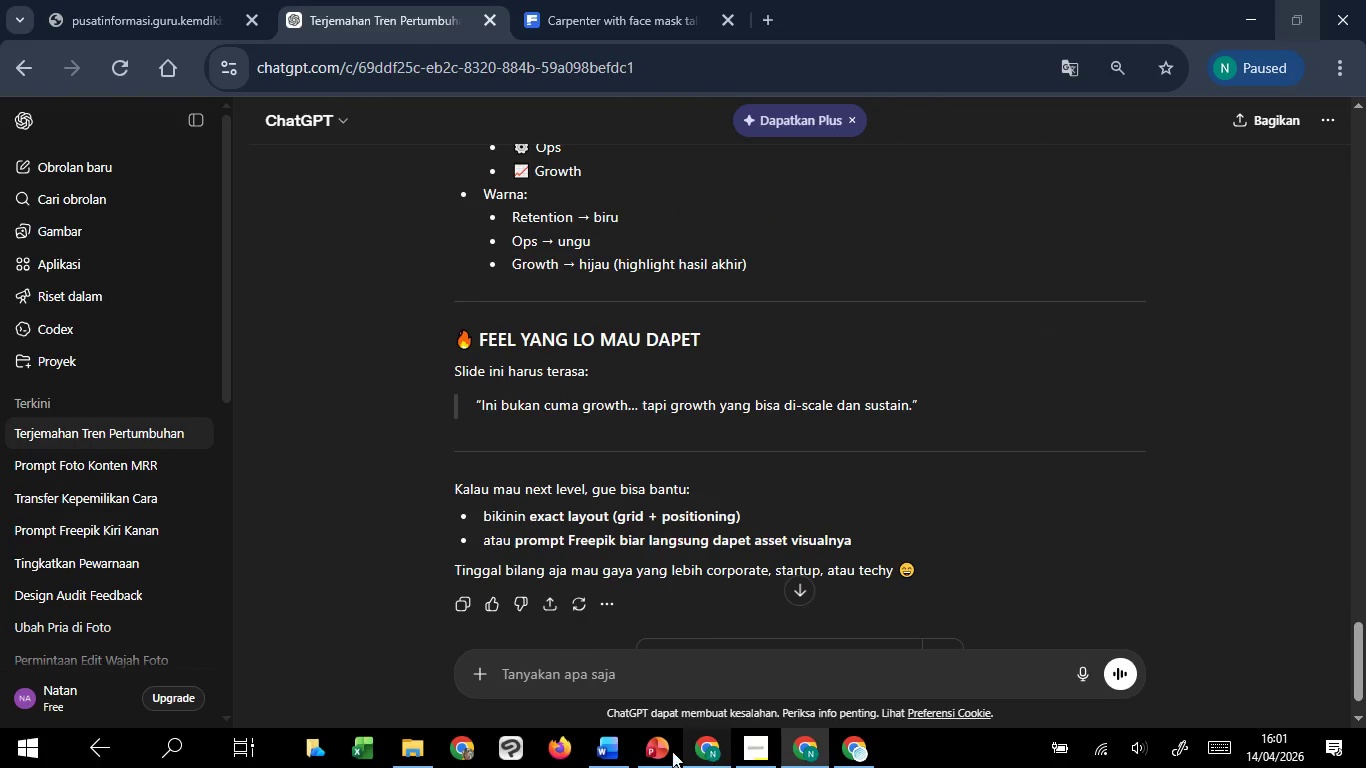 
left_click([699, 666])
 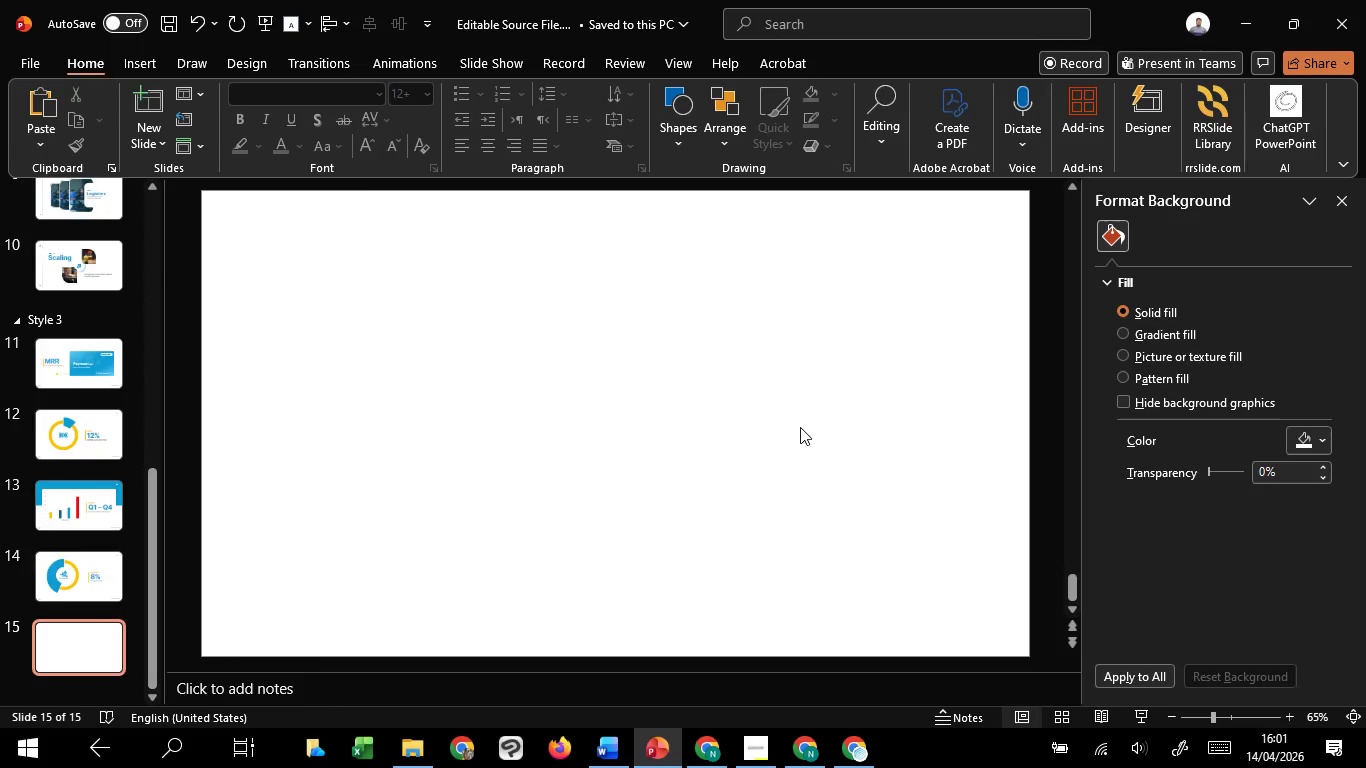 
scroll: coordinate [800, 427], scroll_direction: none, amount: 0.0
 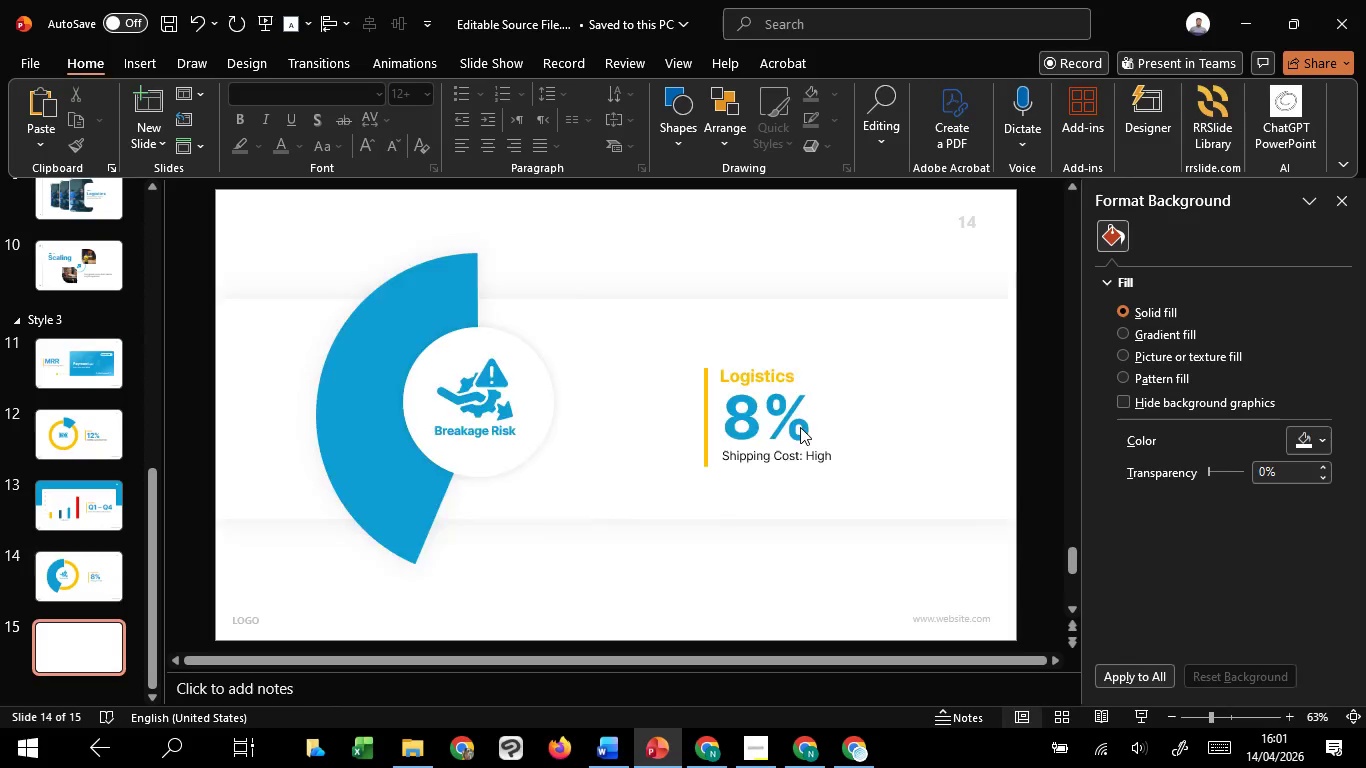 
scroll: coordinate [800, 427], scroll_direction: up, amount: 1.0
 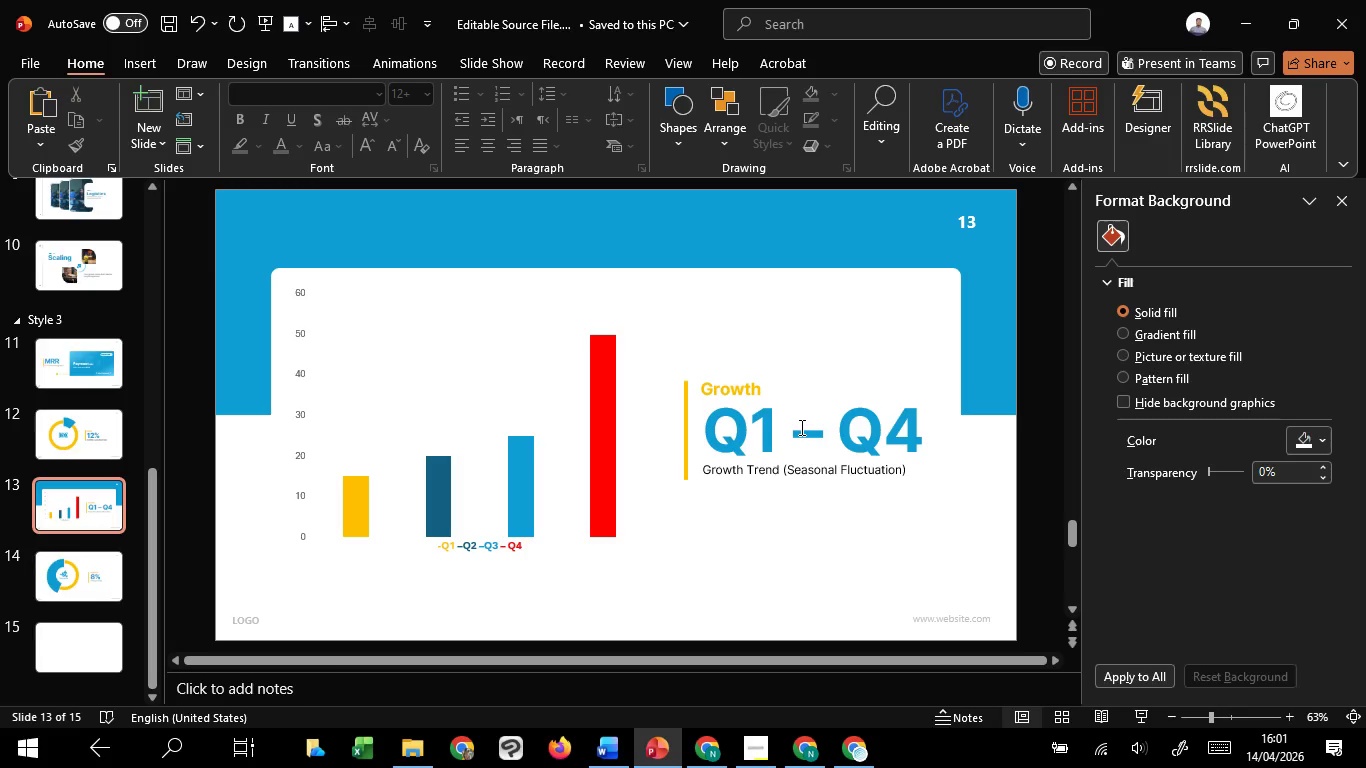 
scroll: coordinate [800, 427], scroll_direction: down, amount: 1.0
 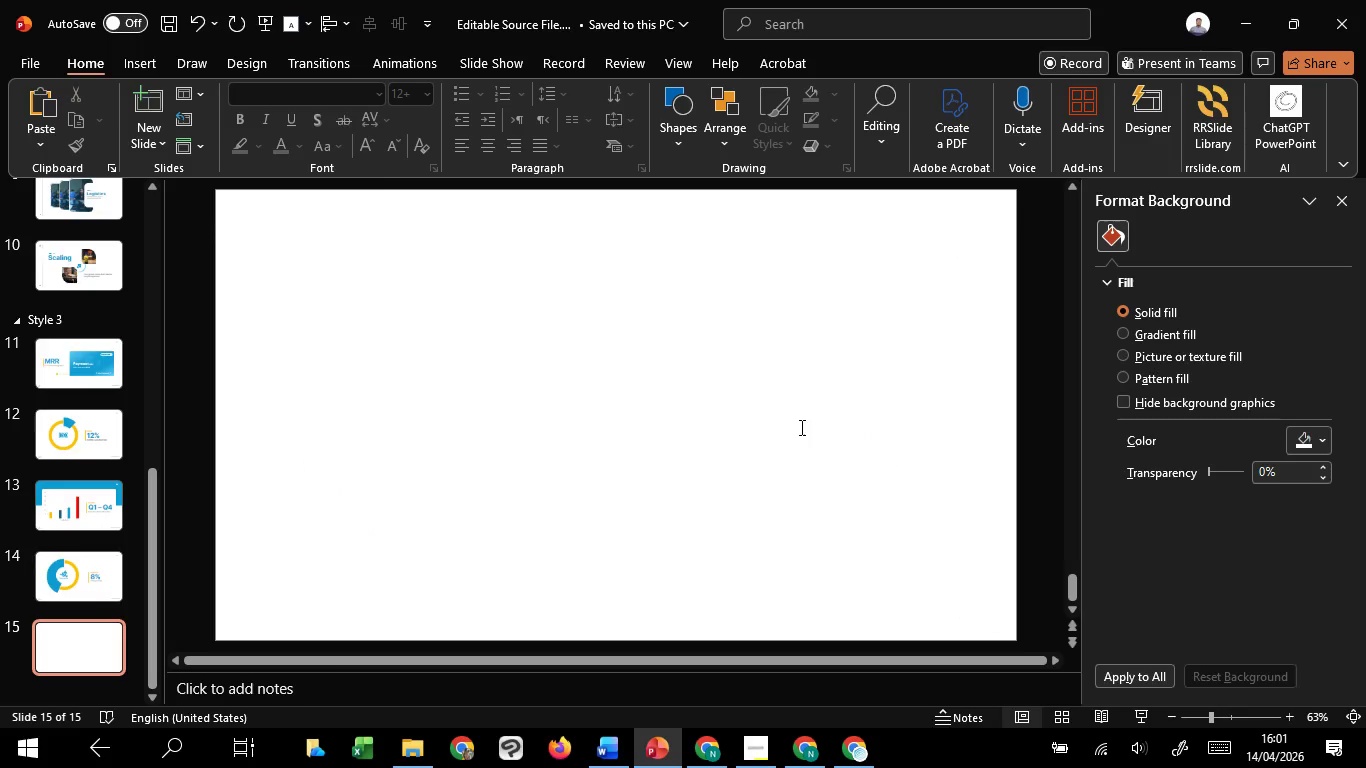 
scroll: coordinate [800, 427], scroll_direction: none, amount: 0.0
 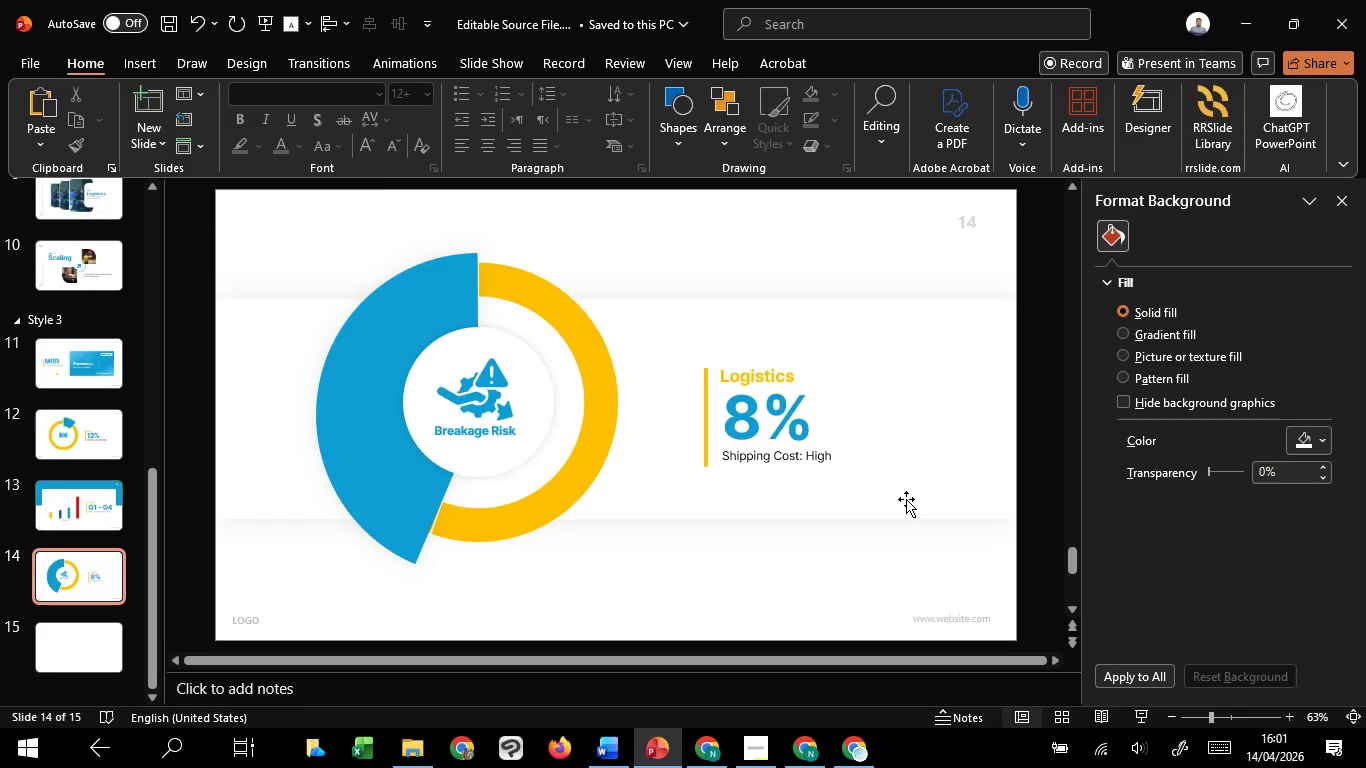 
left_click([906, 499])
 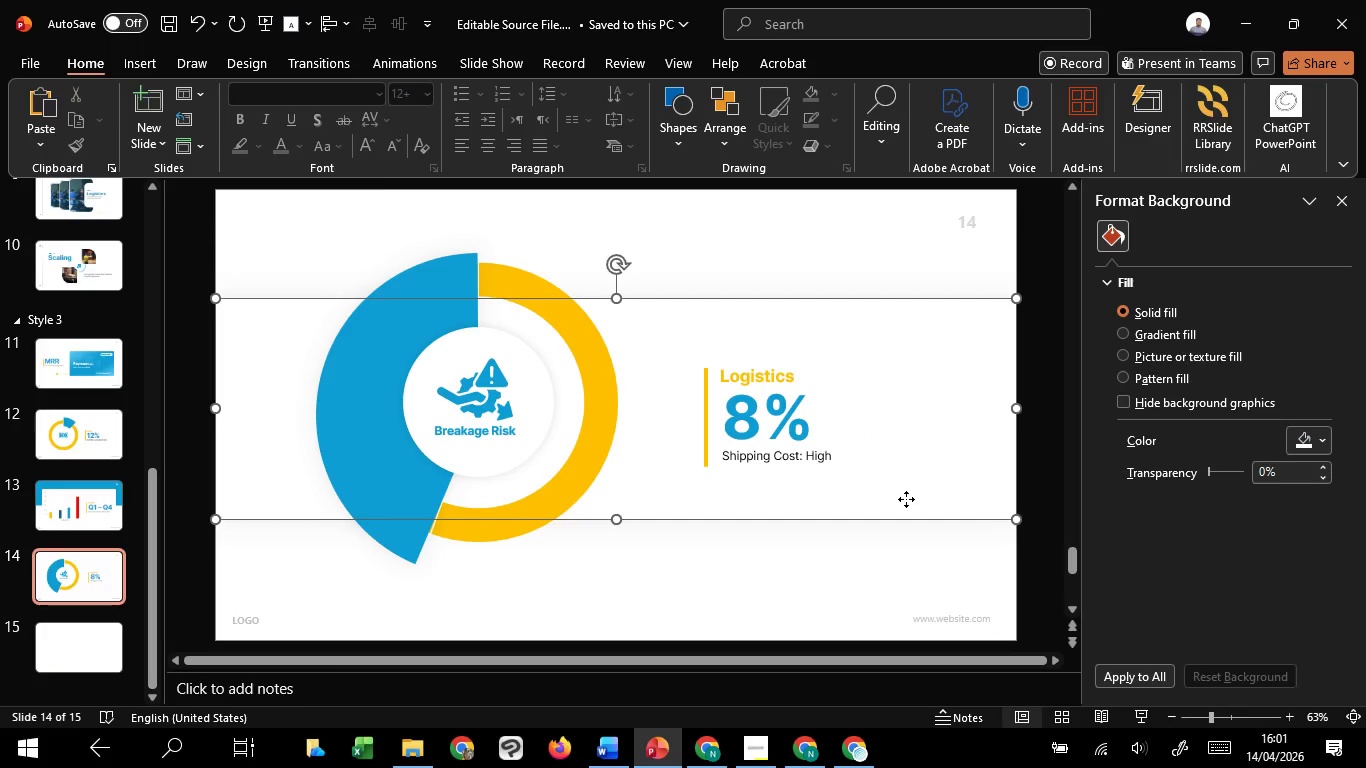 
key(Control+C)
 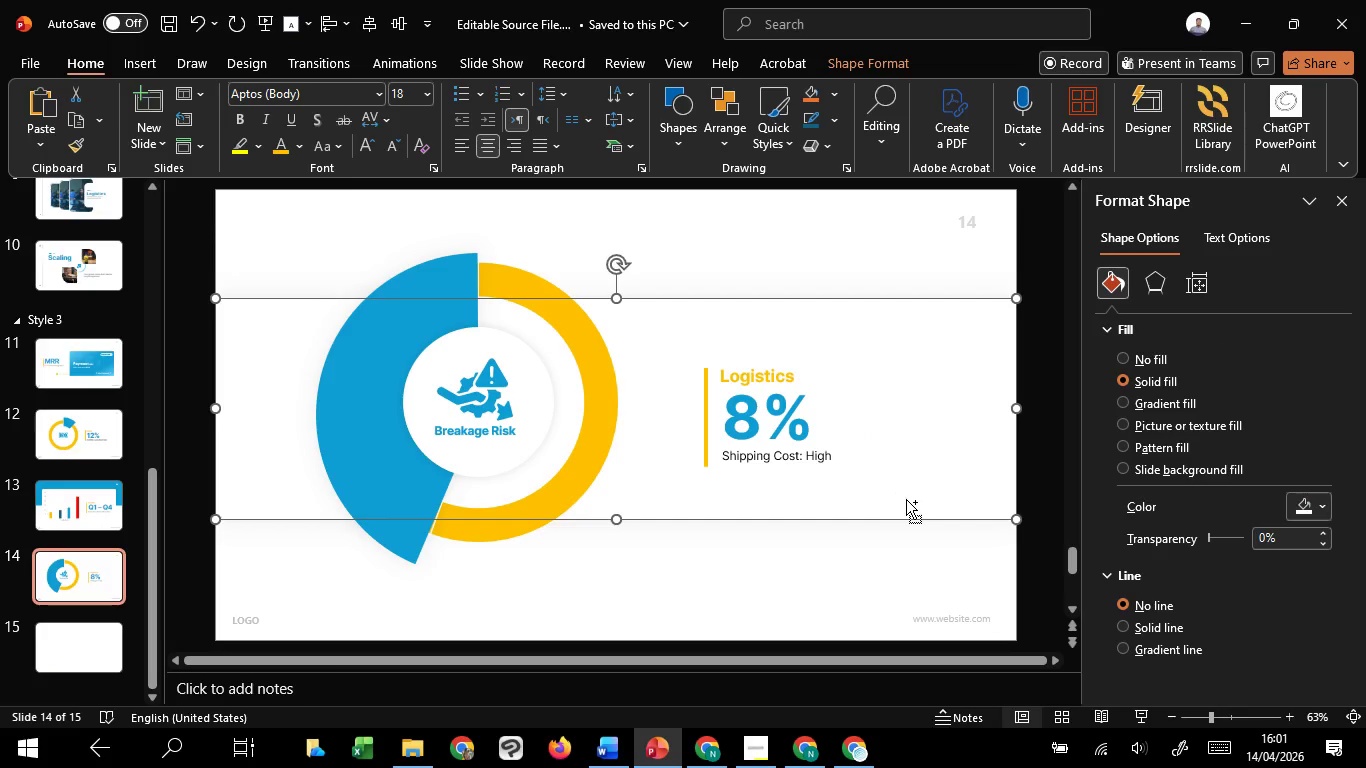 
key(Control+C)
 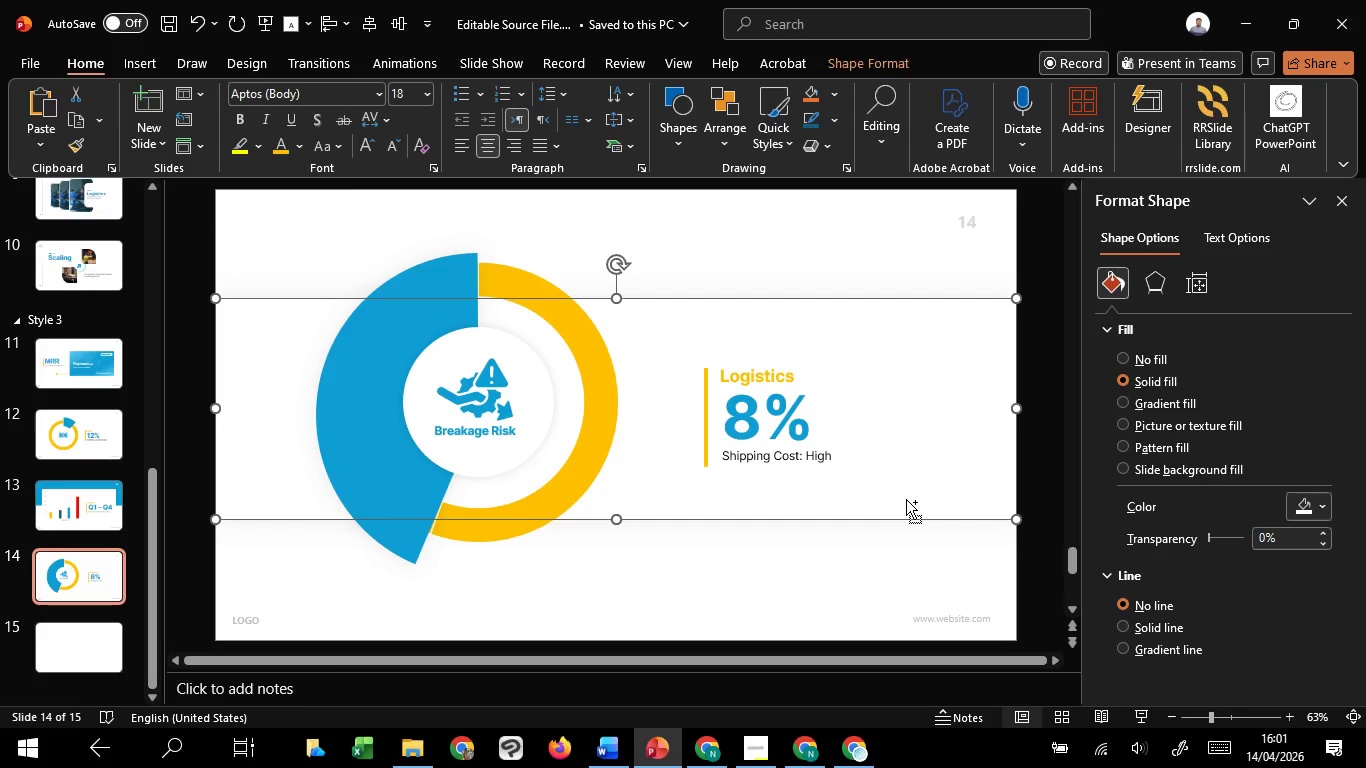 
key(Control+C)
 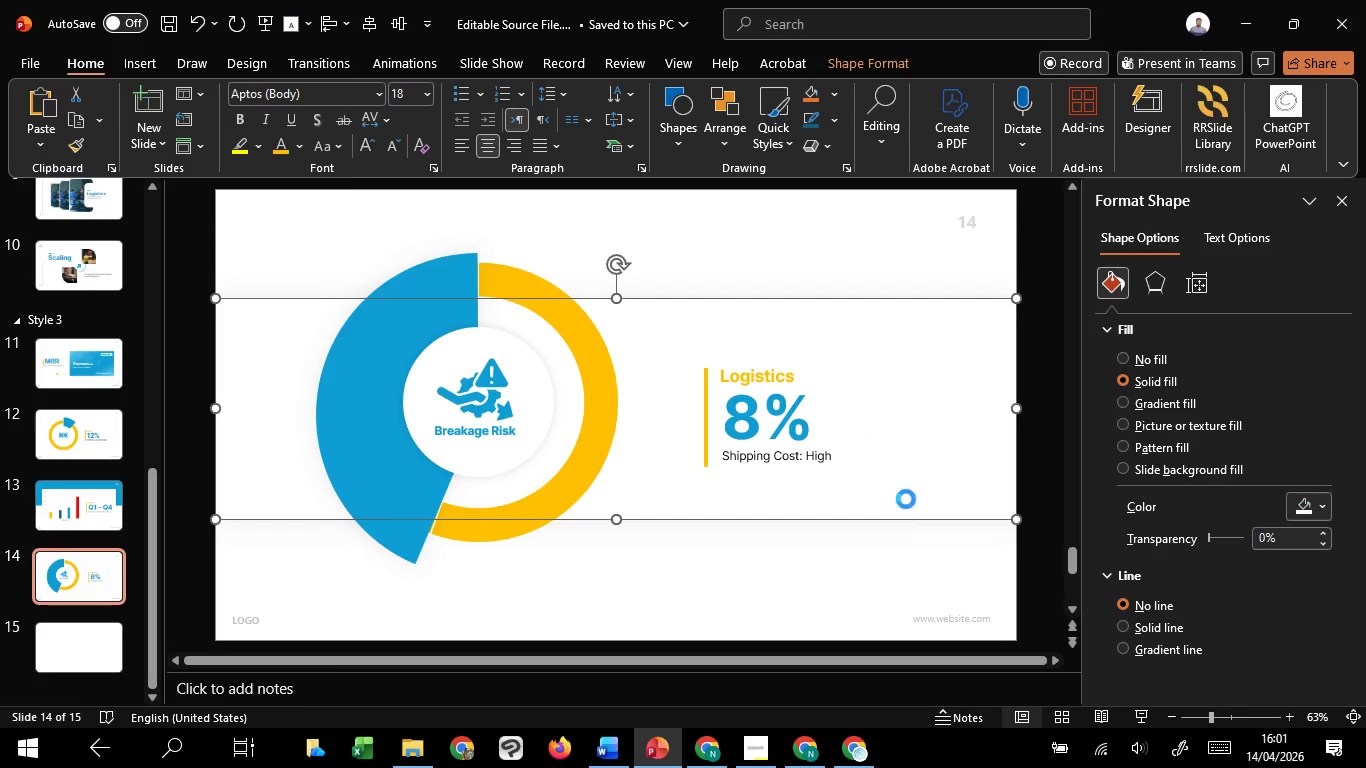 
key(Control+C)
 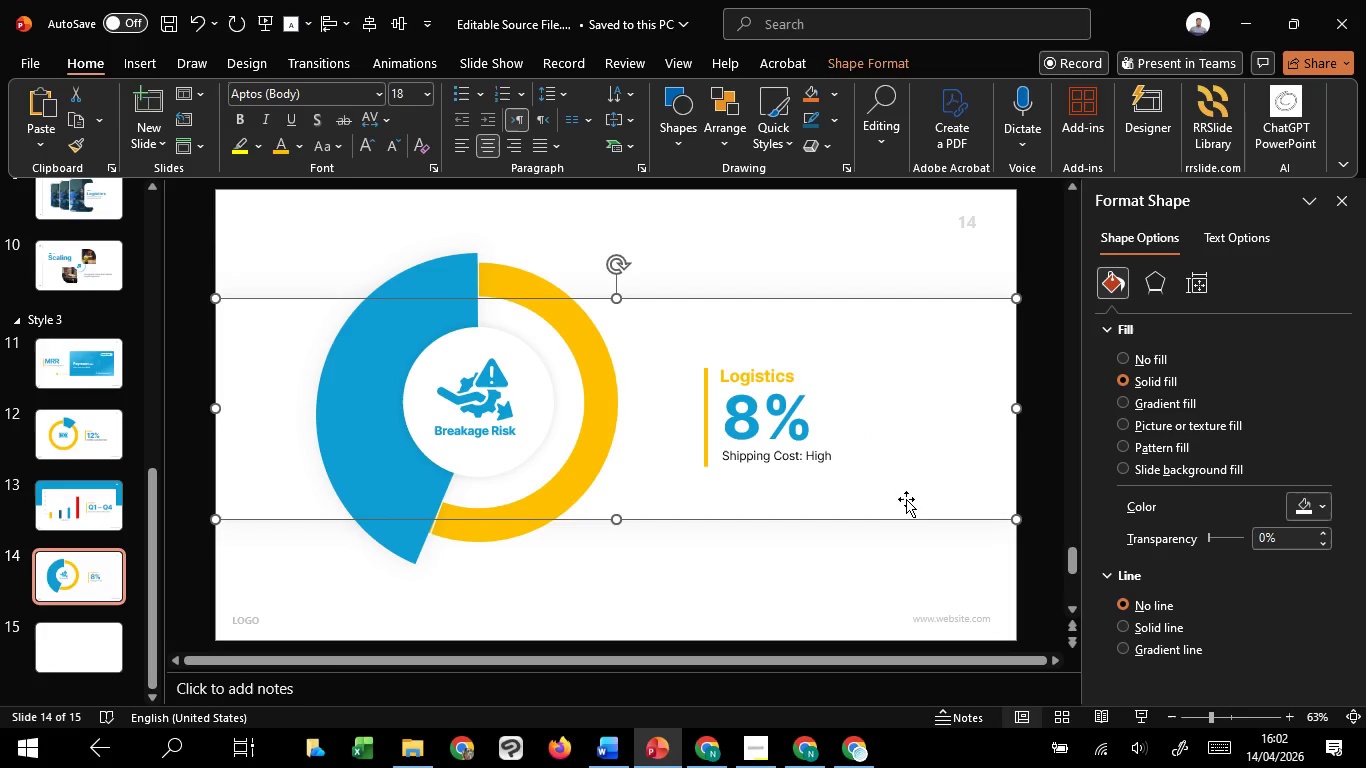 
scroll: coordinate [906, 499], scroll_direction: none, amount: 0.0
 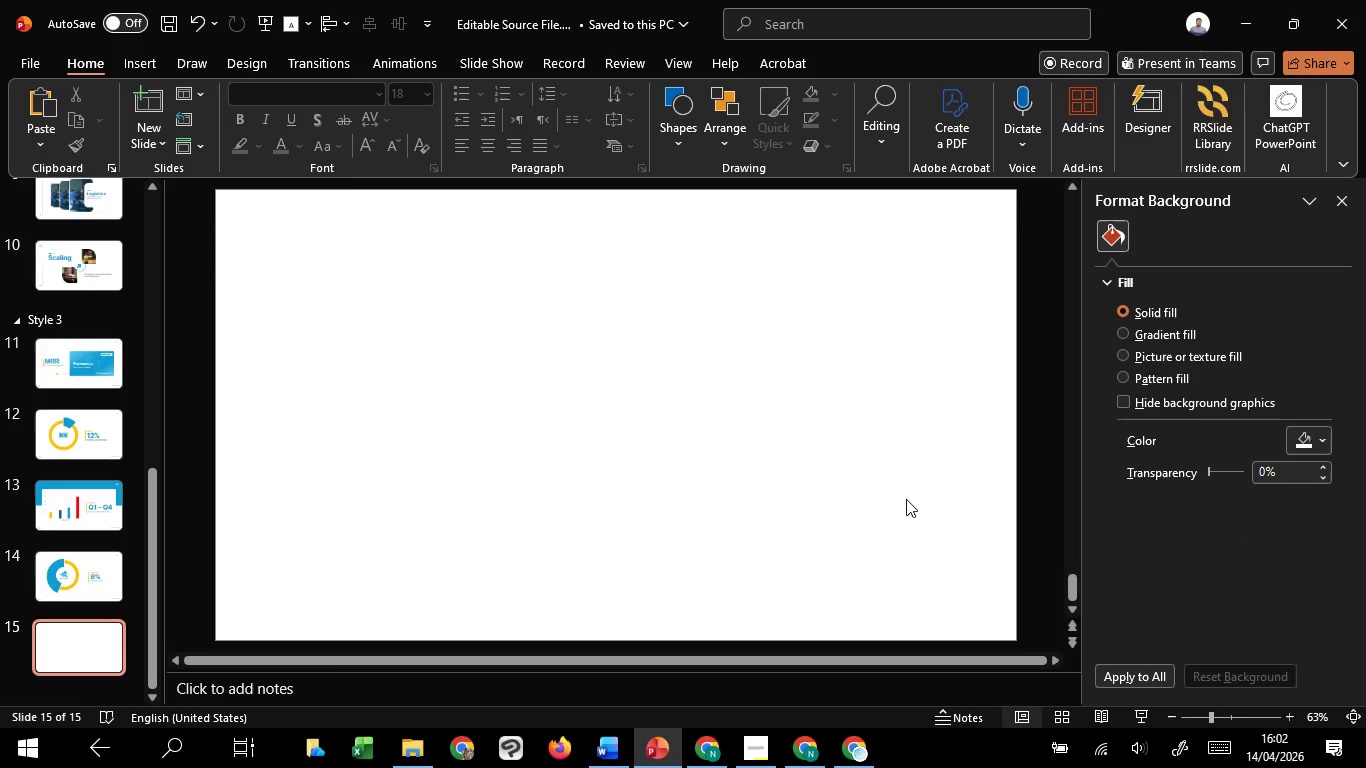 
key(Control+V)
 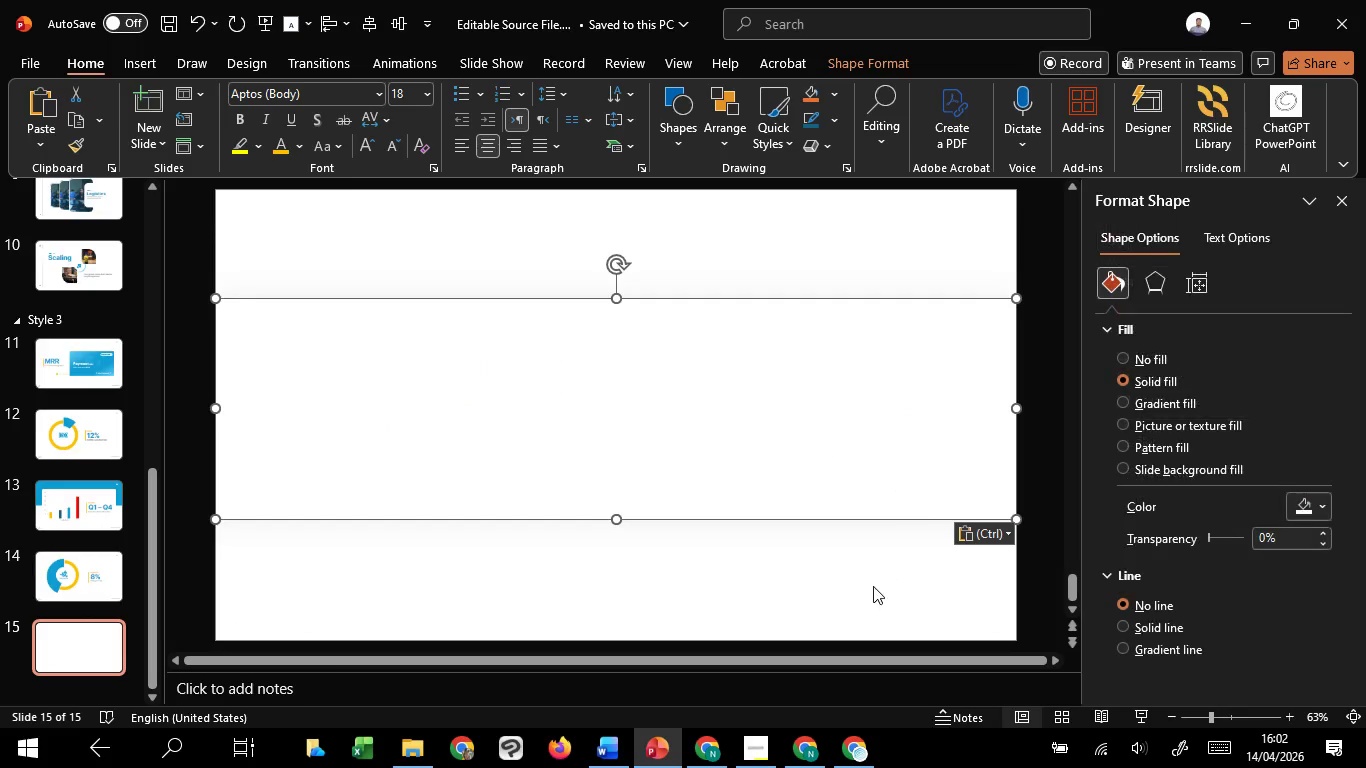 
left_click([873, 586])
 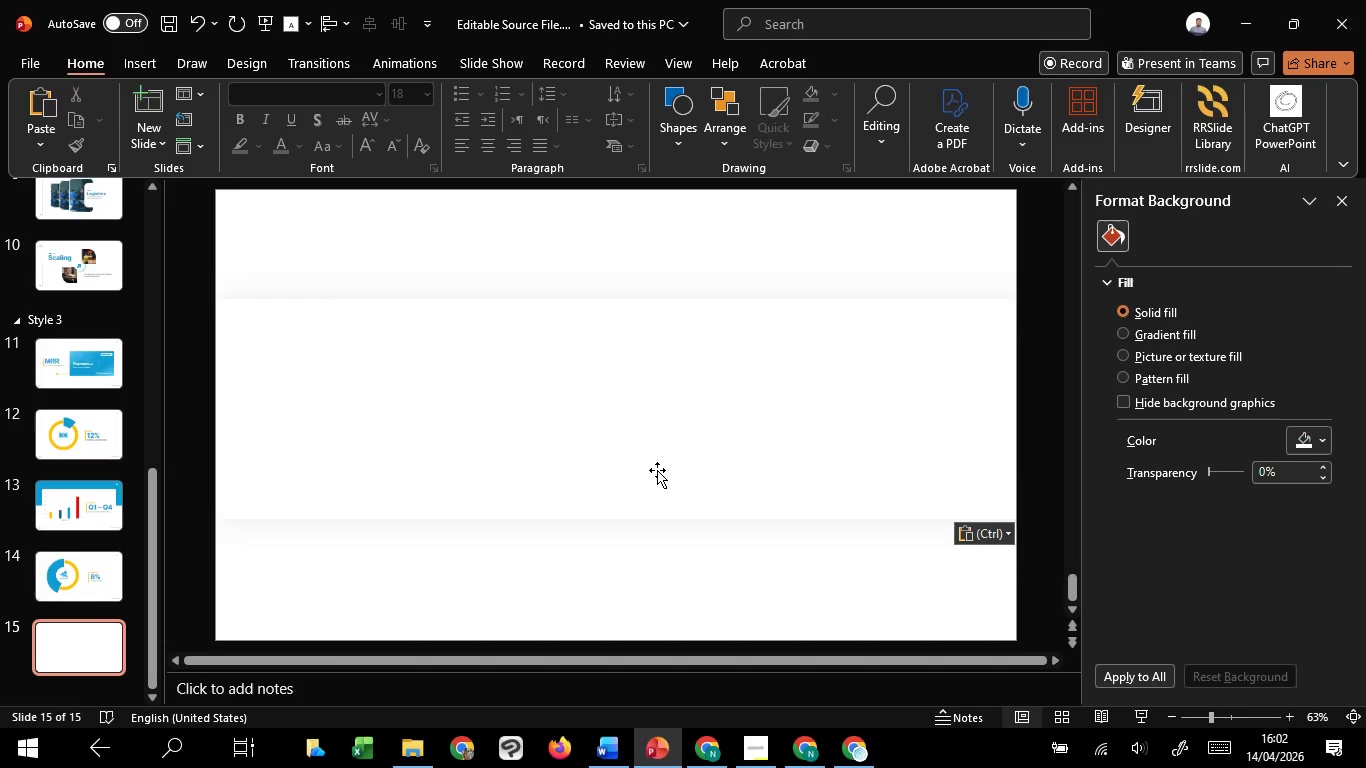 
left_click([657, 470])
 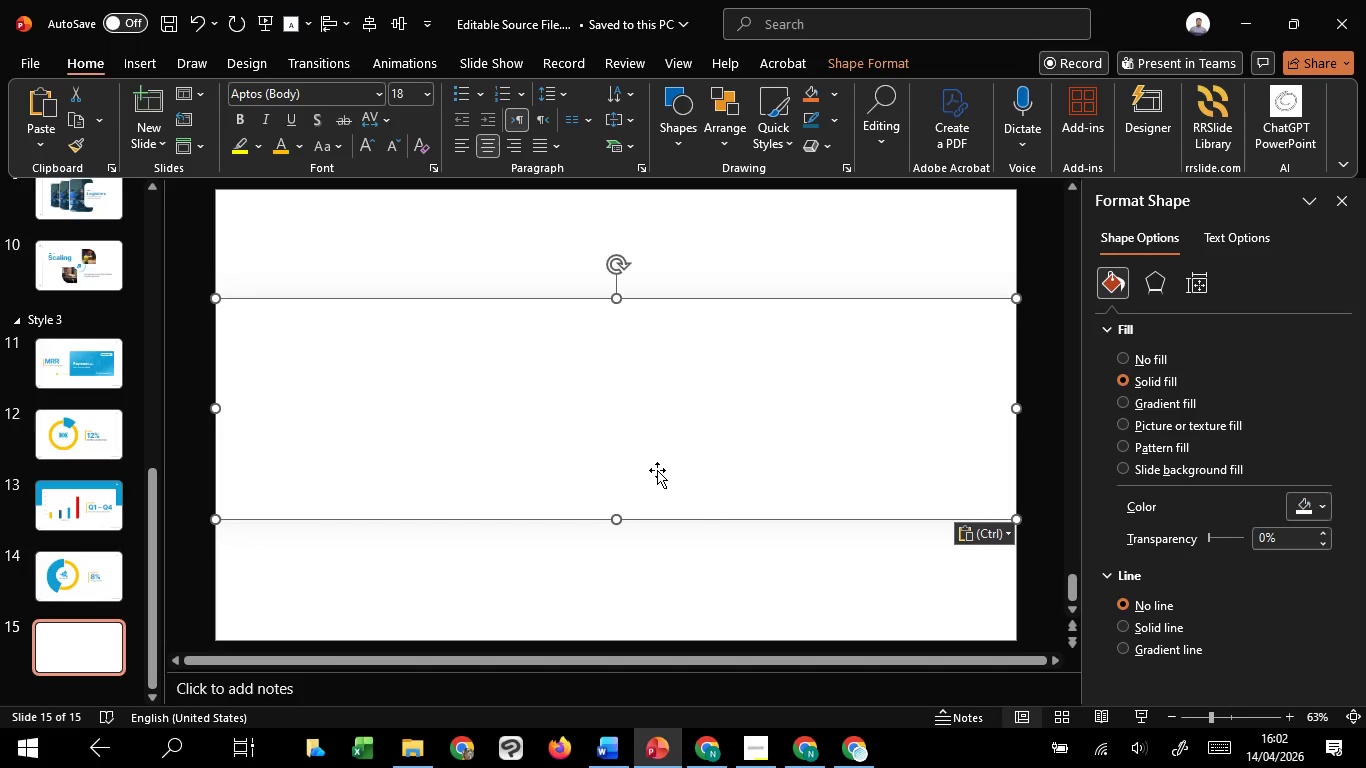 
wait(5.91)
 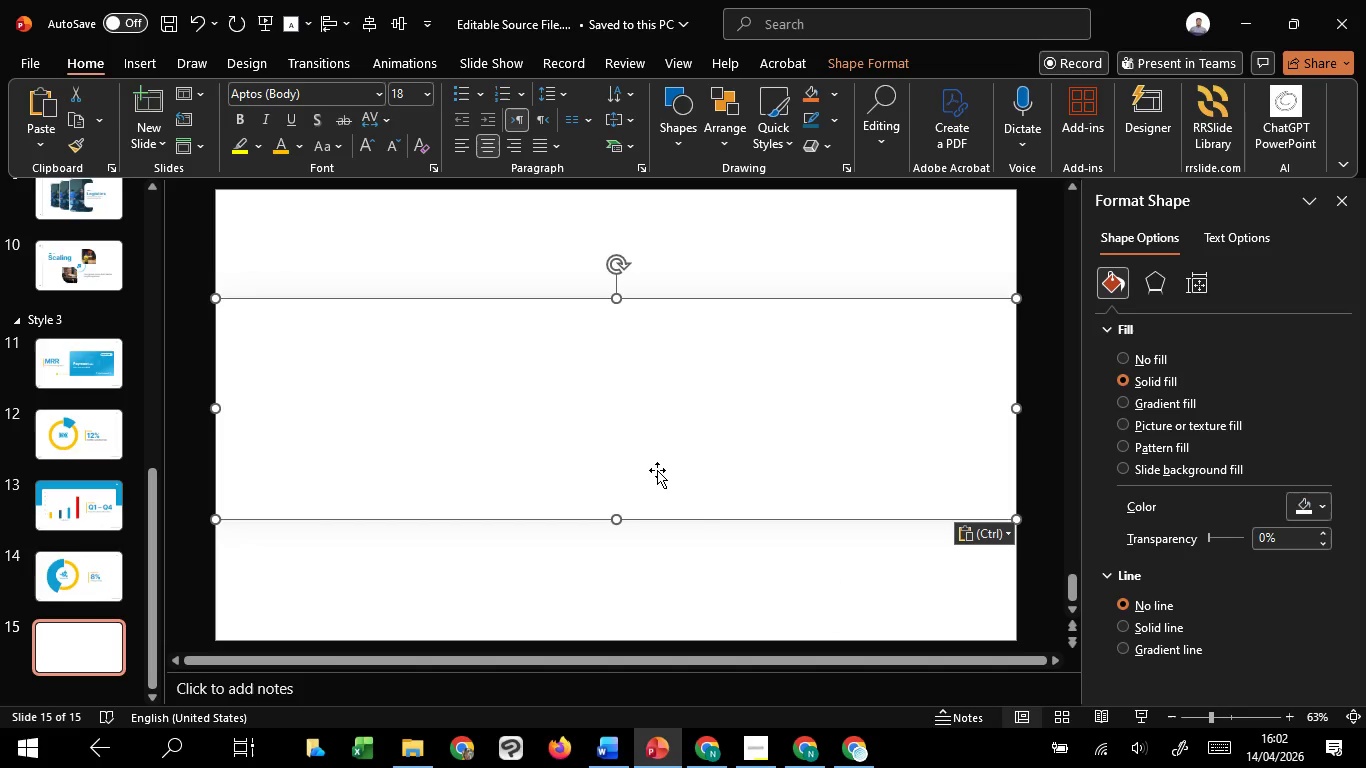 
left_click([635, 581])
 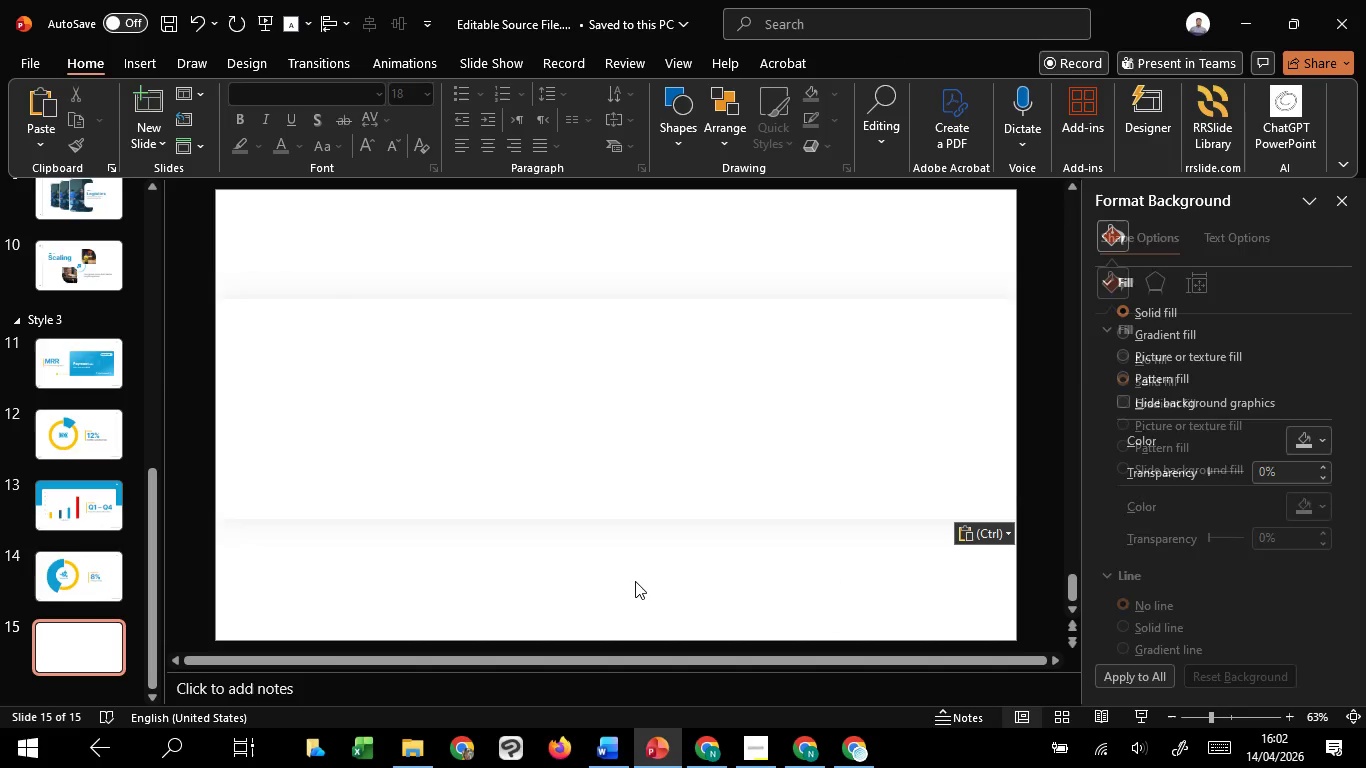 
scroll: coordinate [635, 581], scroll_direction: none, amount: 0.0
 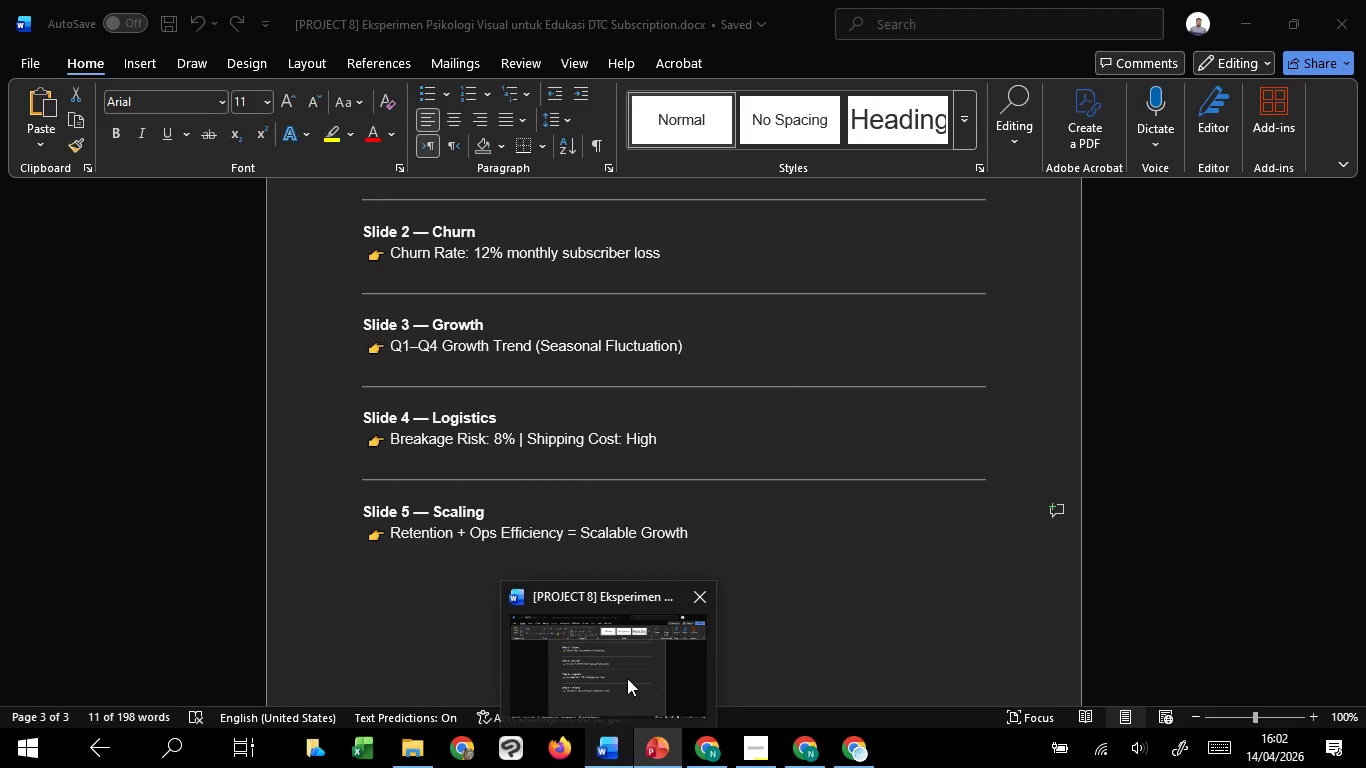 
wait(37.58)
 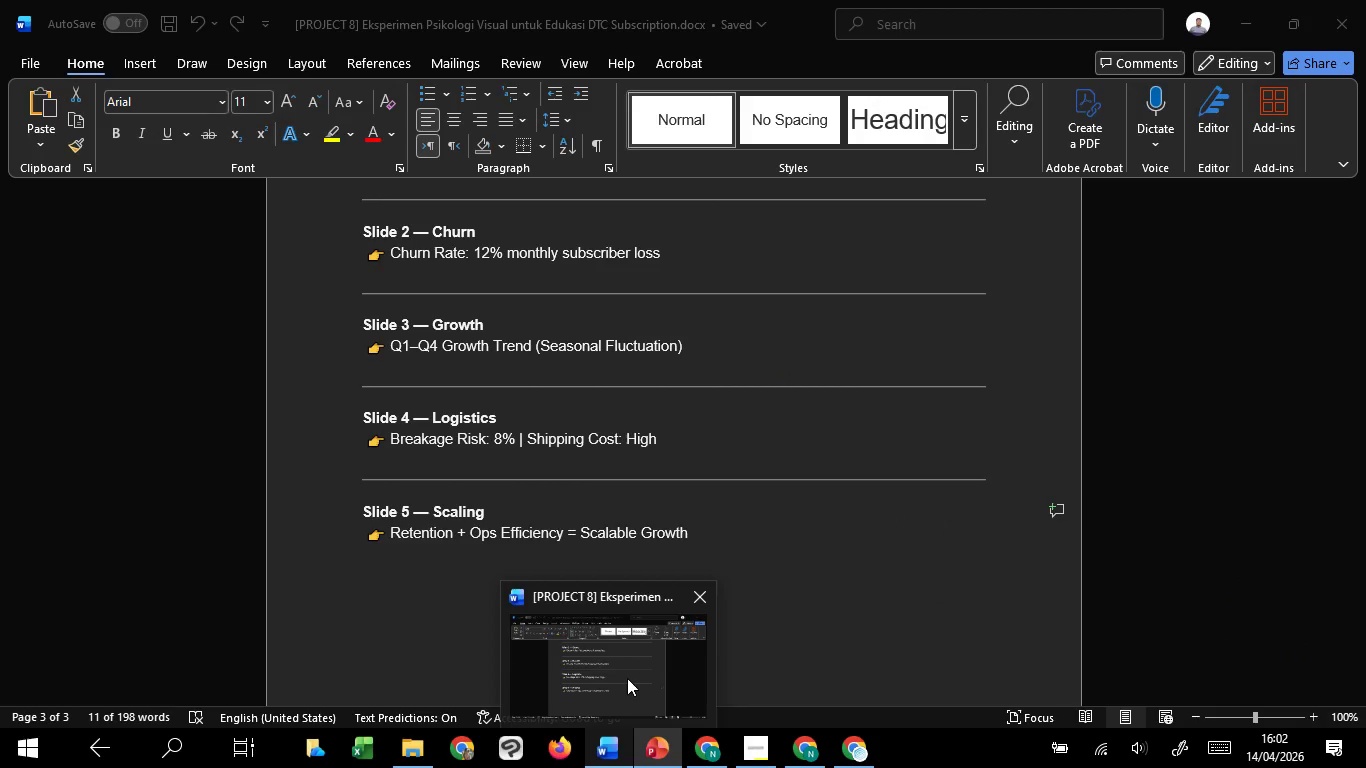 
left_click([627, 678])
 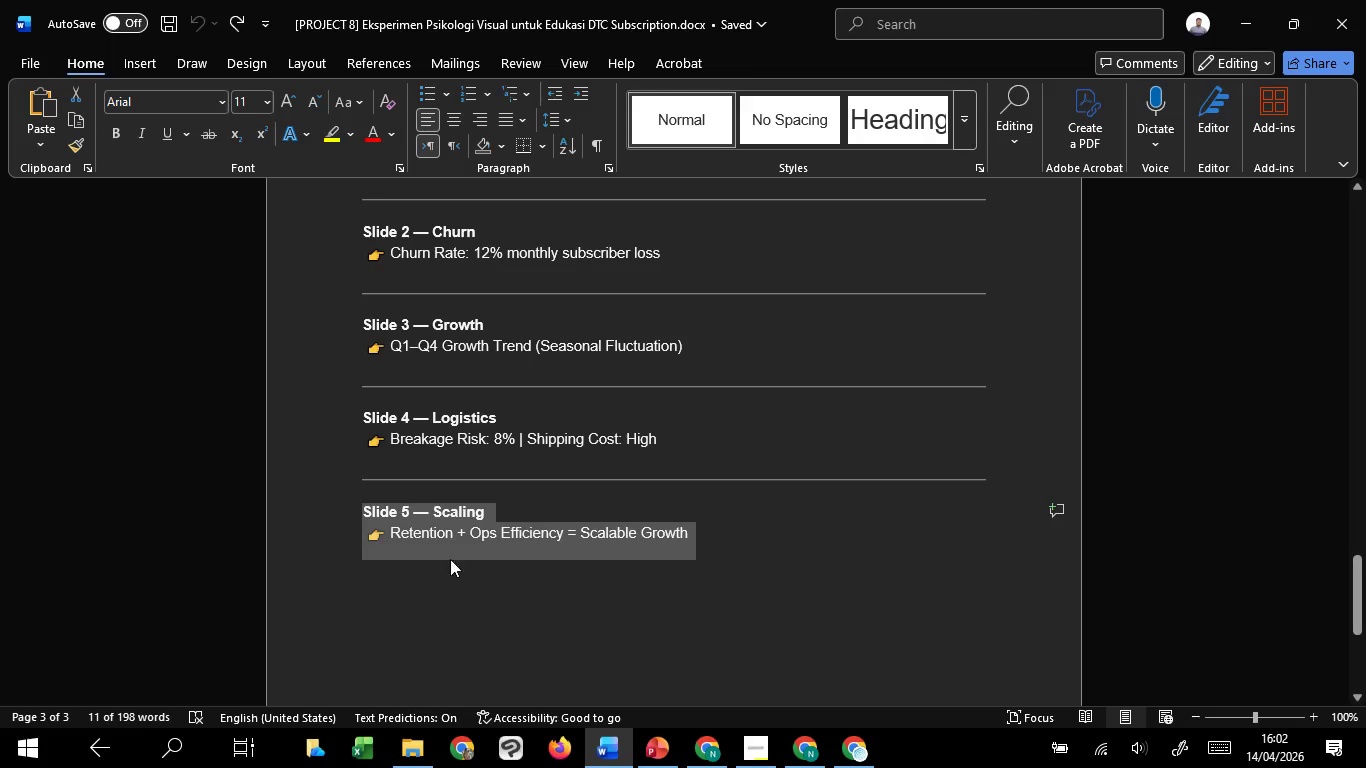 
left_click([434, 546])
 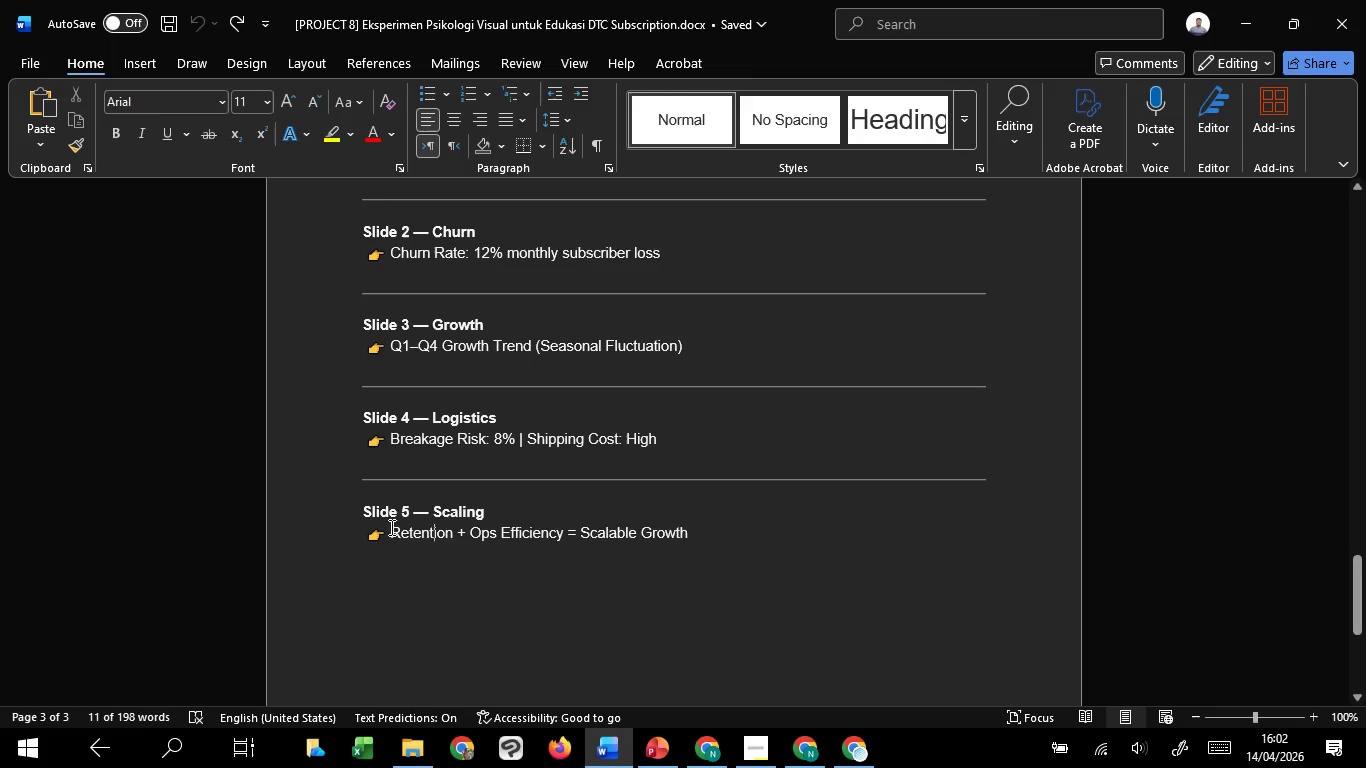 
left_click_drag(start_coordinate=[390, 527], to_coordinate=[558, 538])
 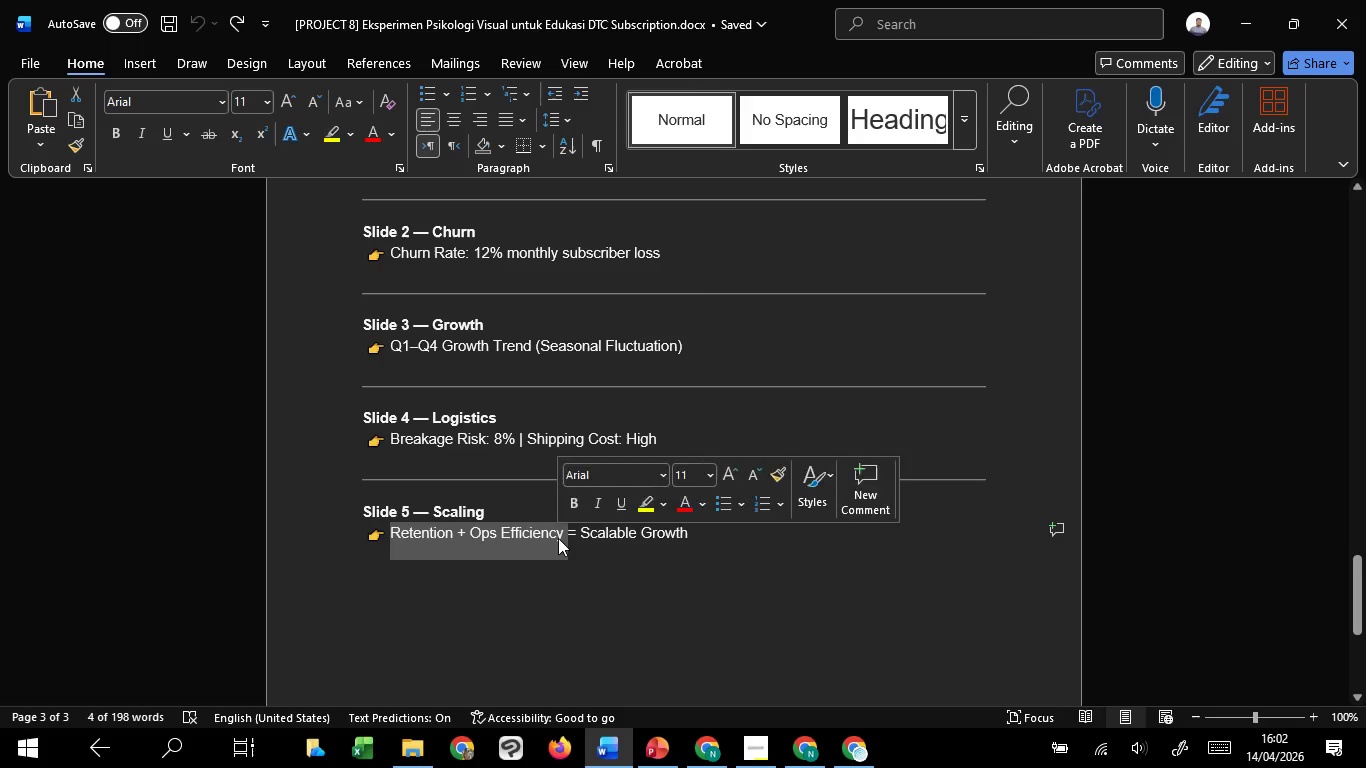 
key(Control+C)
 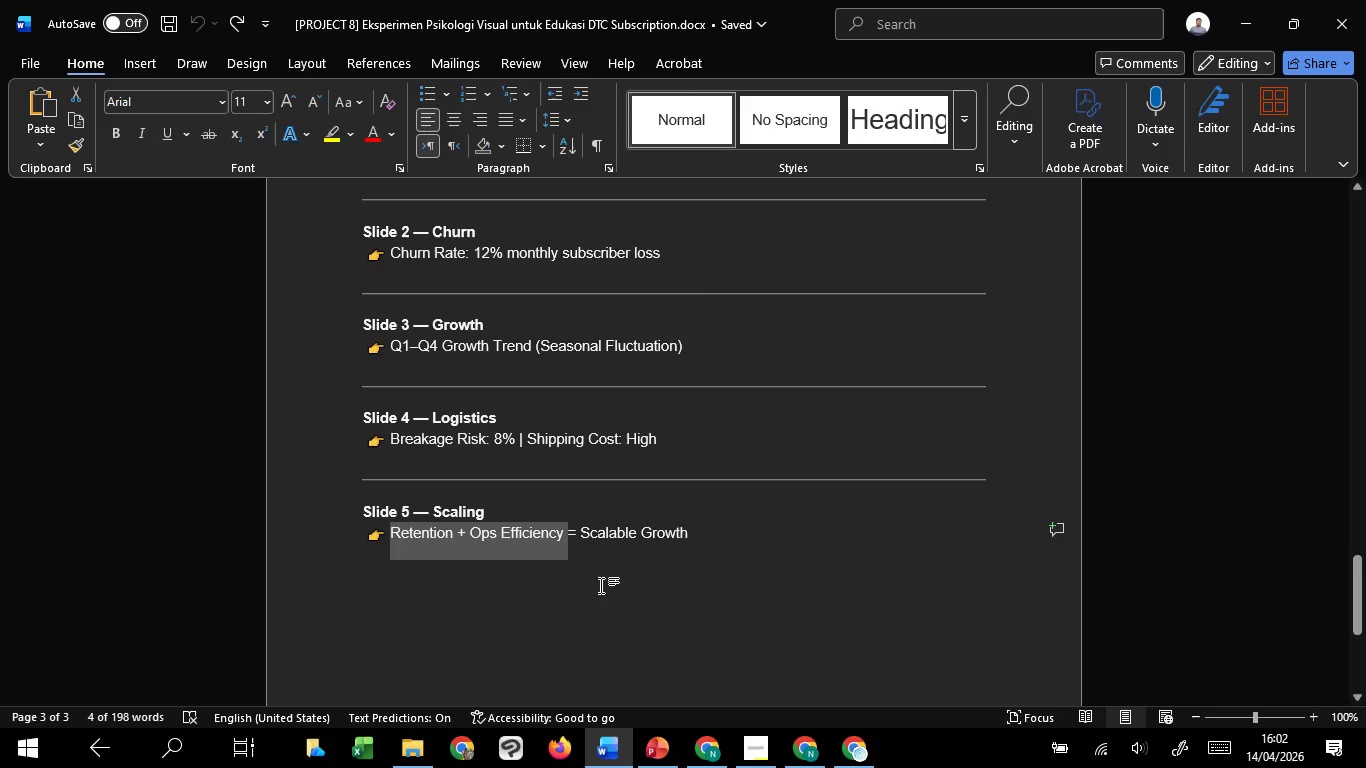 
key(Control+C)
 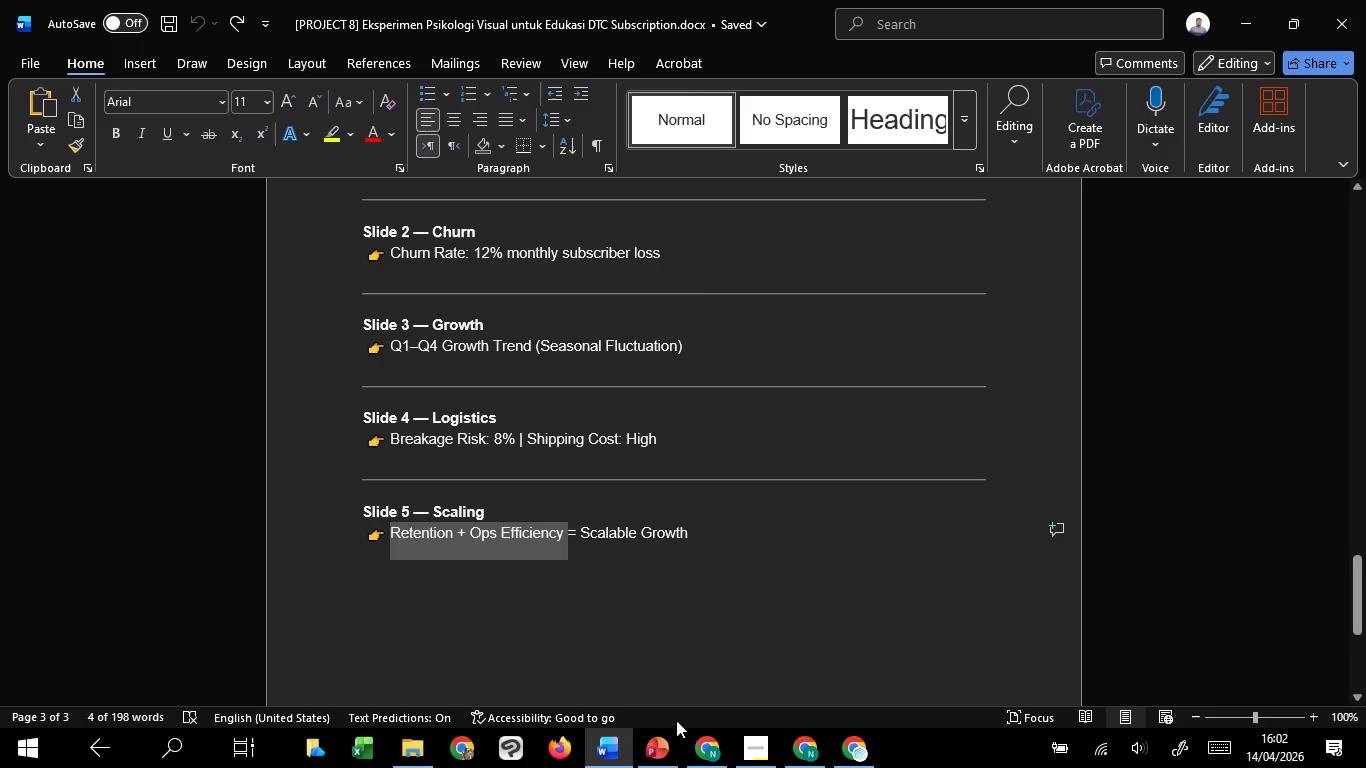 
key(Control+C)
 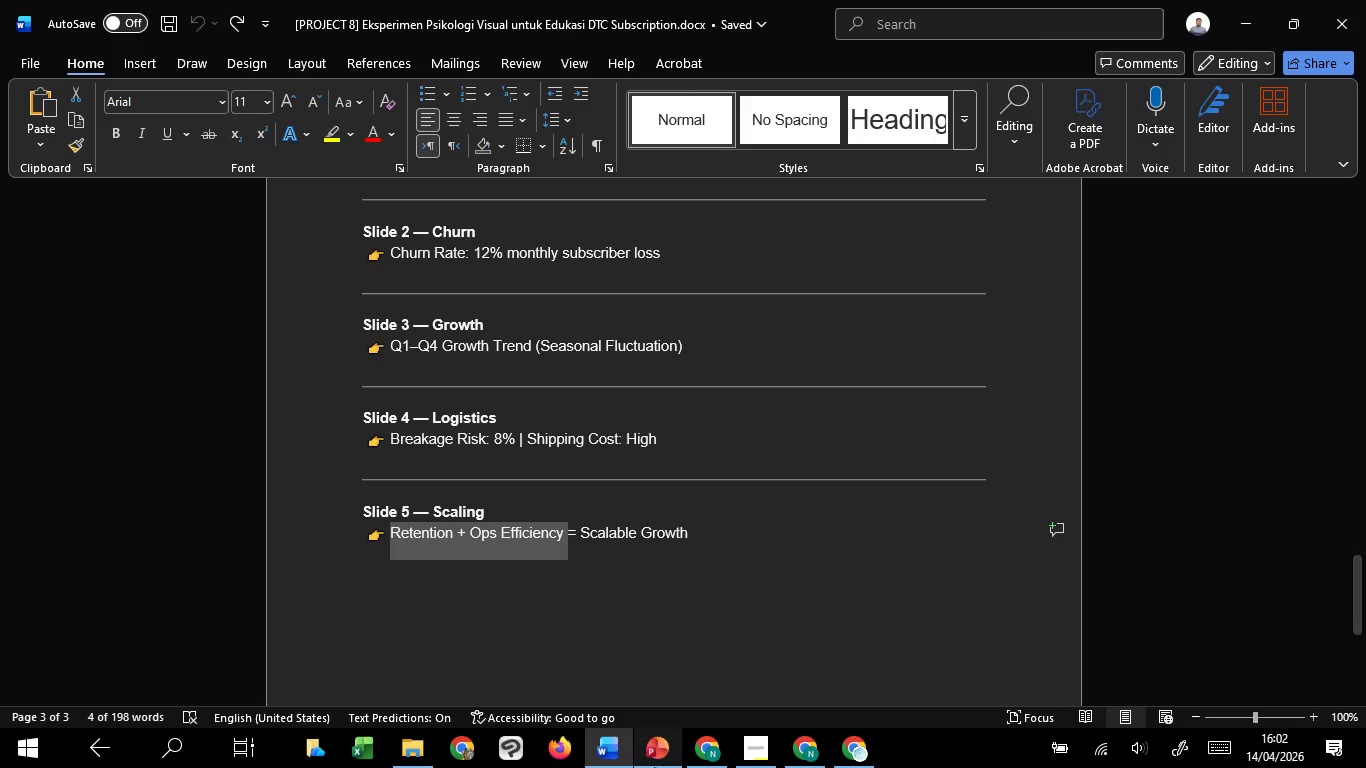 
key(Control+C)
 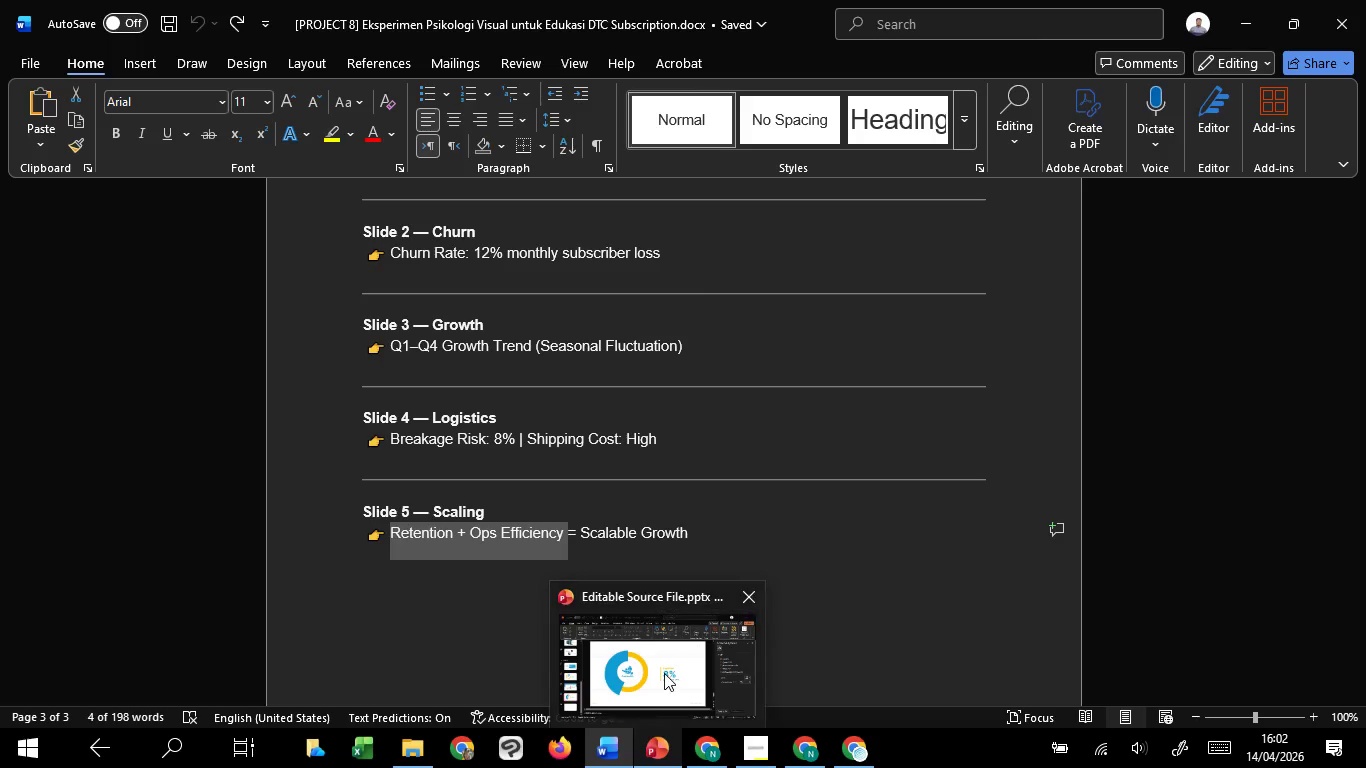 
left_click([664, 673])
 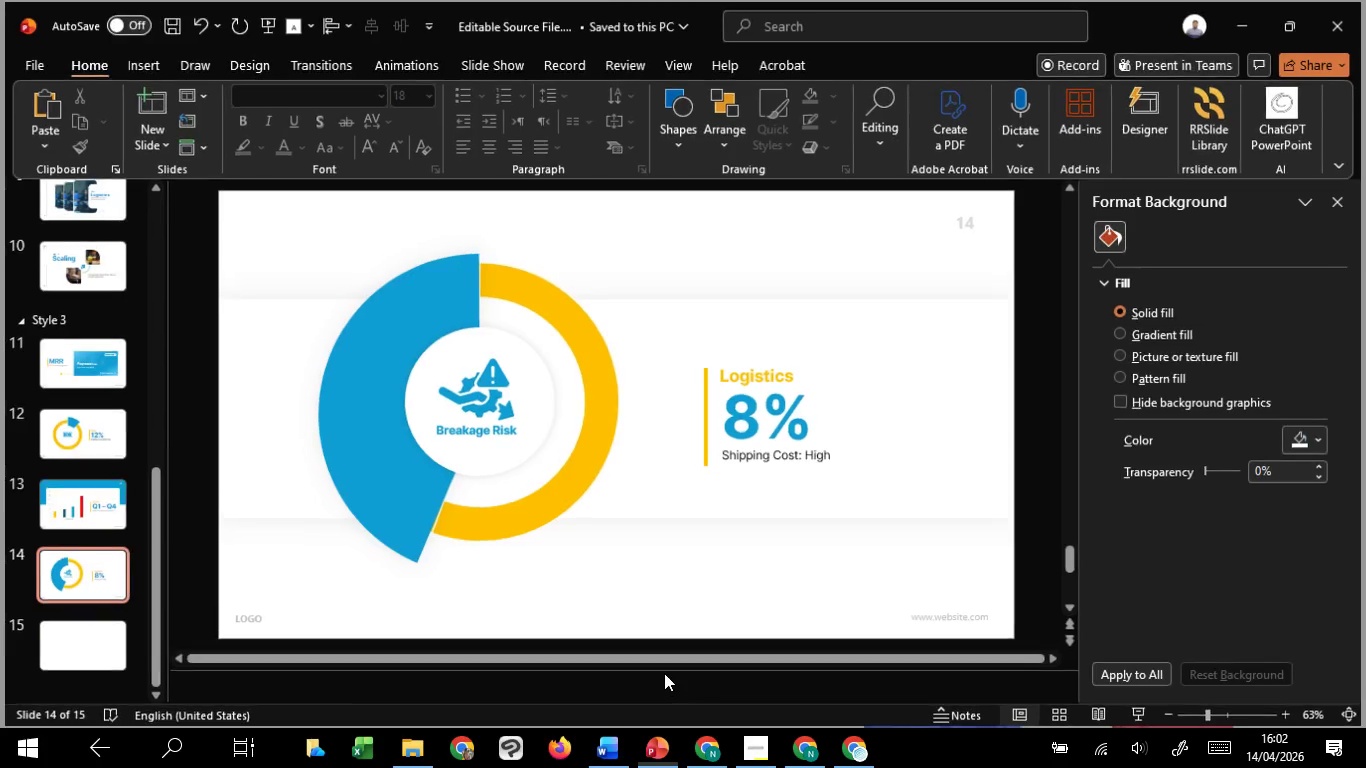 
scroll: coordinate [664, 673], scroll_direction: none, amount: 0.0
 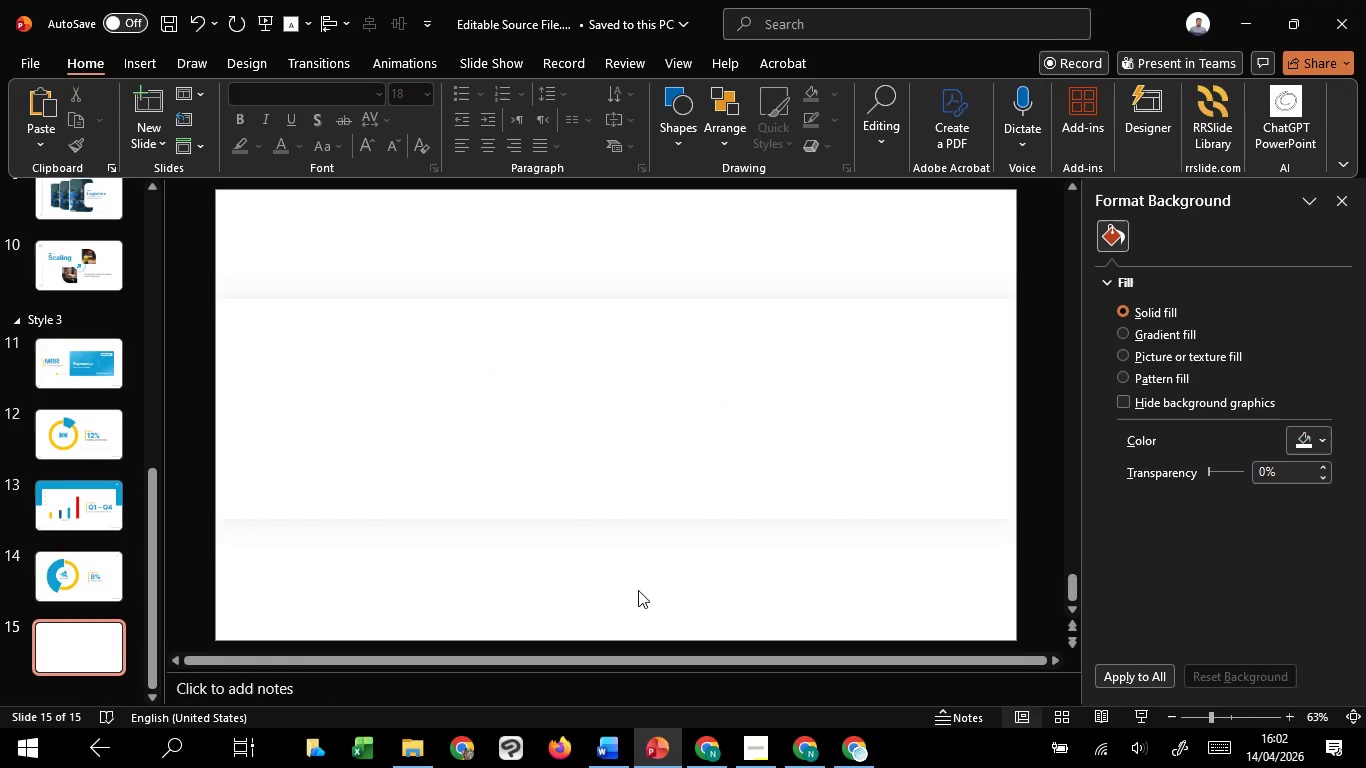 
key(Control+V)
 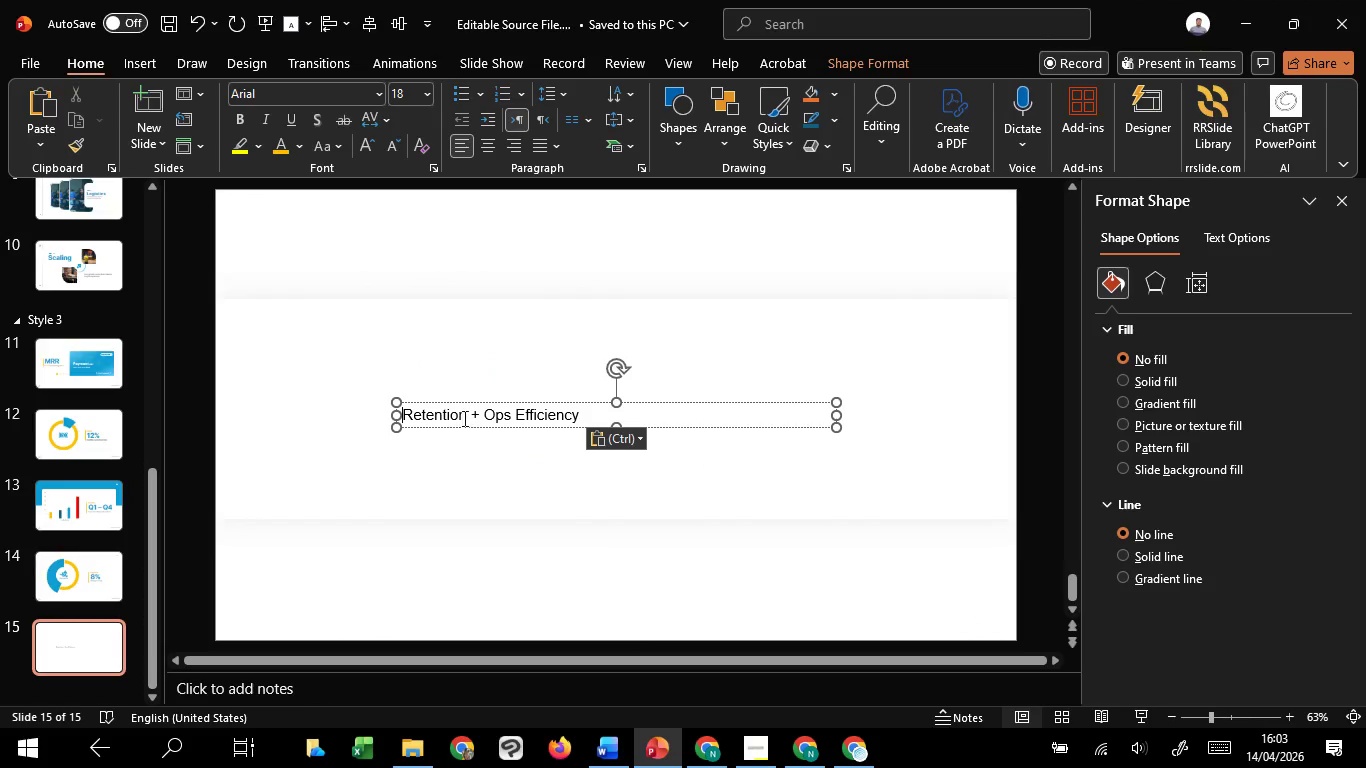 
left_click_drag(start_coordinate=[476, 417], to_coordinate=[470, 418])
 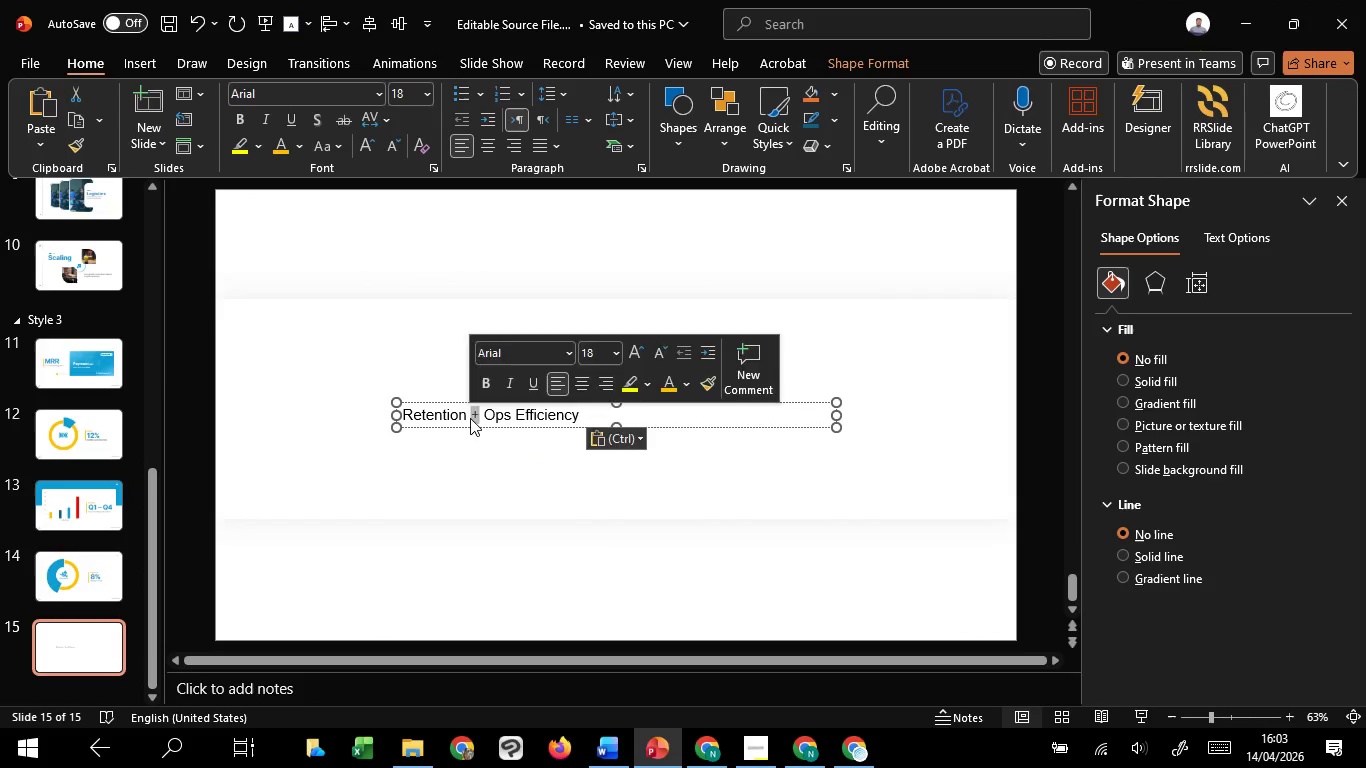 
key(Backspace)
 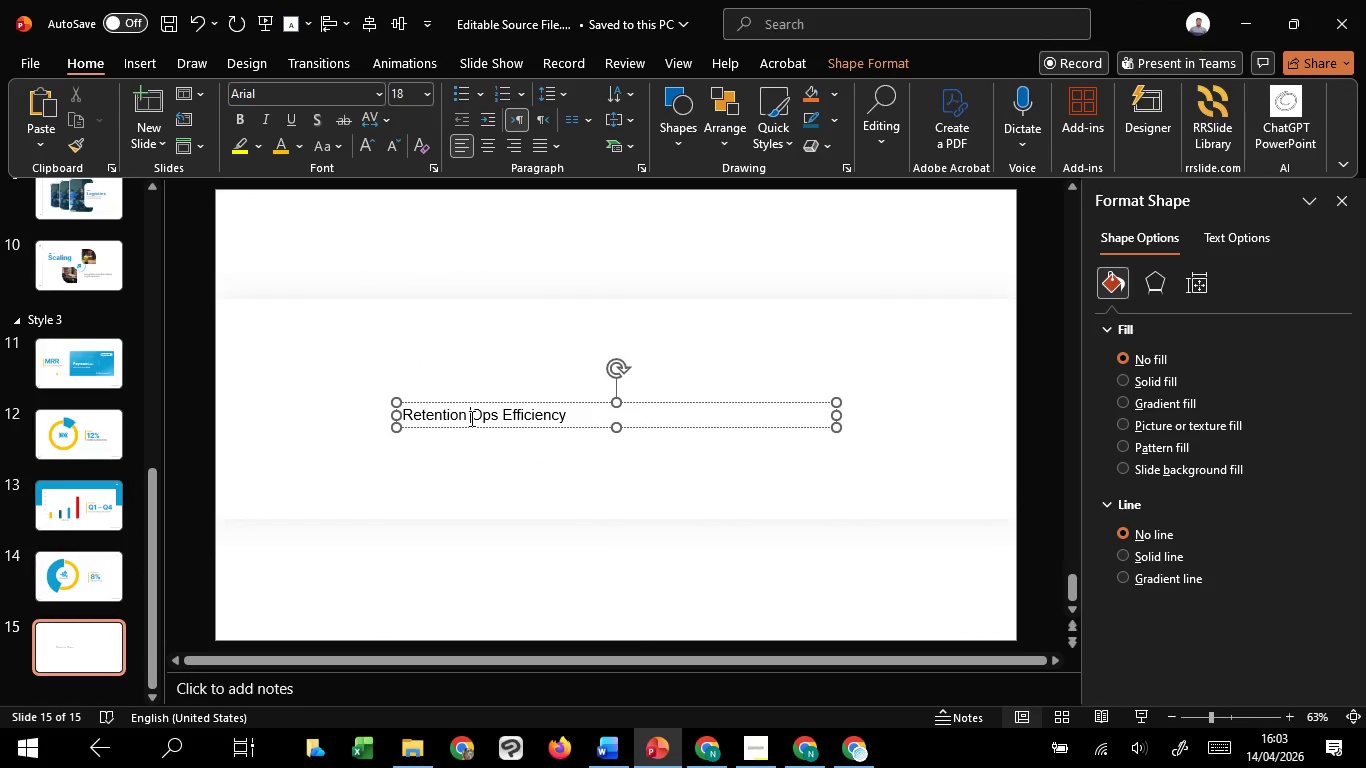 
left_click_drag(start_coordinate=[470, 418], to_coordinate=[590, 413])
 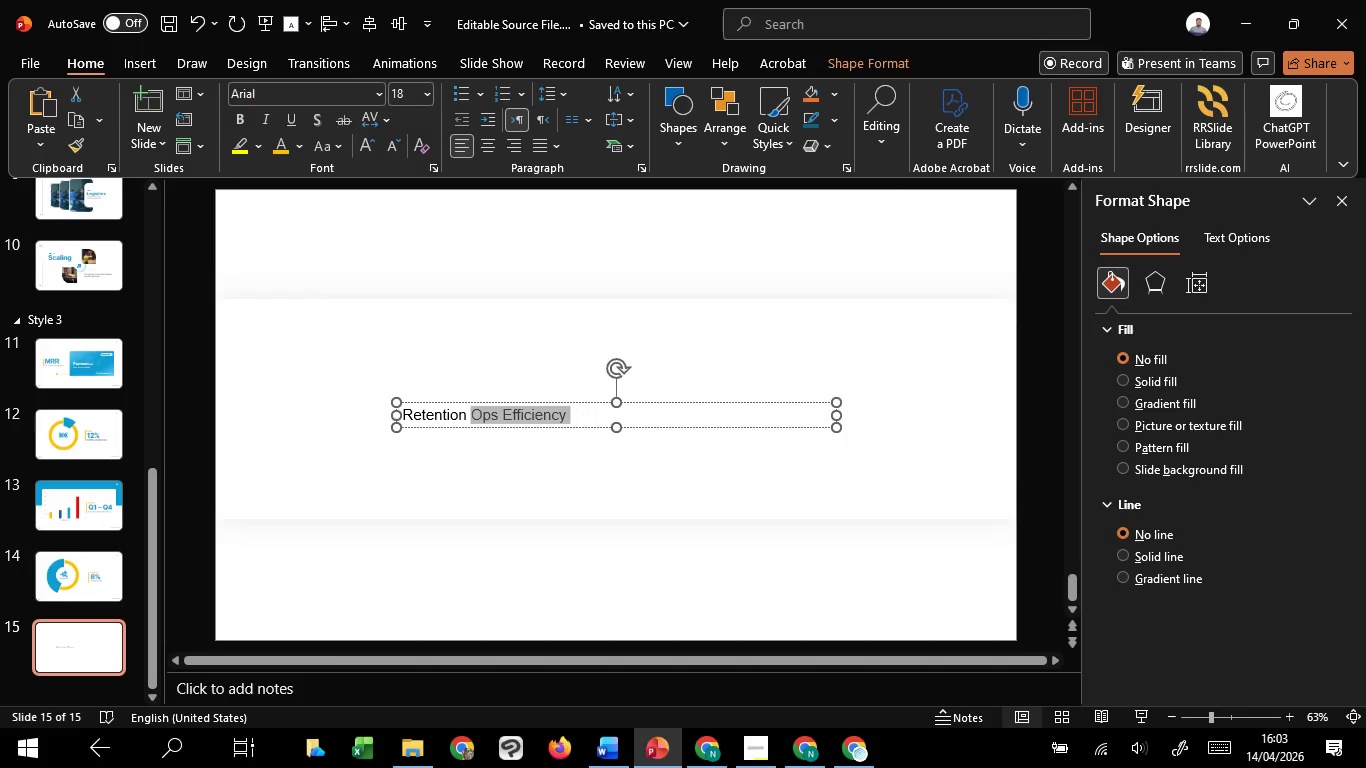 
key(Backspace)
 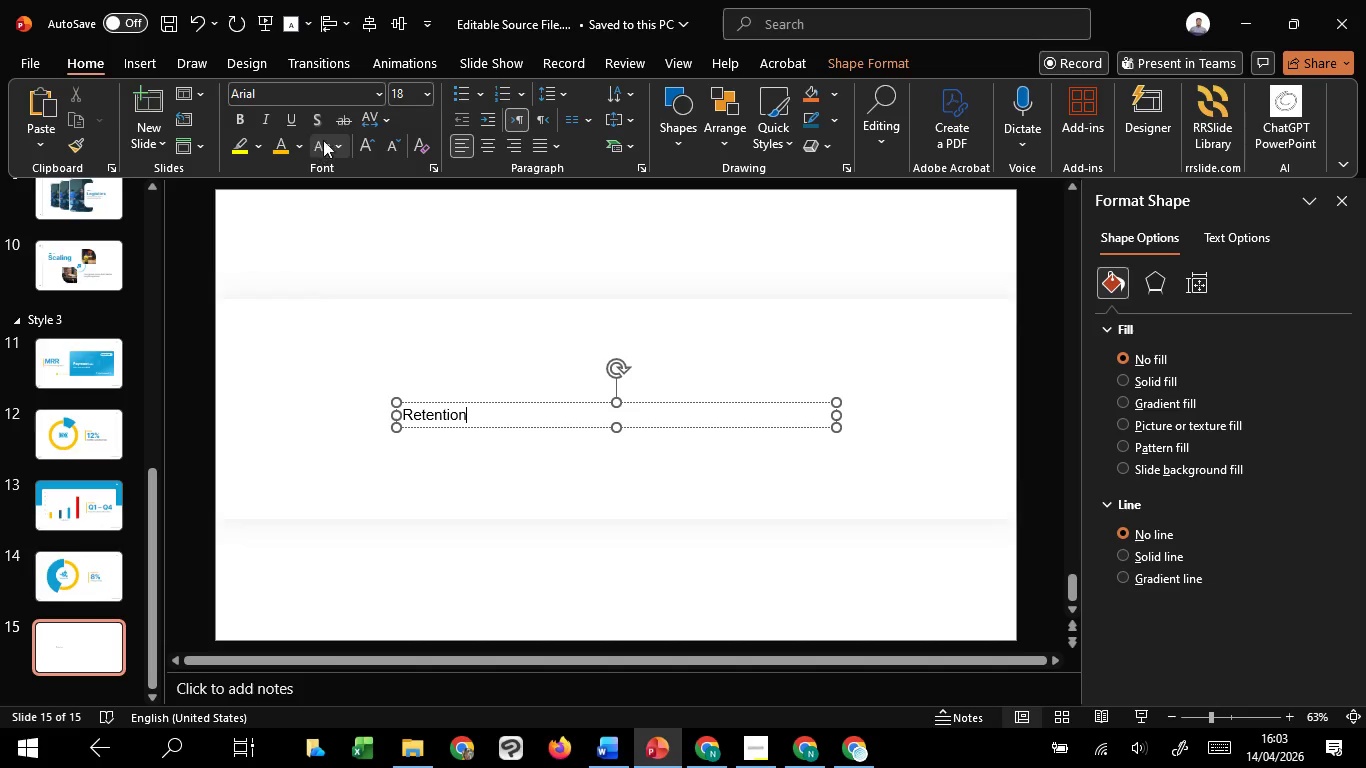 
double_click([362, 142])
 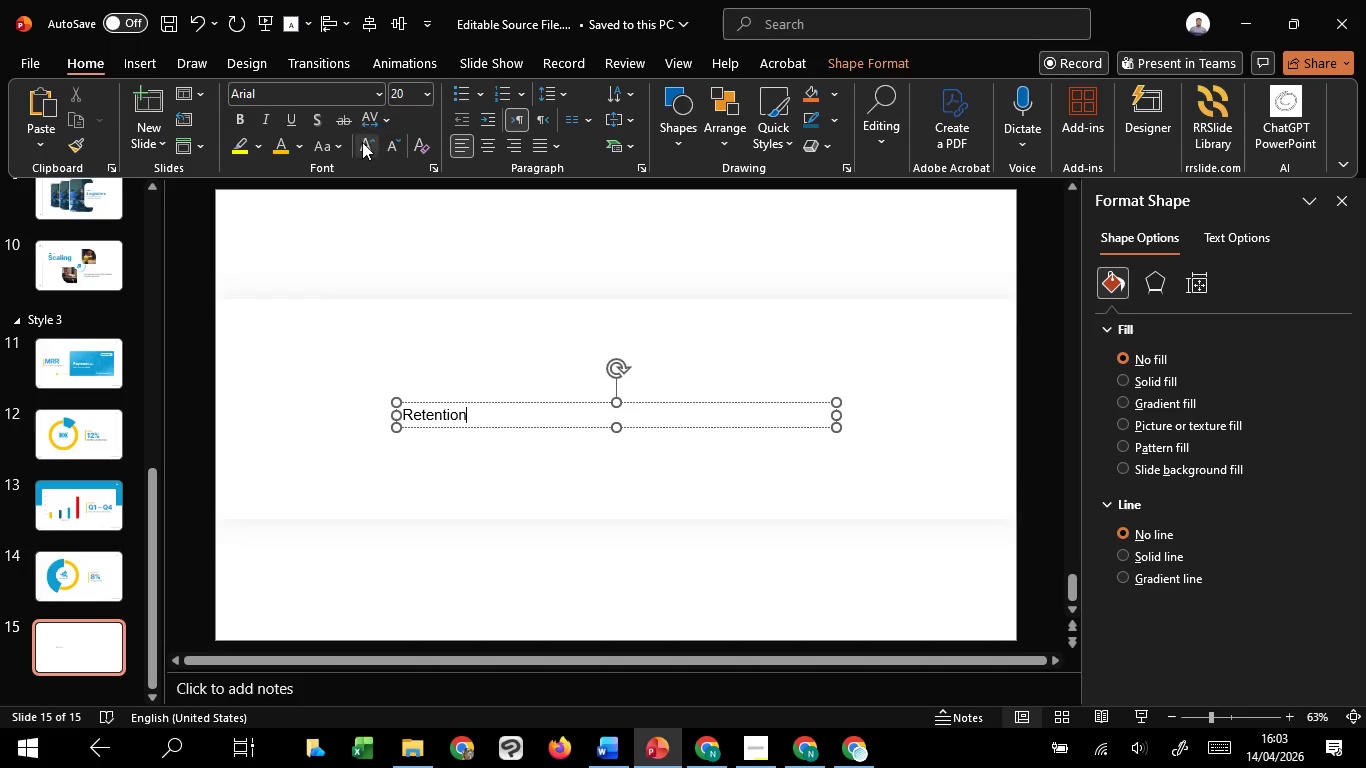 
triple_click([362, 142])
 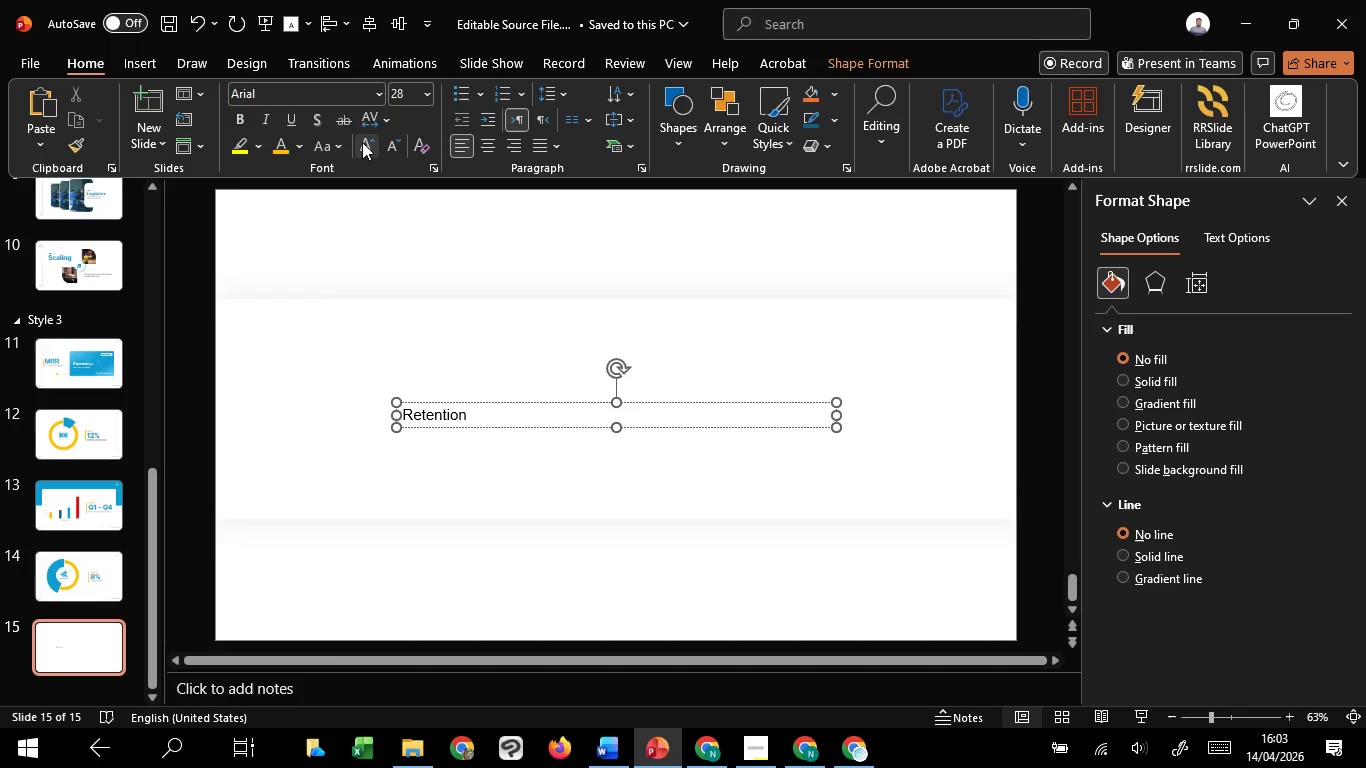 
key(Control+A)
 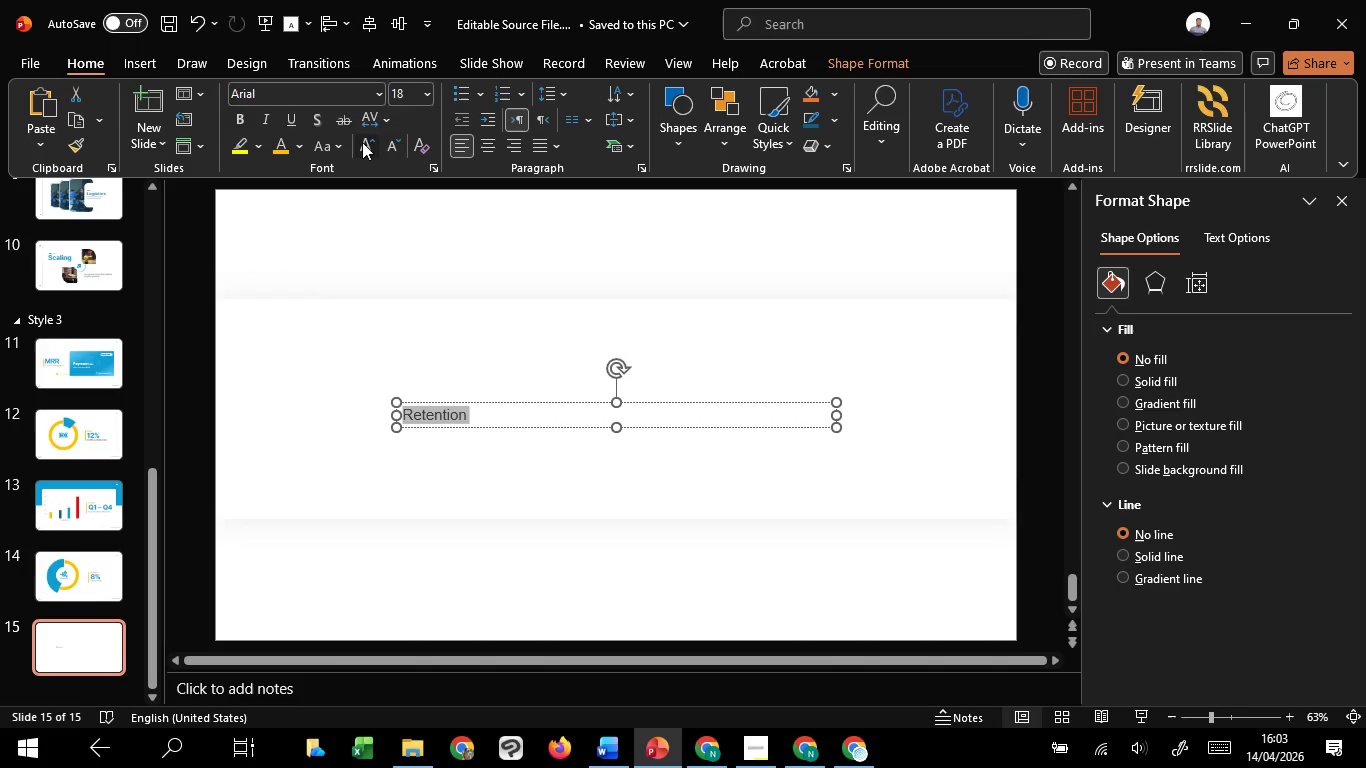 
double_click([362, 142])
 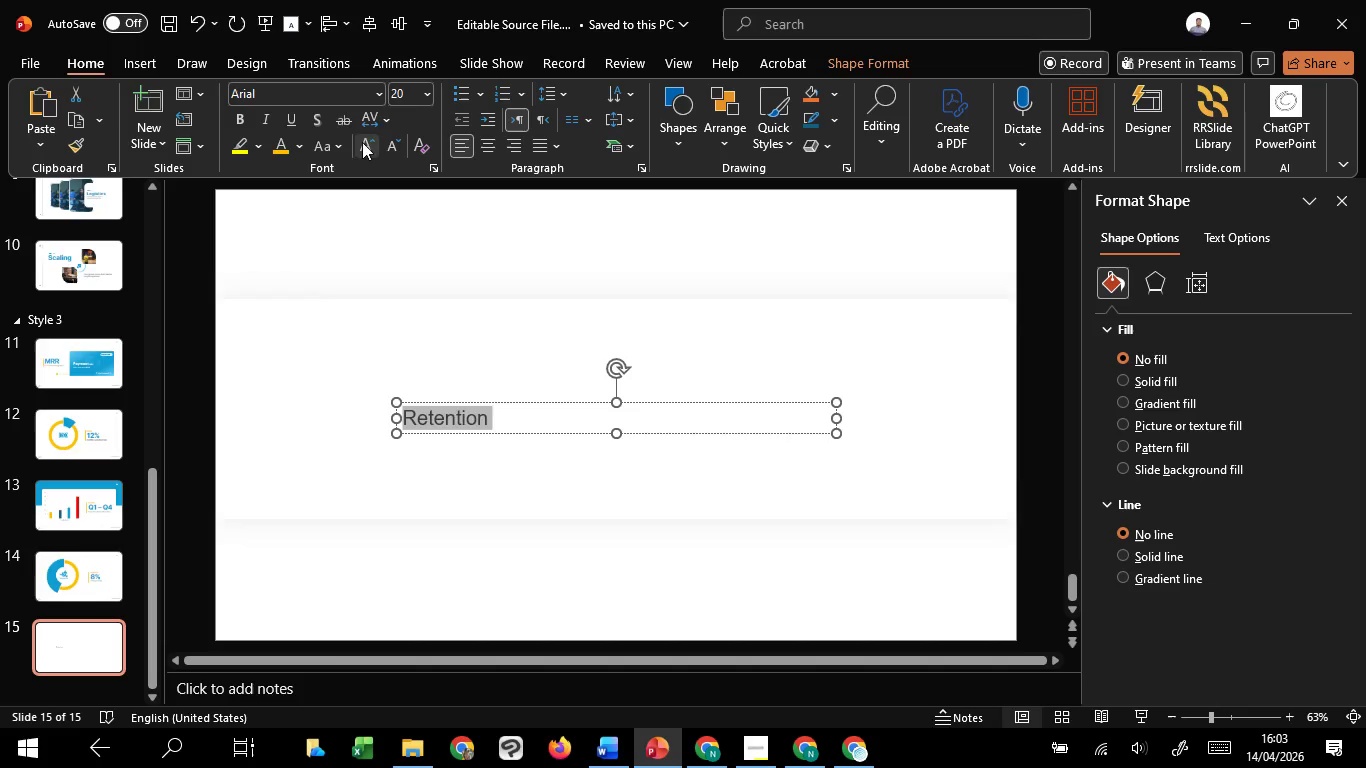 
triple_click([362, 142])
 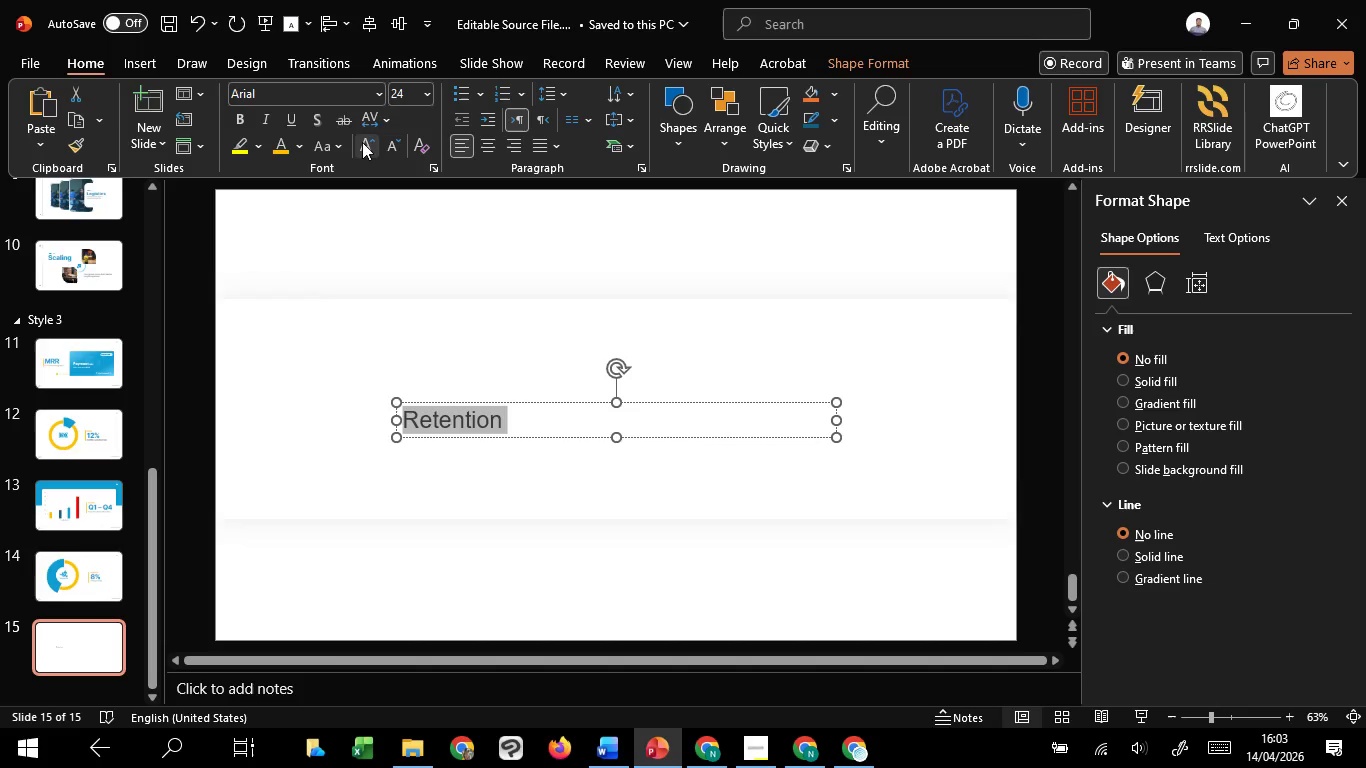 
triple_click([362, 142])
 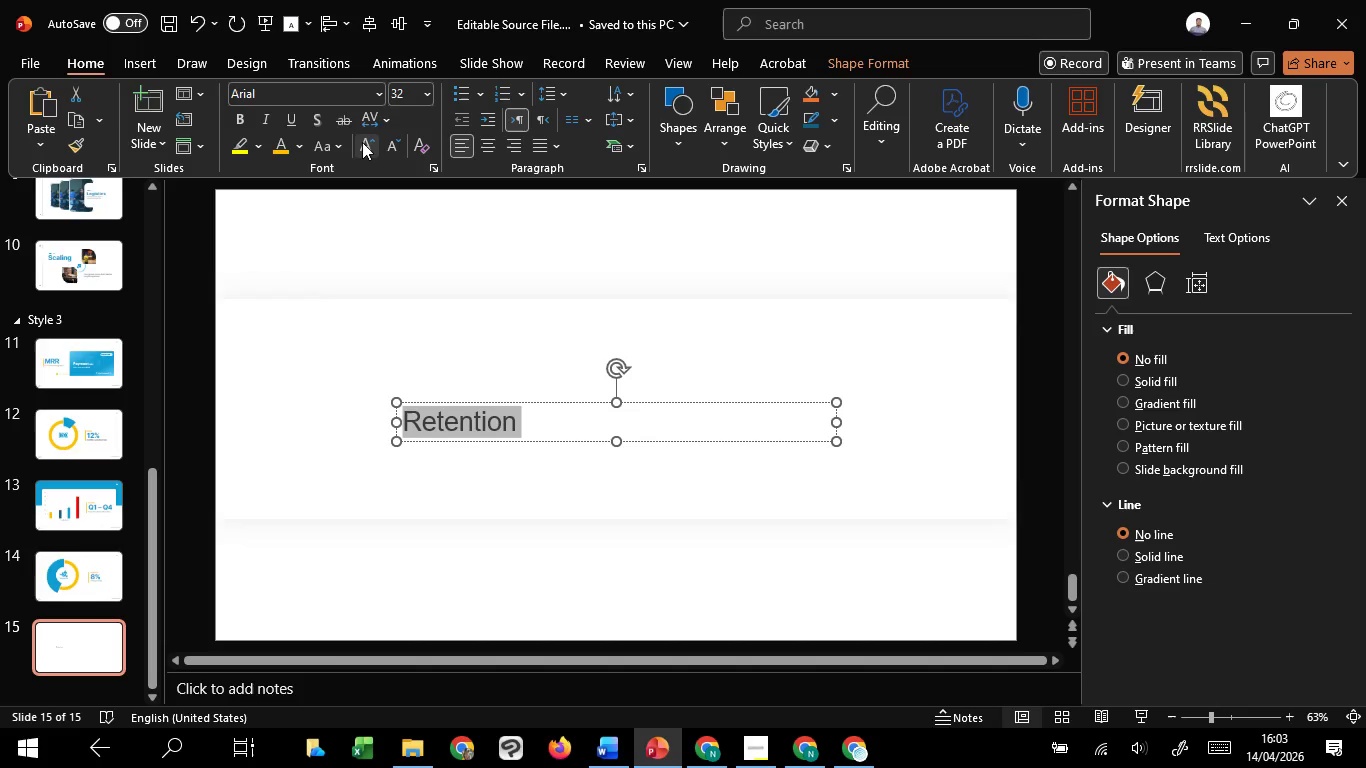 
triple_click([362, 142])
 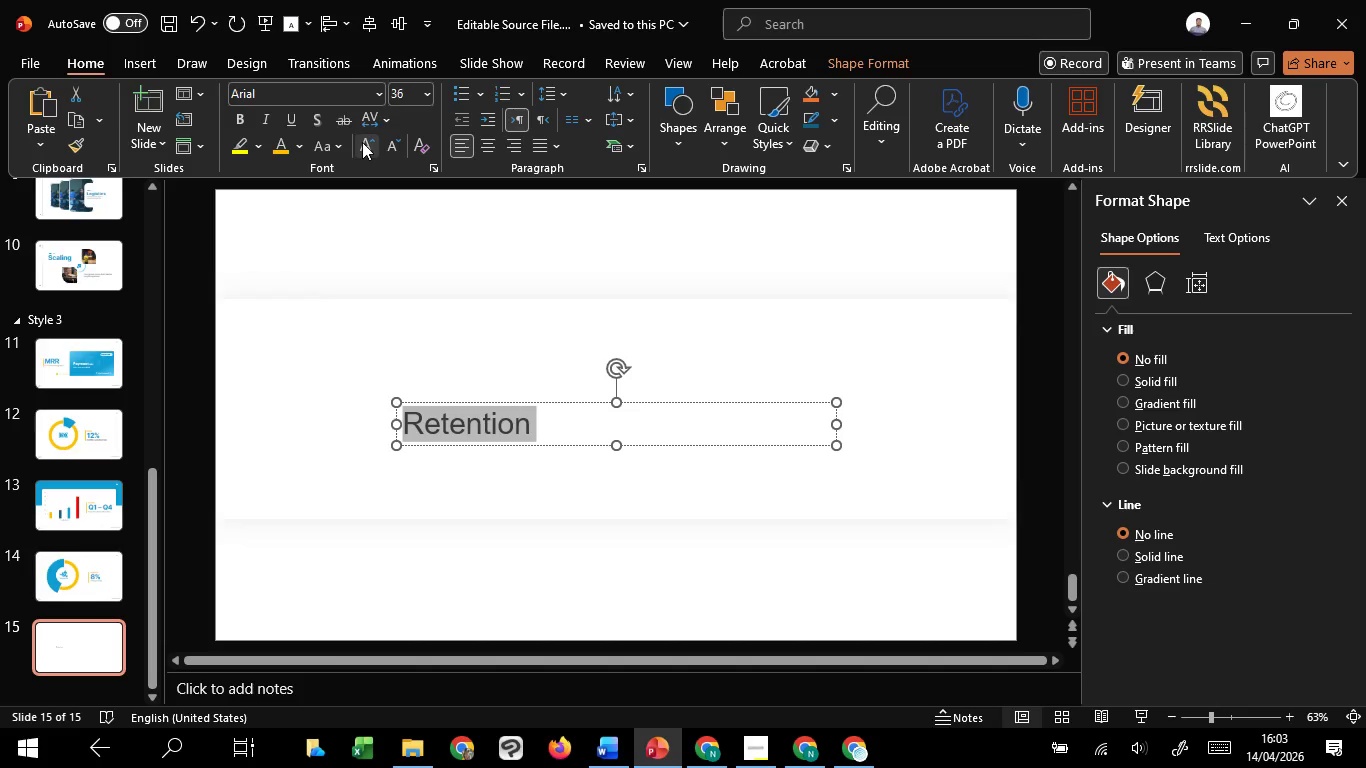 
triple_click([362, 142])
 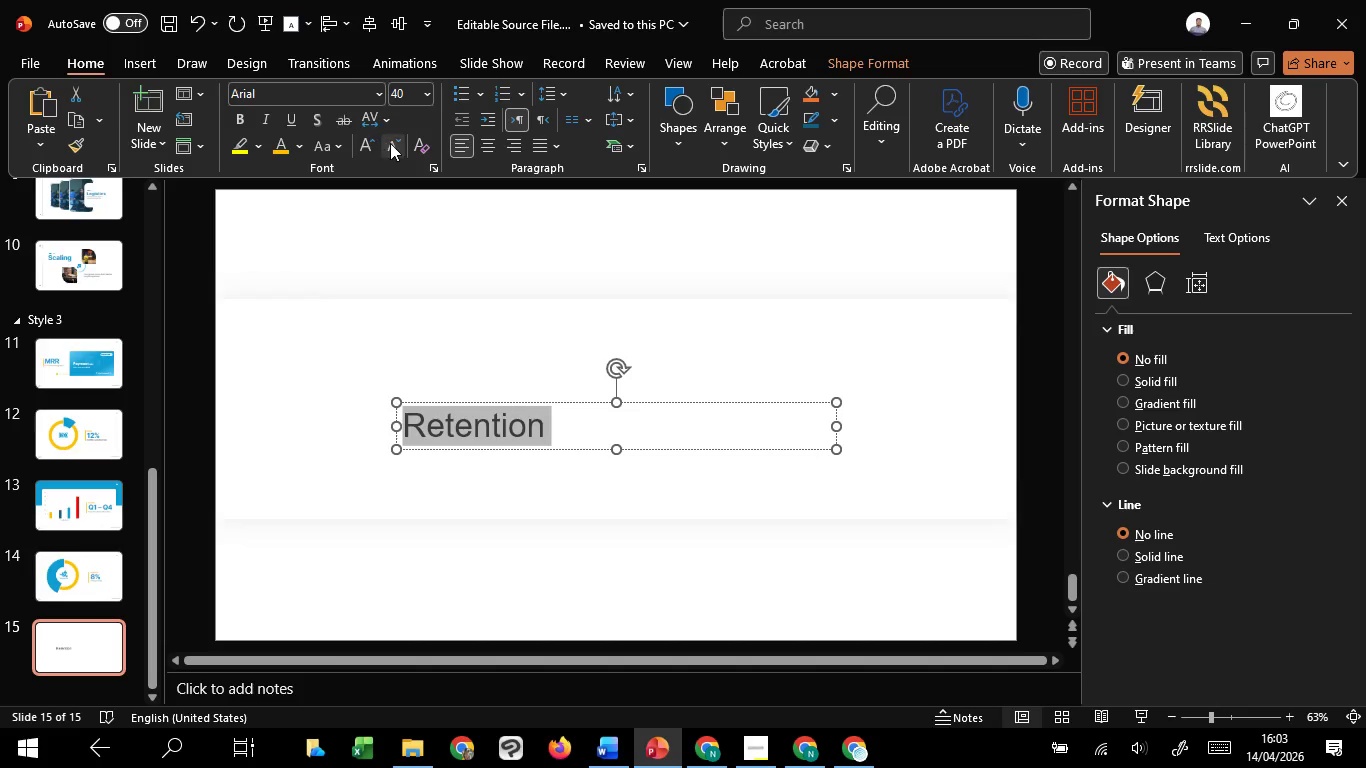 
double_click([390, 143])
 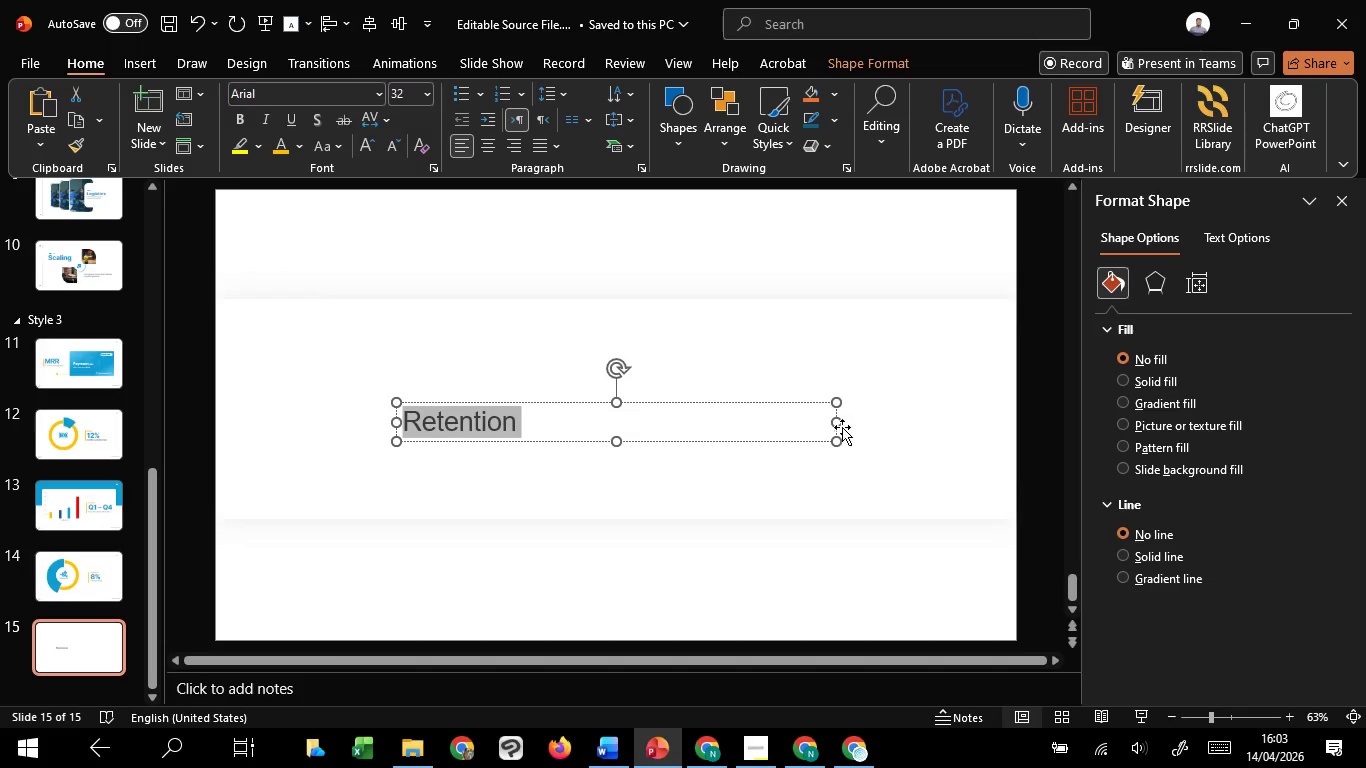 
left_click_drag(start_coordinate=[834, 424], to_coordinate=[529, 417])
 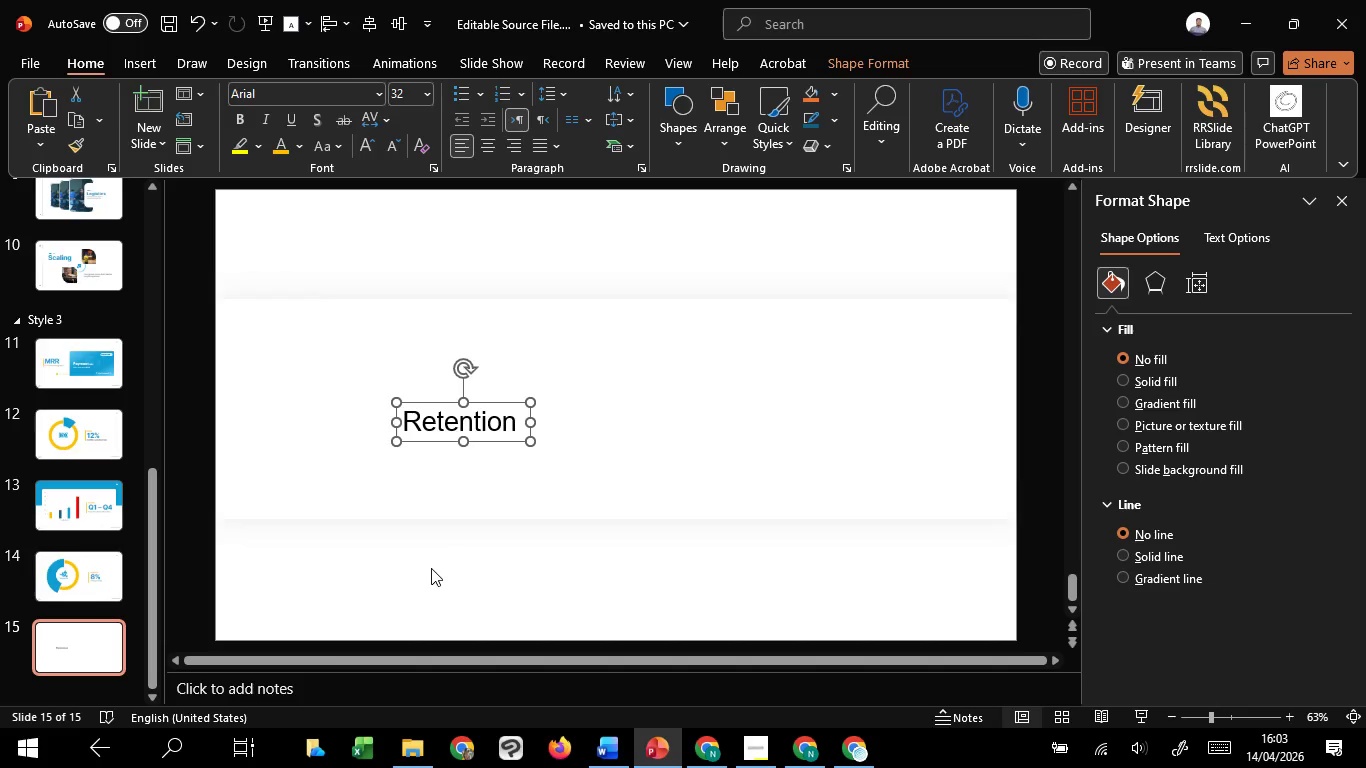 
hold_key(key=ShiftLeft, duration=1.52)
left_click_drag(start_coordinate=[491, 443], to_coordinate=[436, 426])
 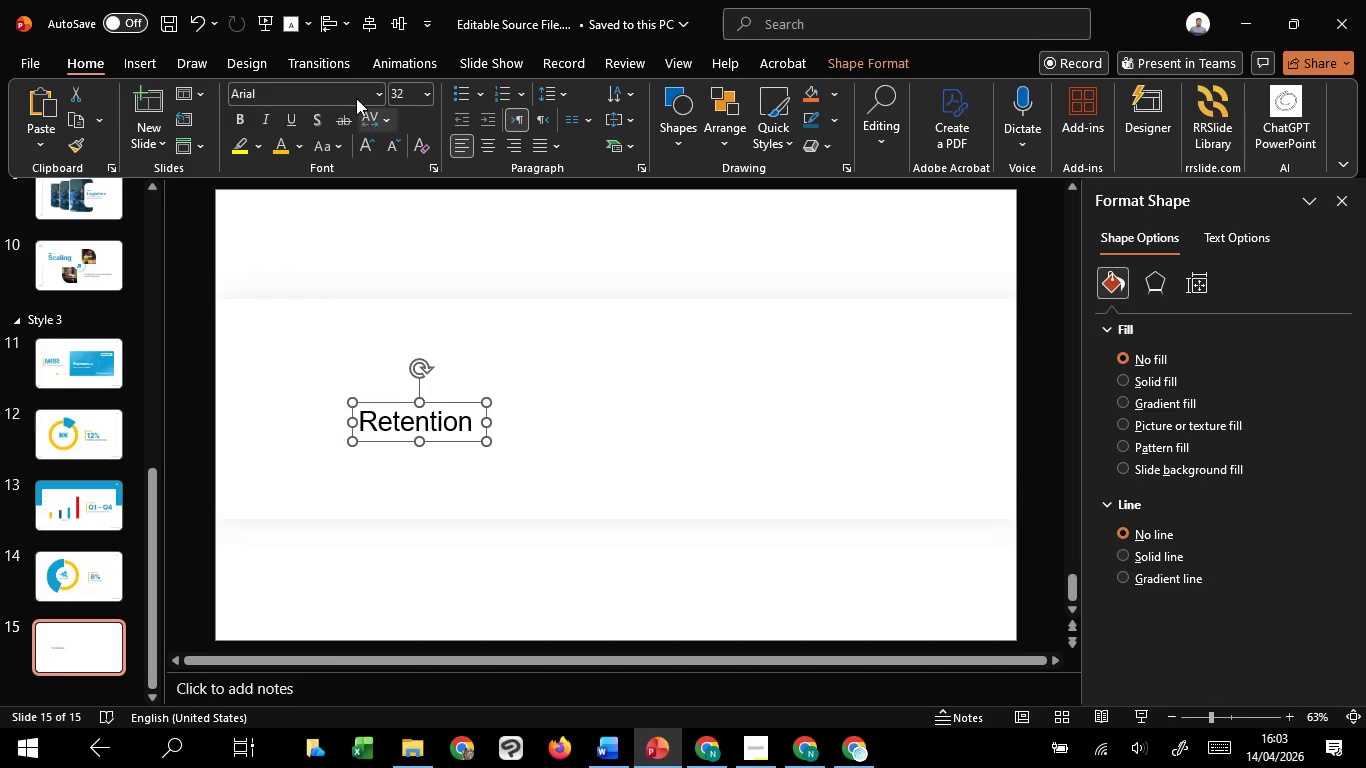 
hold_key(key=ShiftLeft, duration=0.95)
 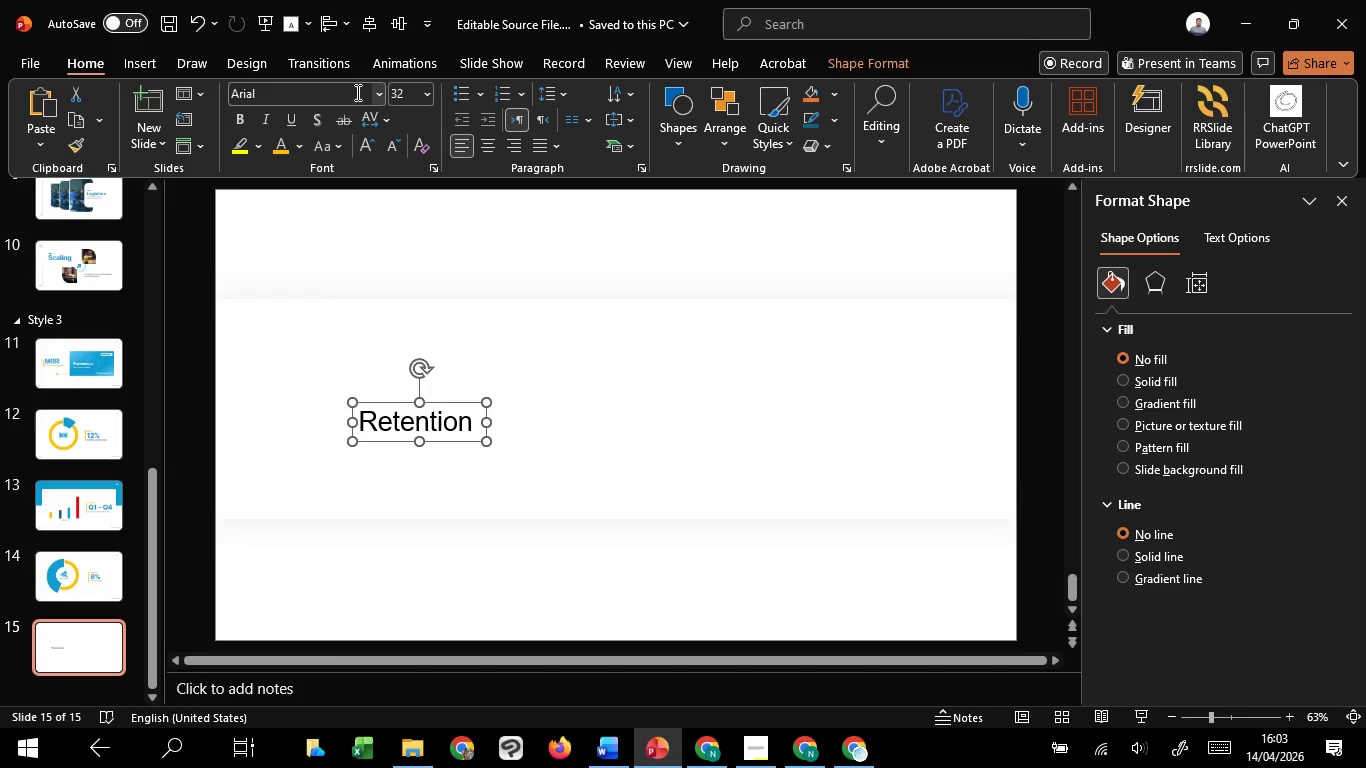 
left_click([356, 92])
 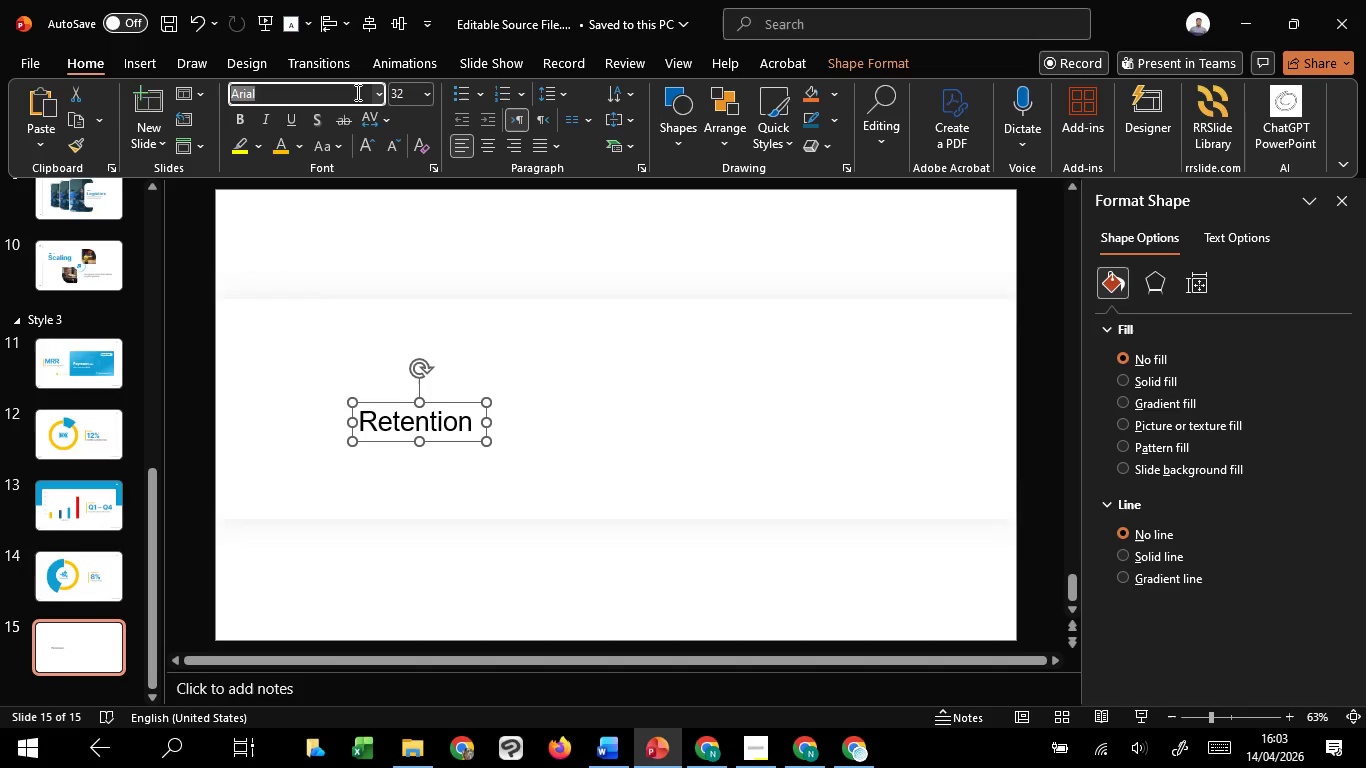 
type(in)
 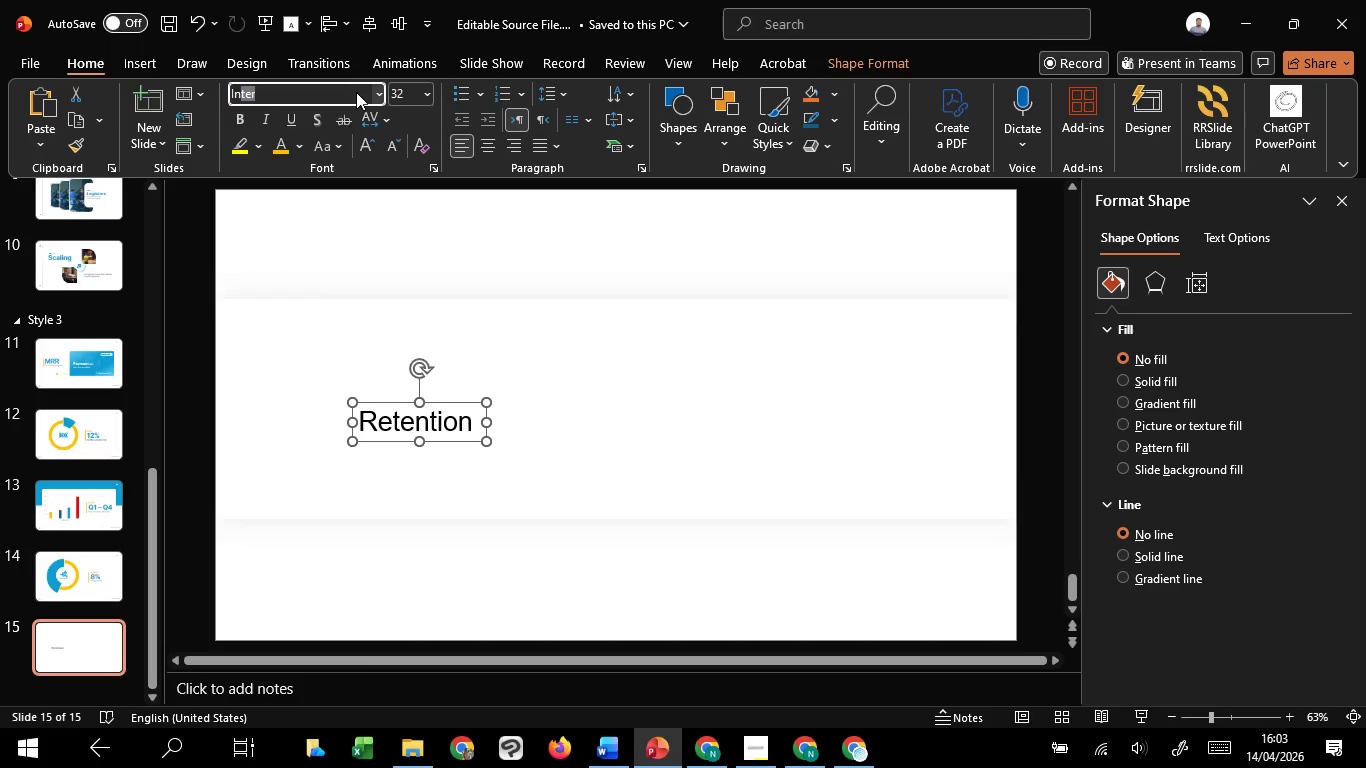 
key(Enter)
 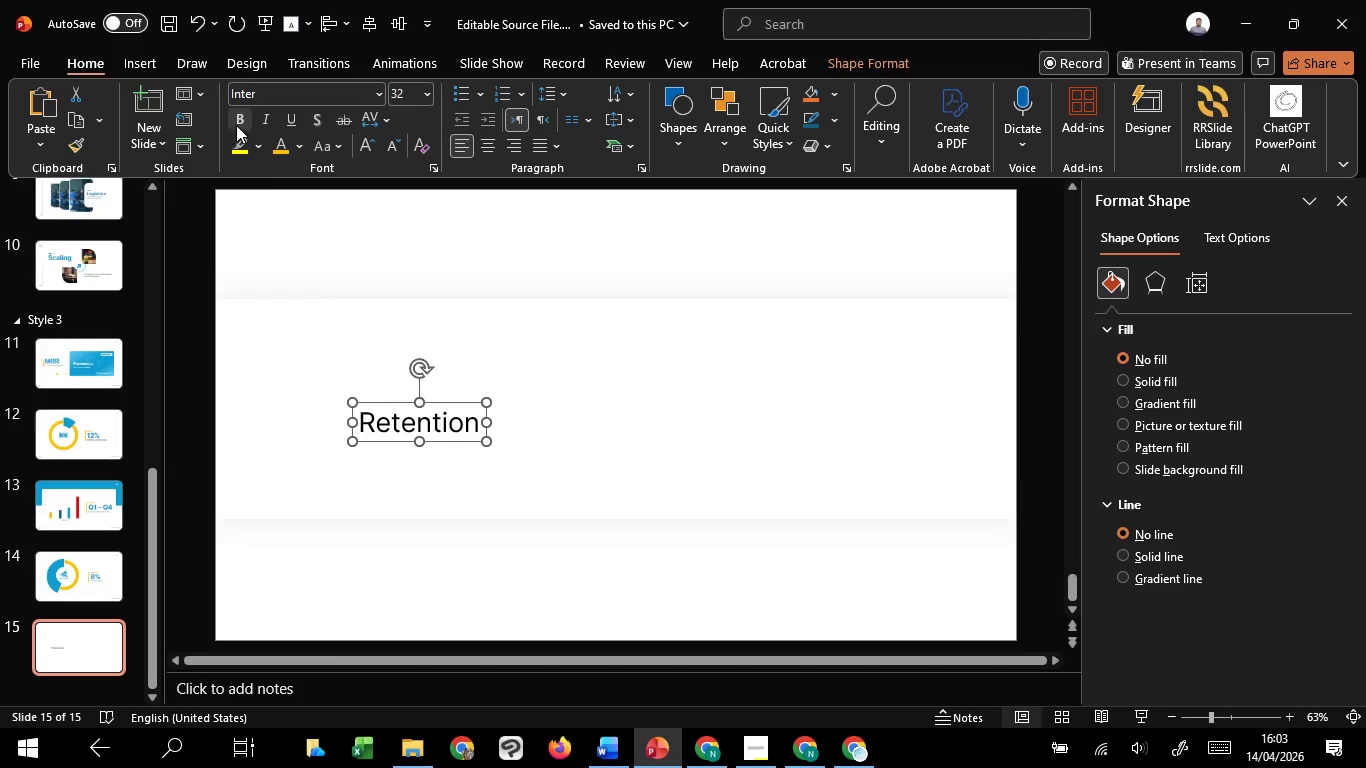 
left_click([236, 119])
 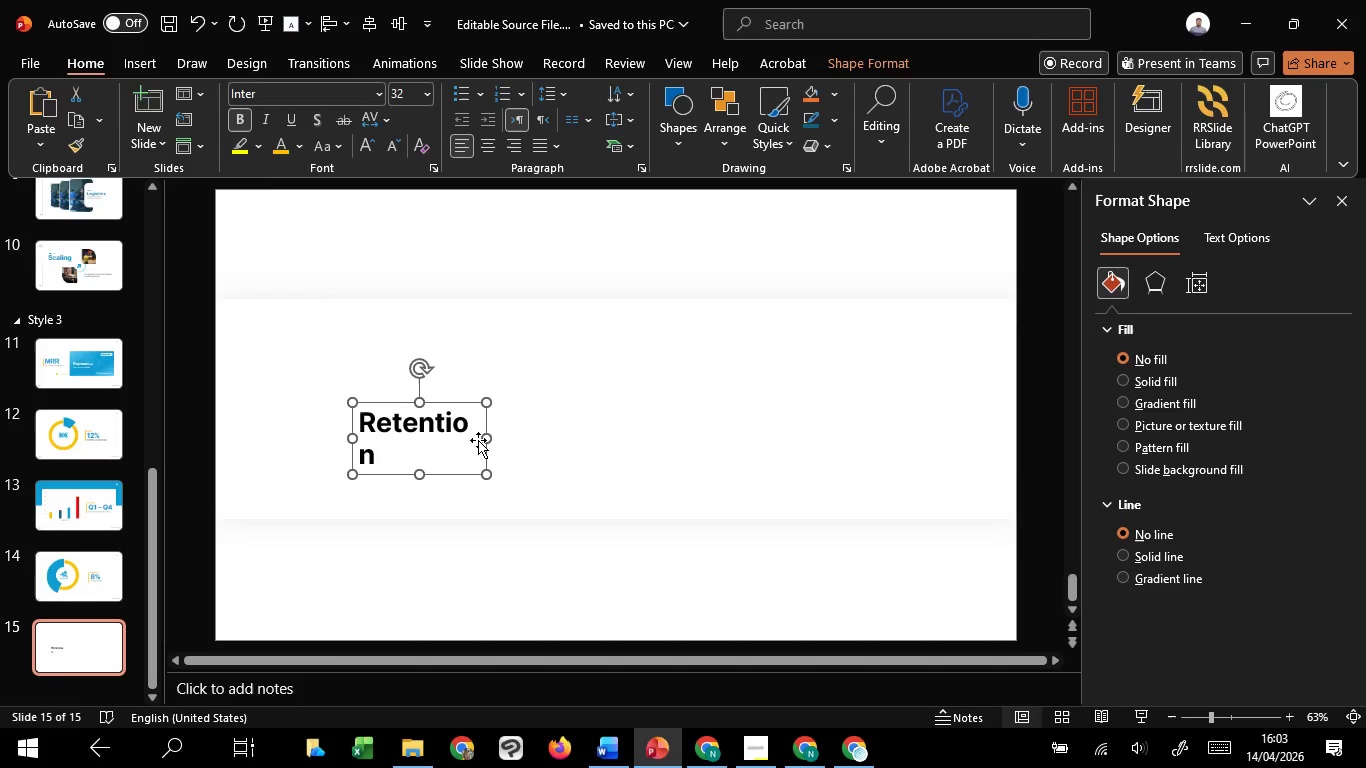 
left_click_drag(start_coordinate=[486, 438], to_coordinate=[499, 433])
 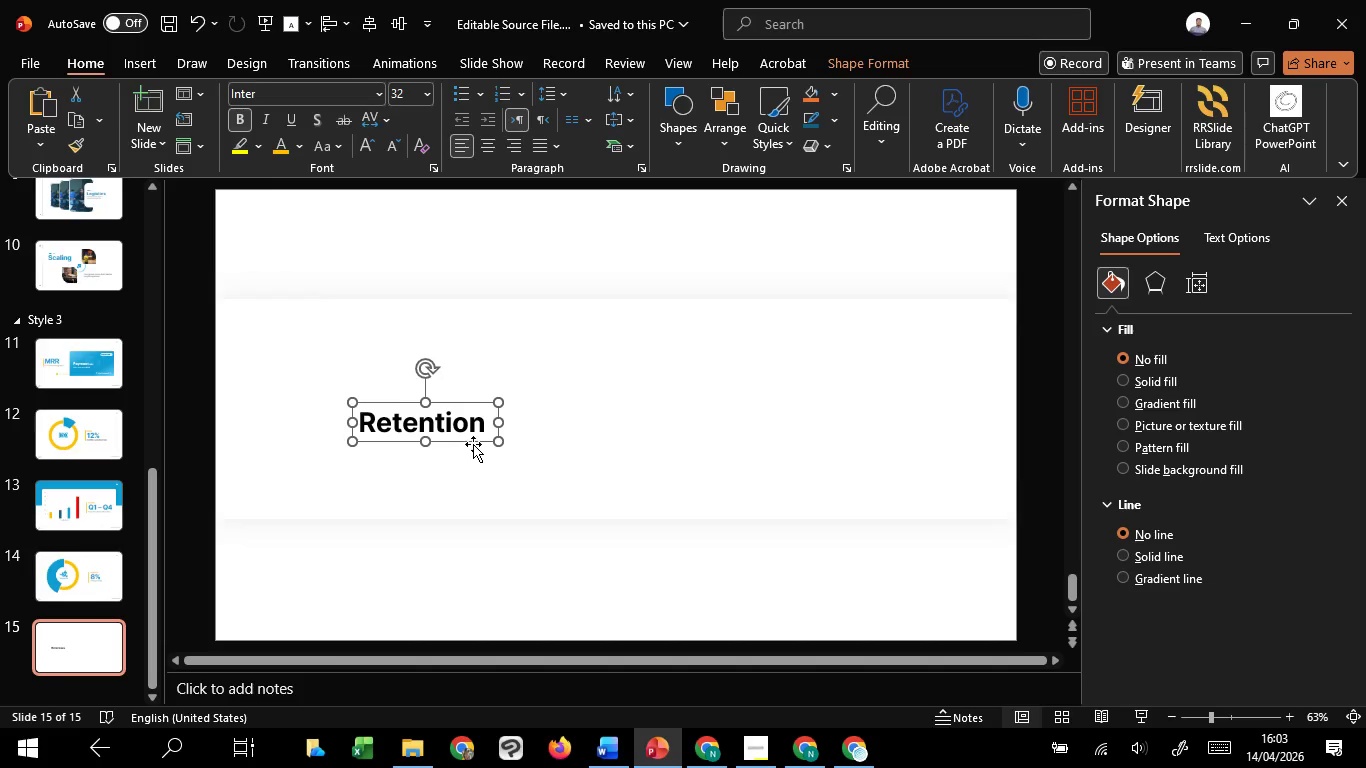 
left_click_drag(start_coordinate=[473, 444], to_coordinate=[389, 420])
 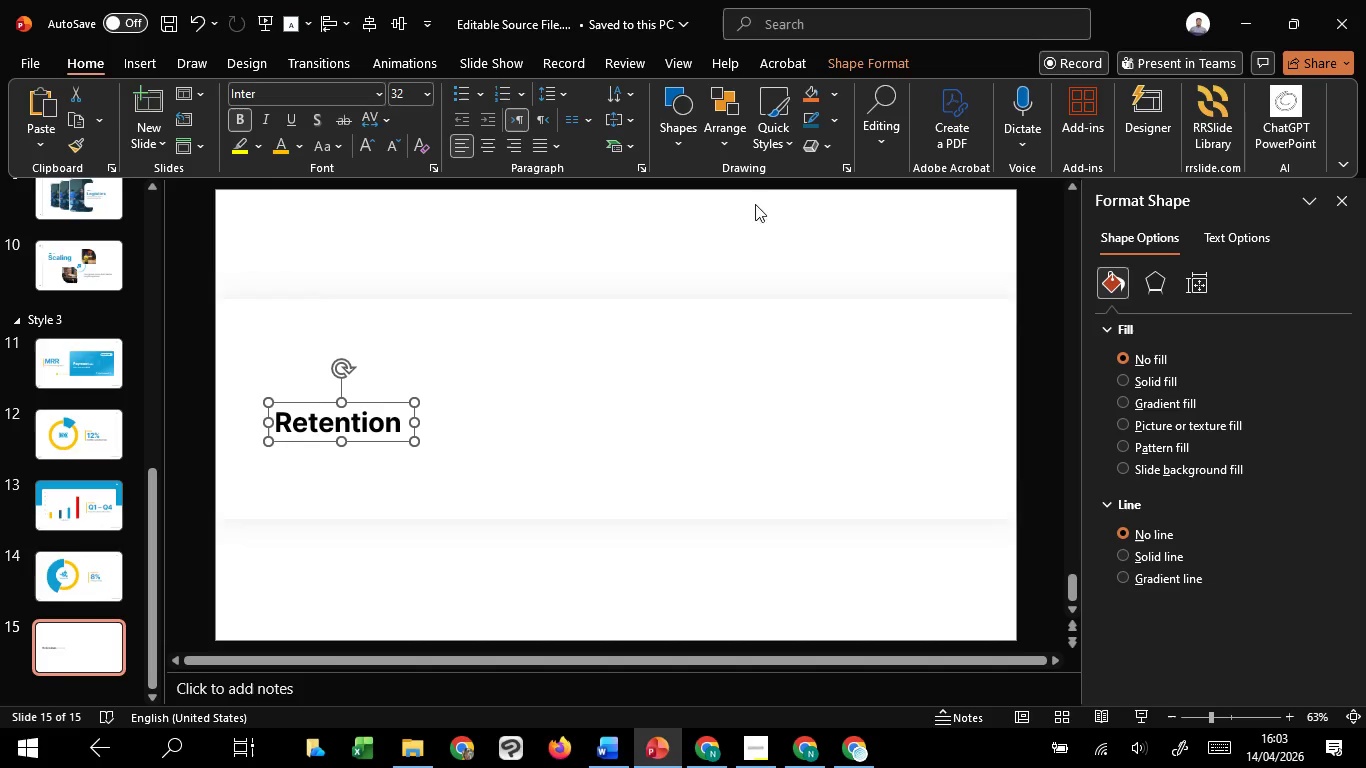 
hold_key(key=ShiftLeft, duration=1.02)
 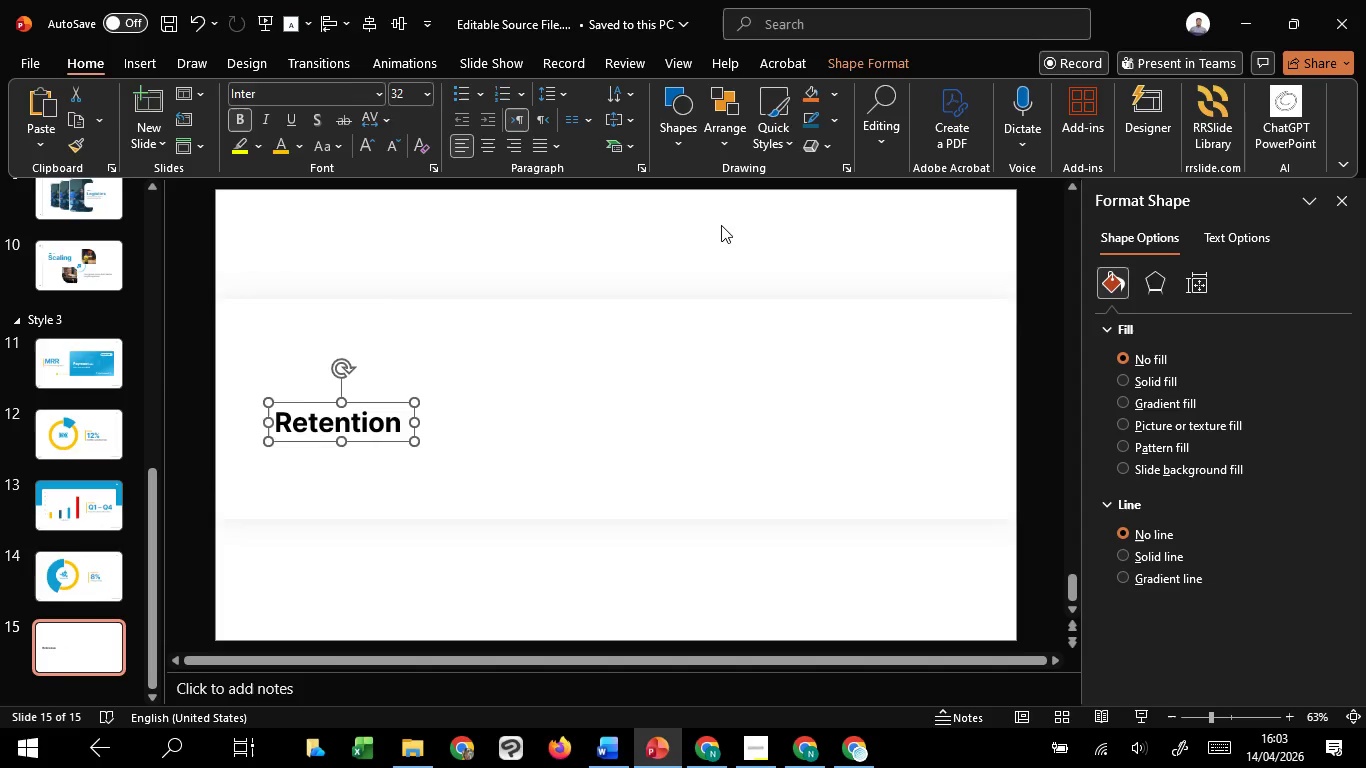 
hold_key(key=ShiftLeft, duration=4.45)
left_click([676, 131])
 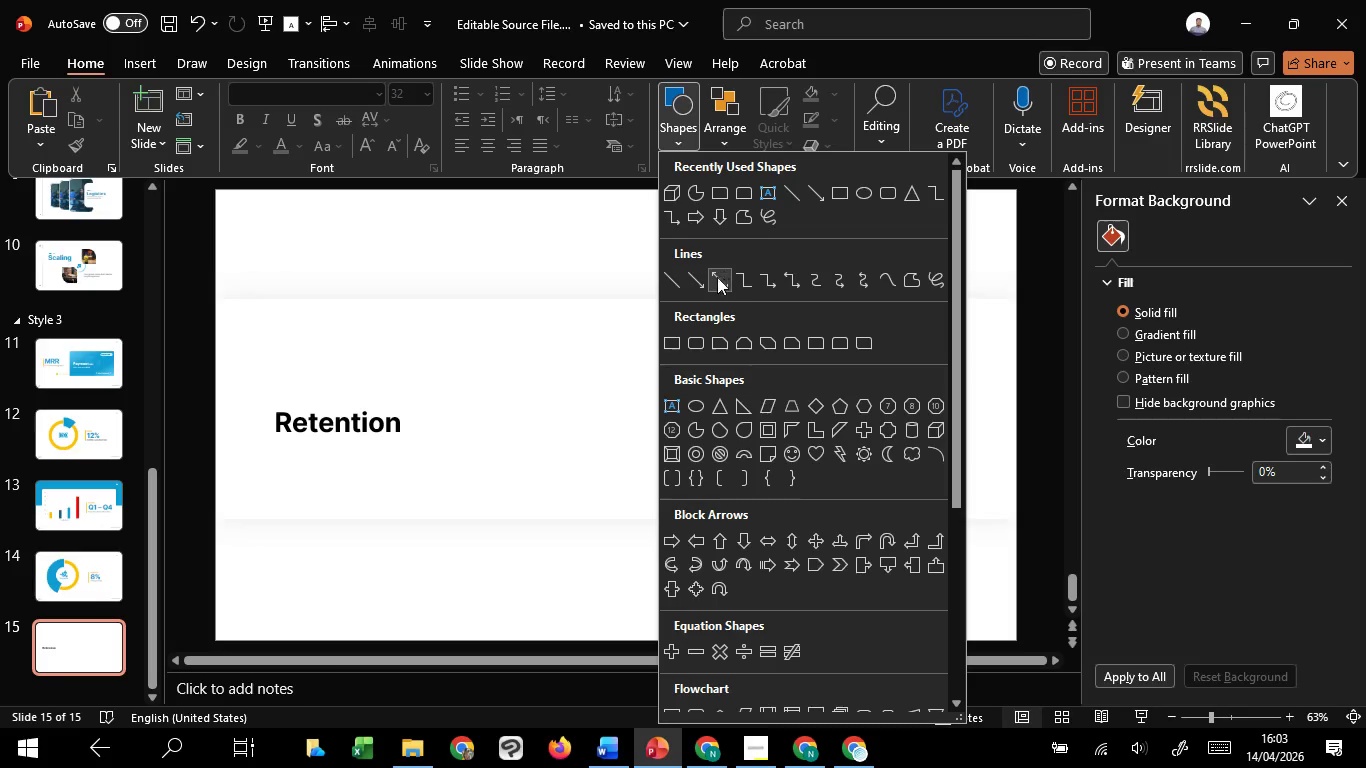 
left_click([700, 279])
 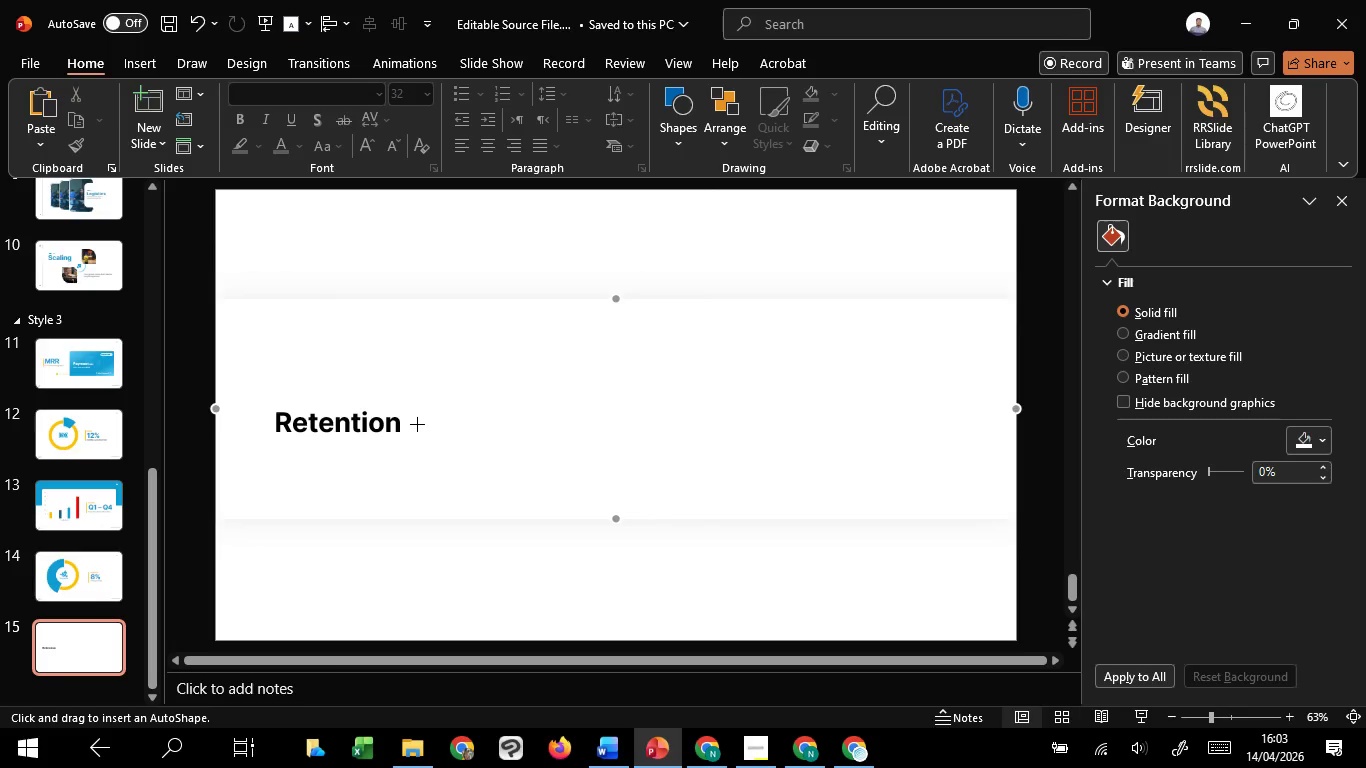 
hold_key(key=ShiftLeft, duration=1.51)
left_click_drag(start_coordinate=[417, 424], to_coordinate=[494, 435])
 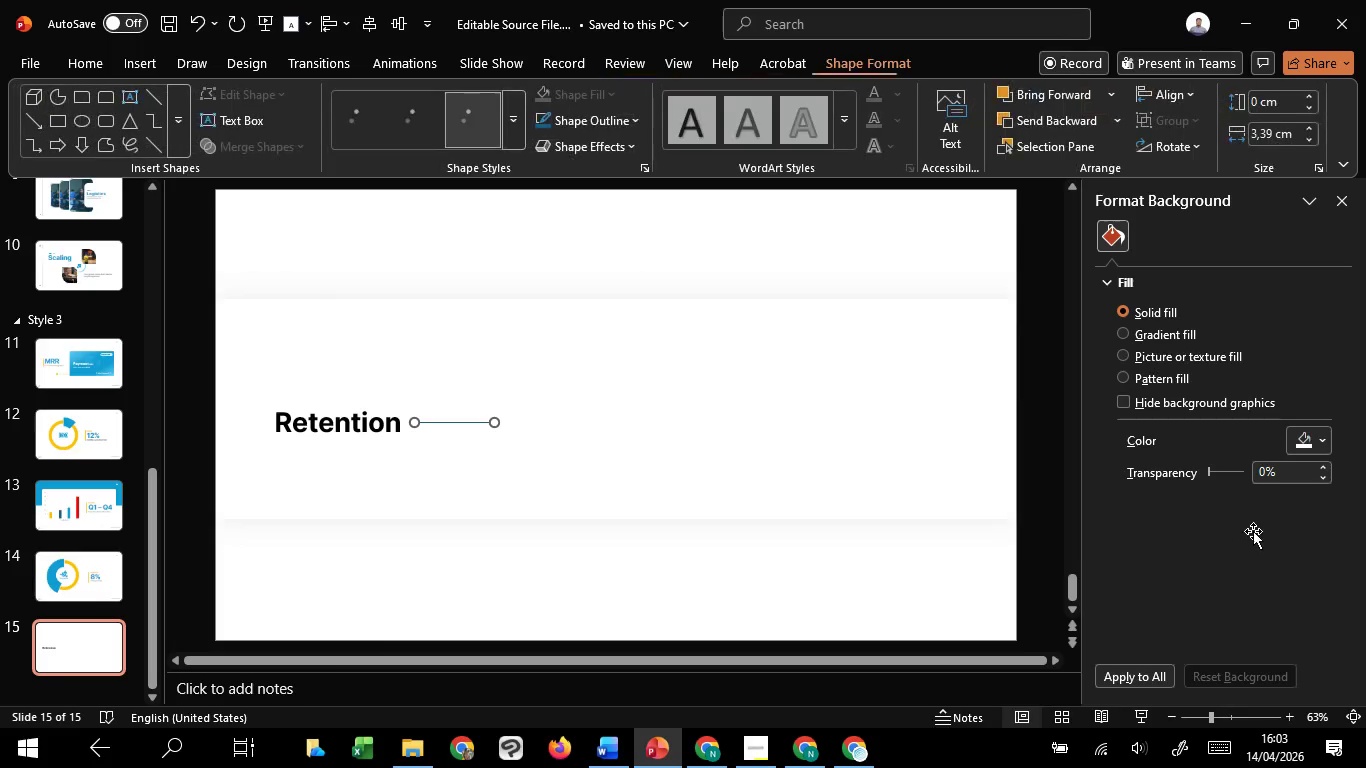 
hold_key(key=ShiftLeft, duration=1.53)
 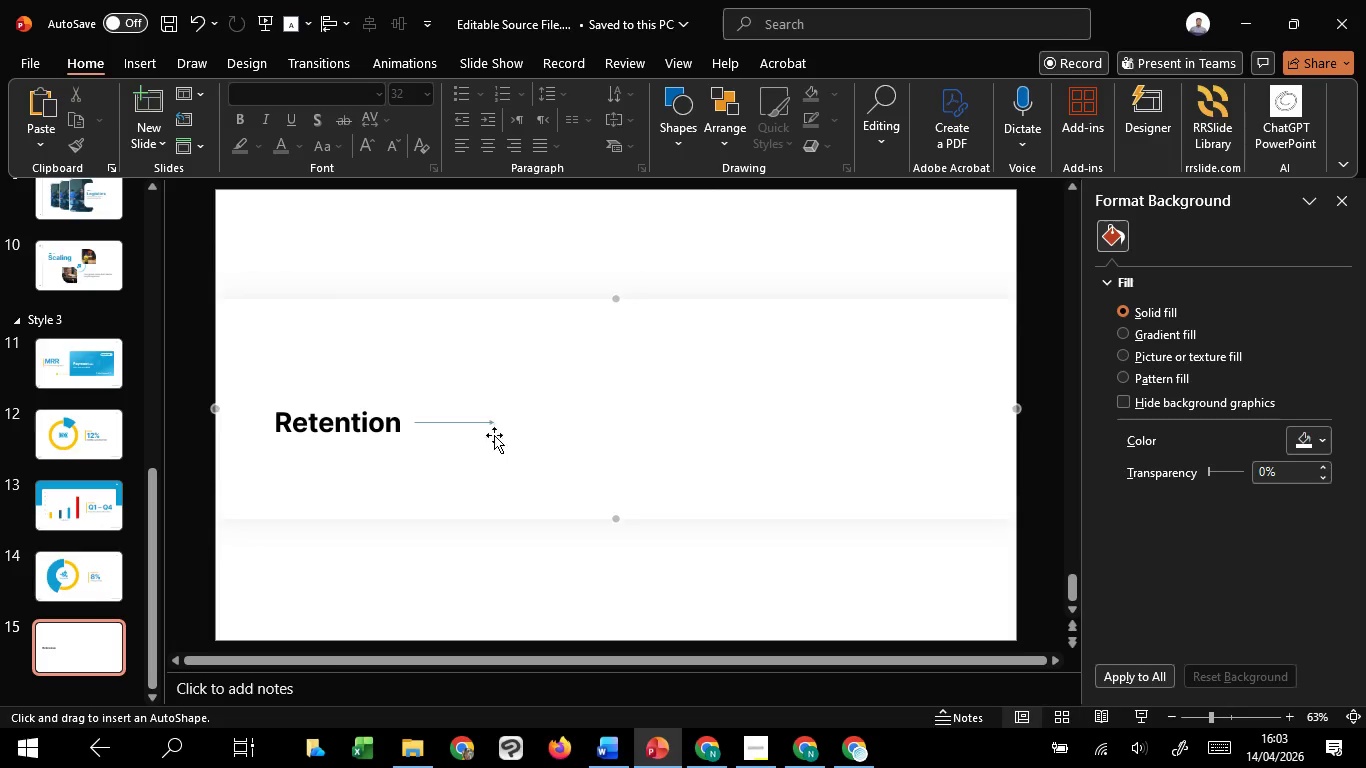 
hold_key(key=ShiftLeft, duration=0.59)
 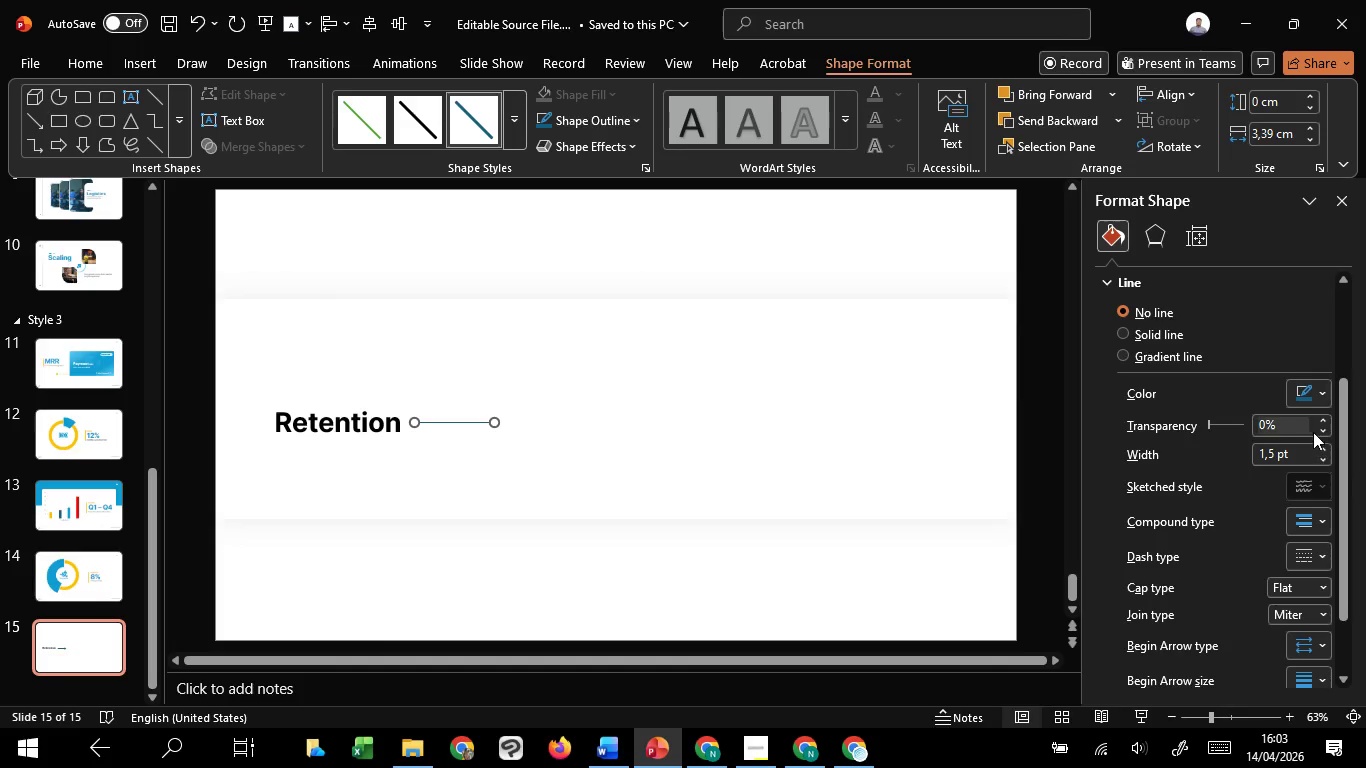 
double_click([1323, 450])
 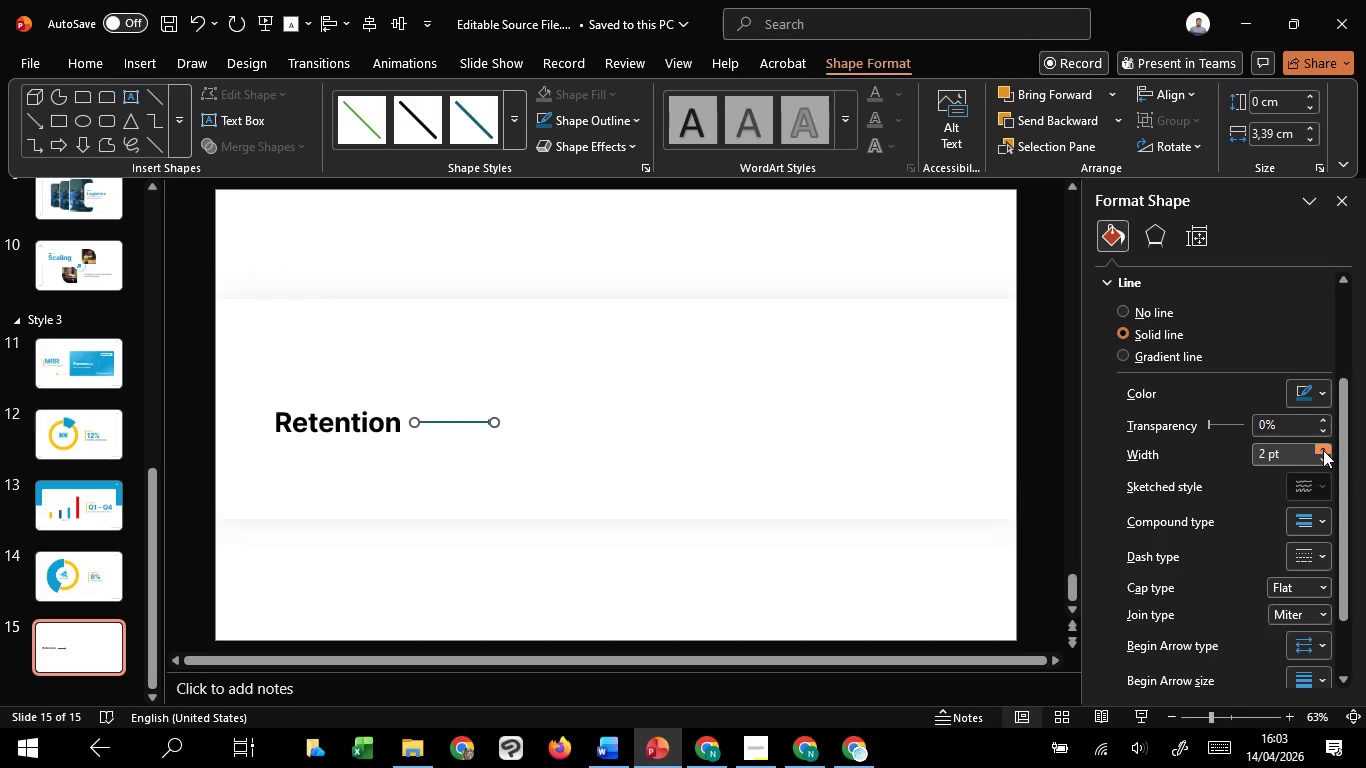 
triple_click([1323, 450])
 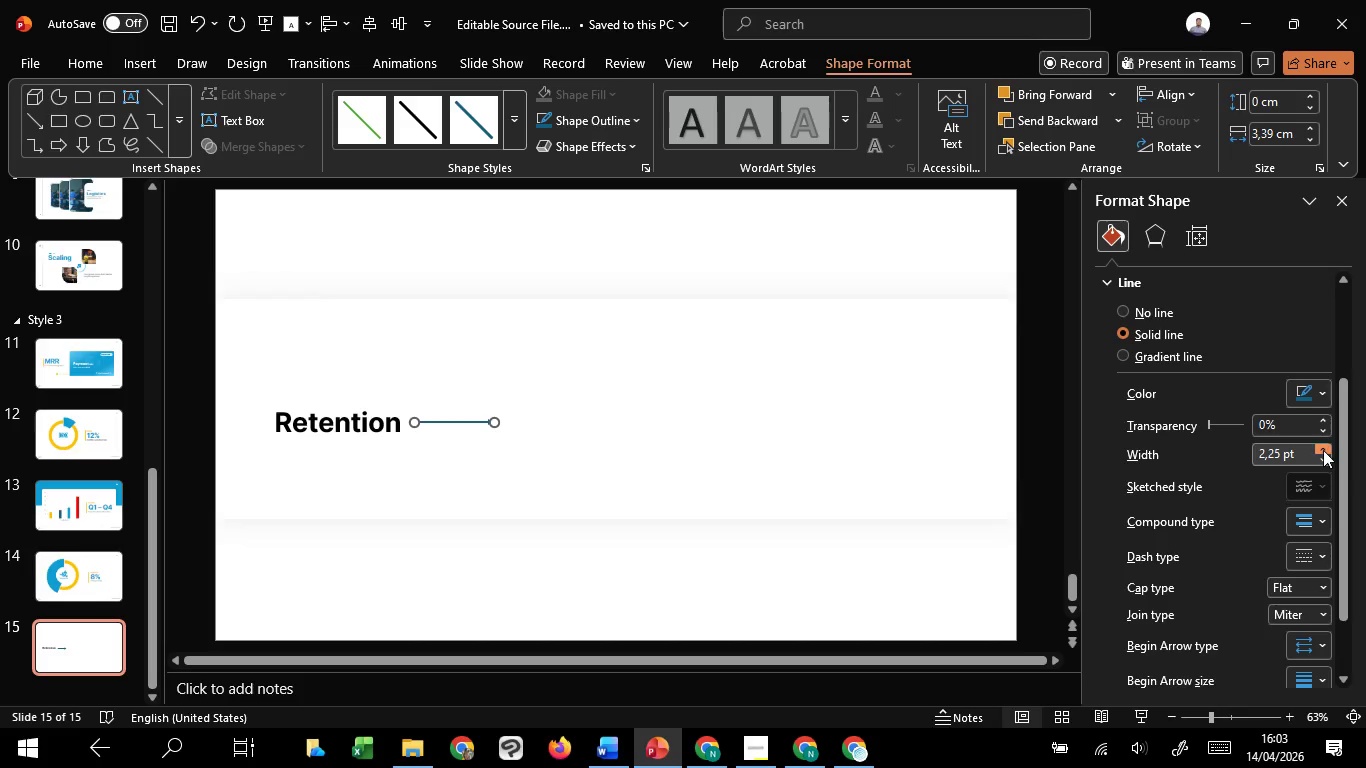 
triple_click([1323, 450])
 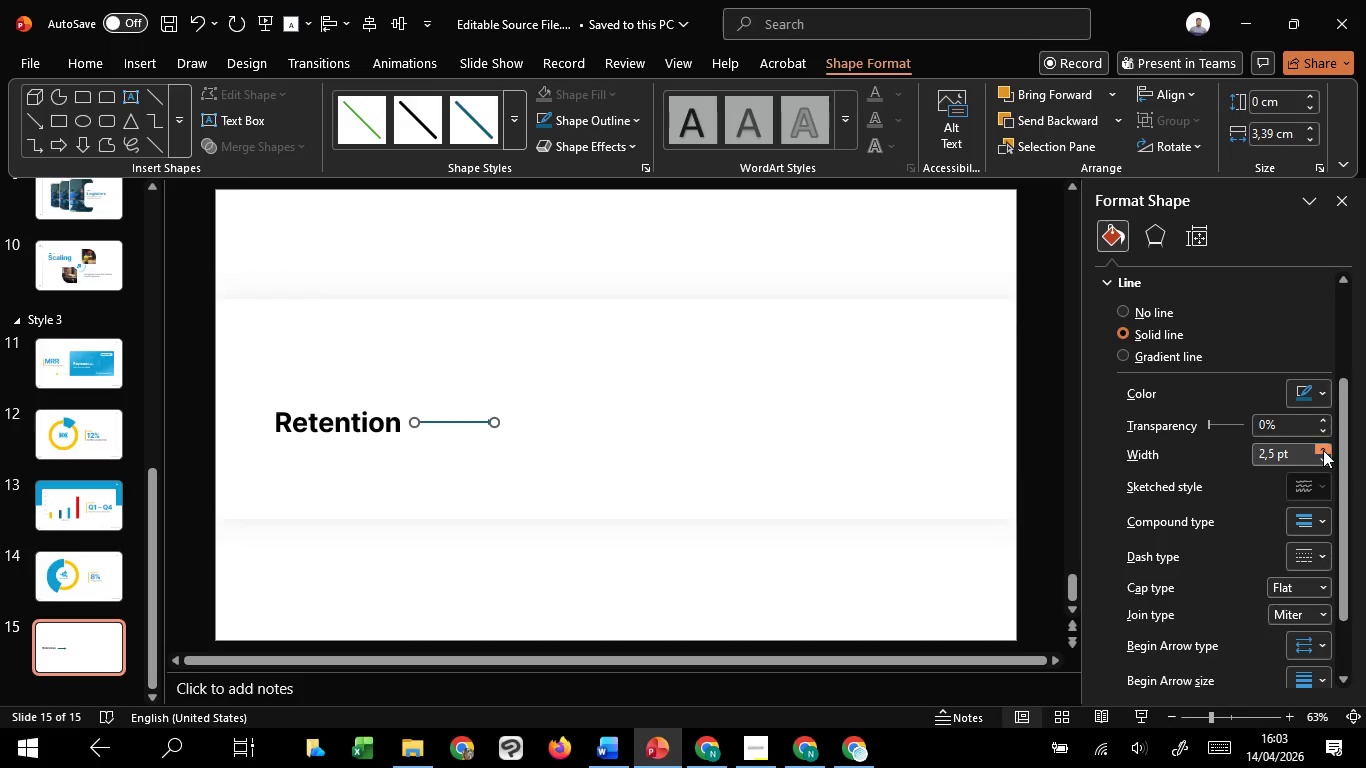 
triple_click([1323, 450])
 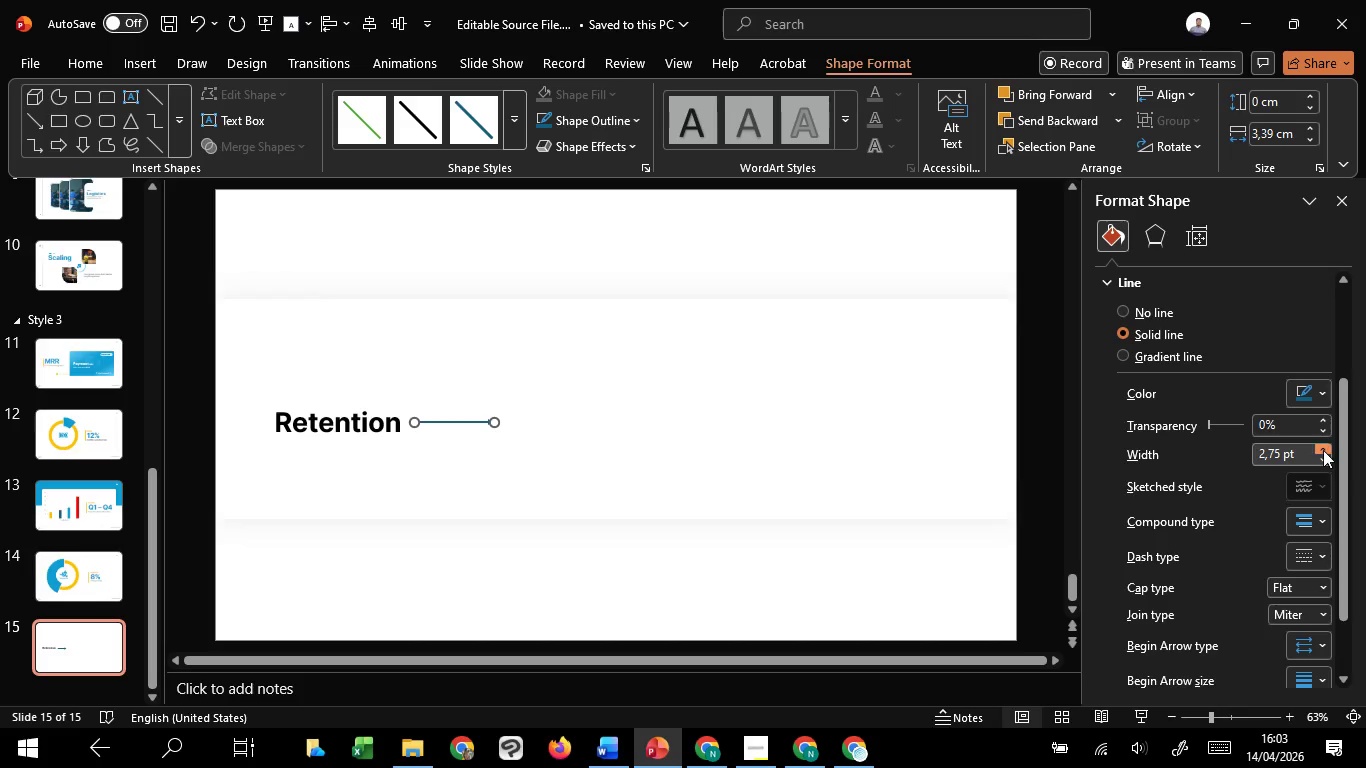 
triple_click([1323, 450])
 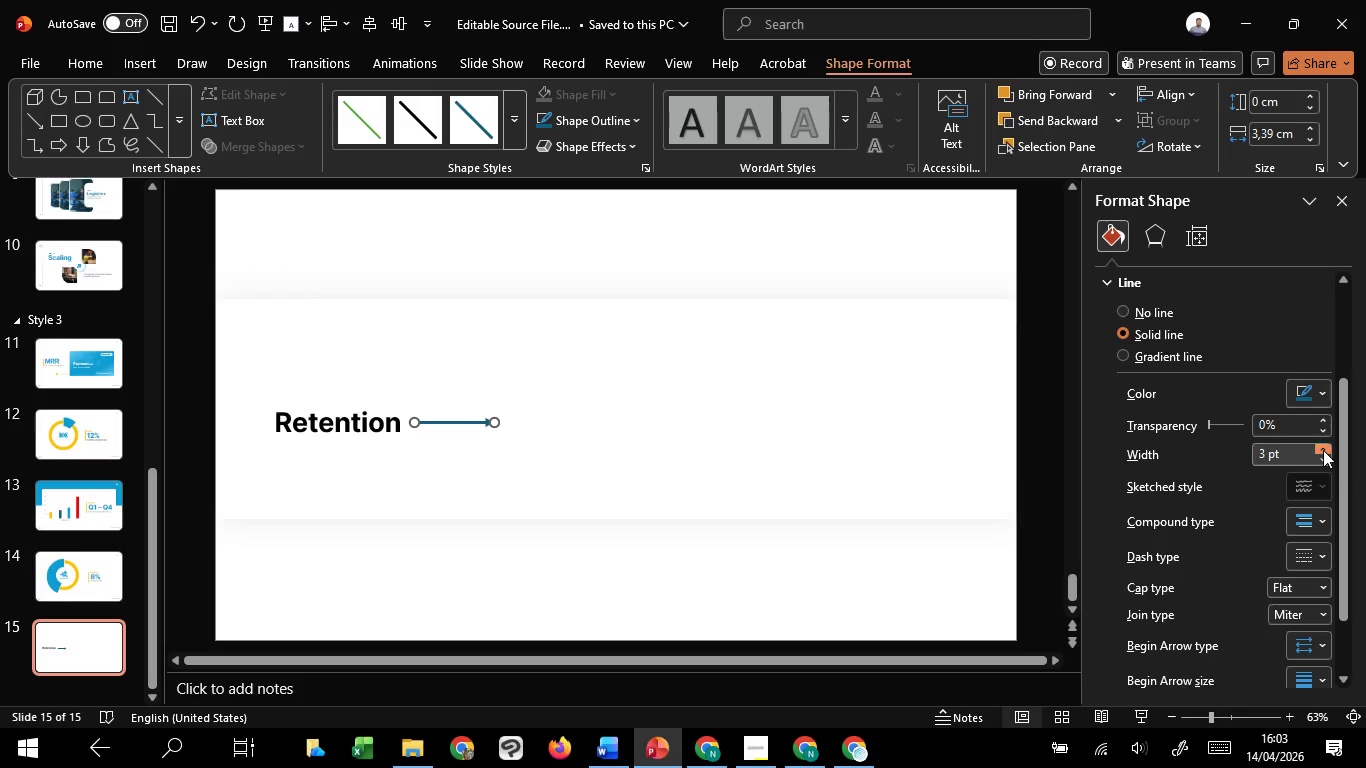 
triple_click([1323, 450])
 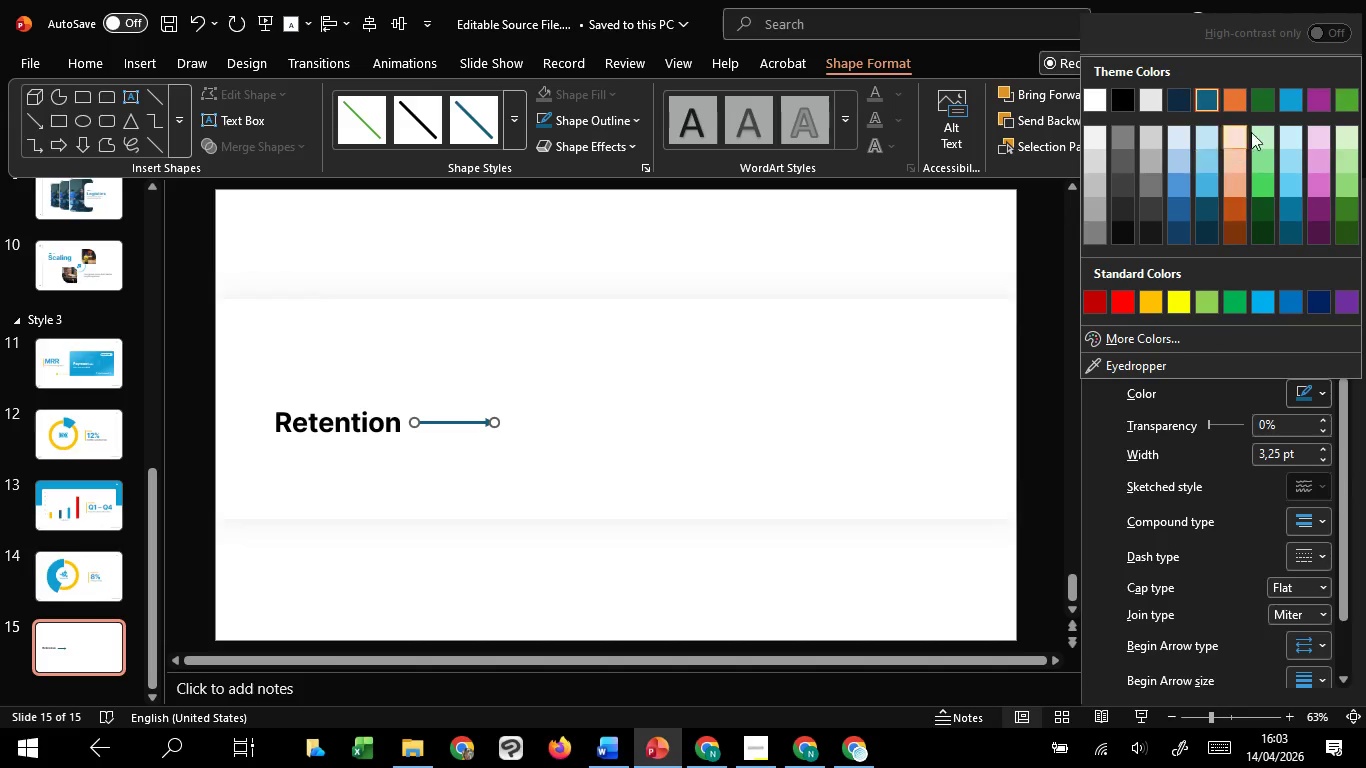 
left_click([1283, 103])
 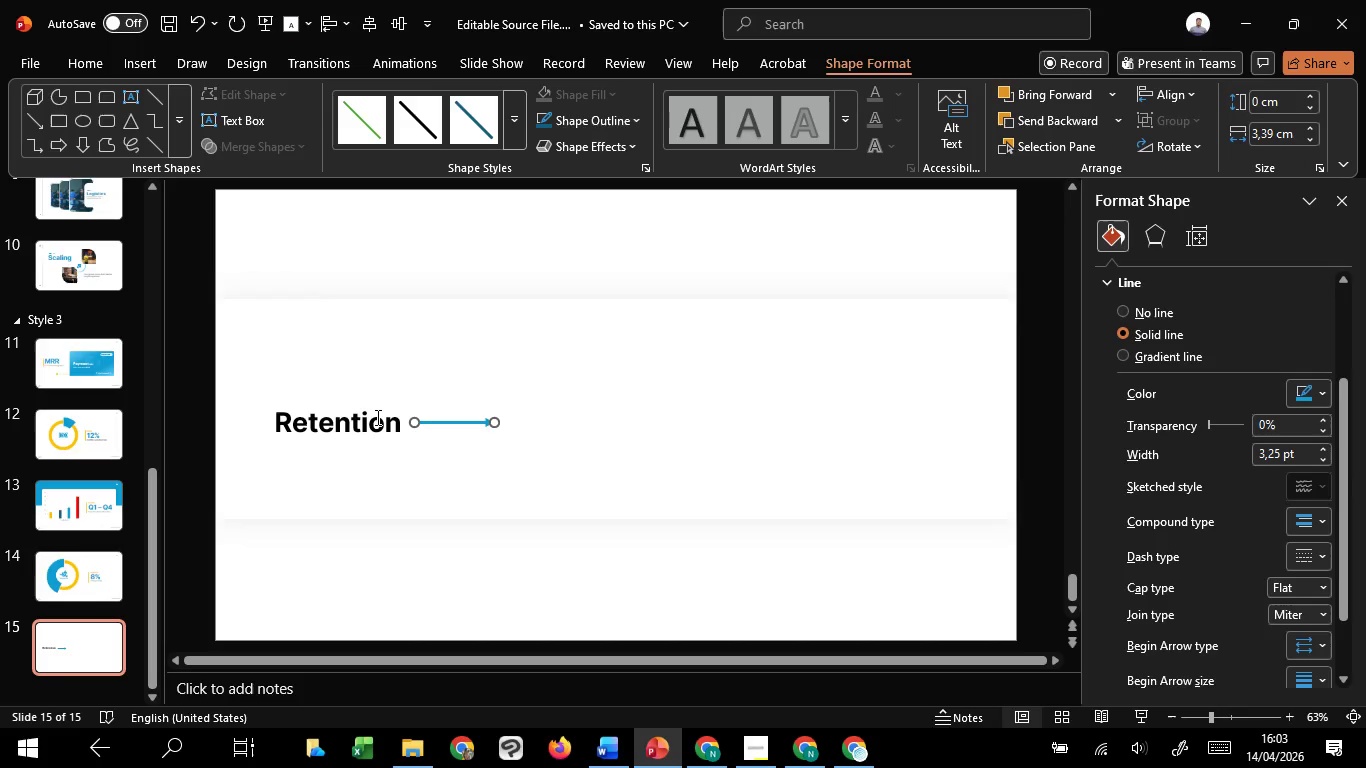 
left_click([376, 417])
 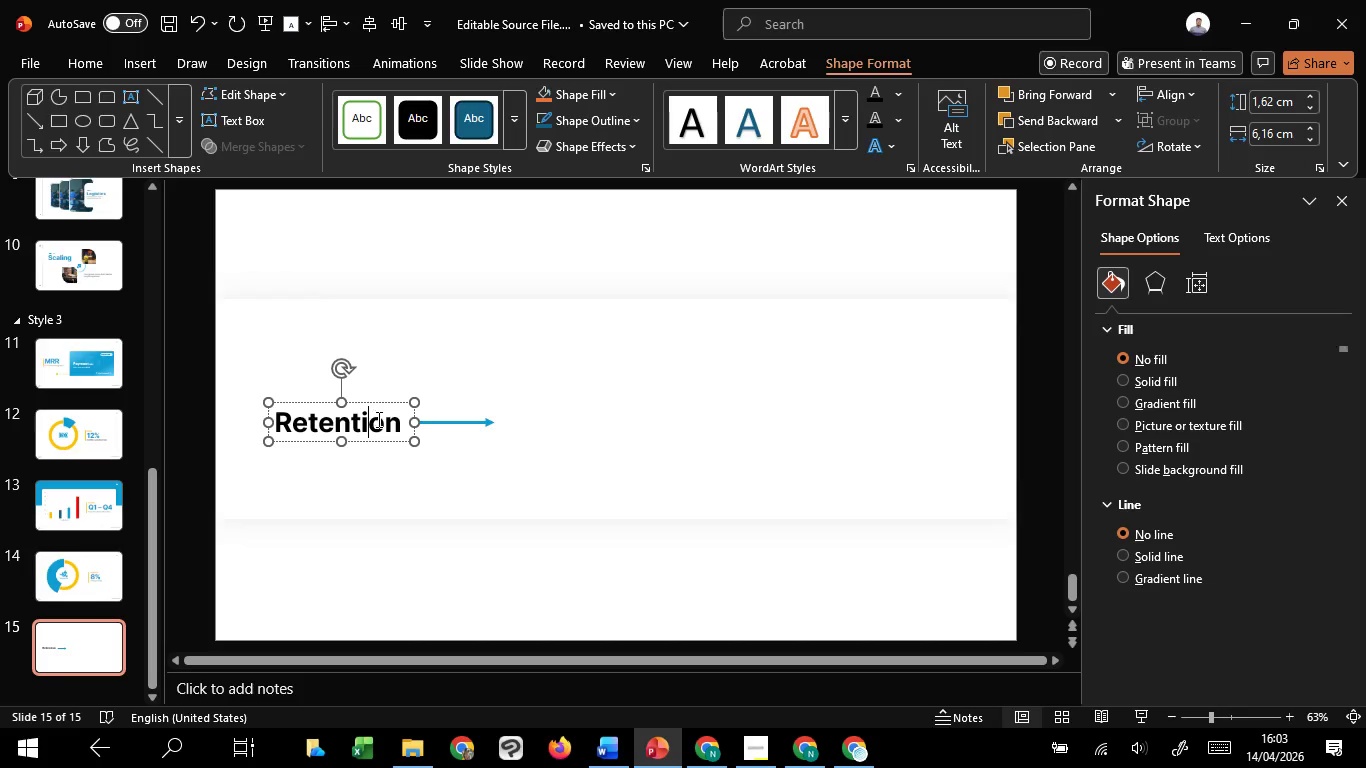 
hold_key(key=ShiftLeft, duration=1.52)
 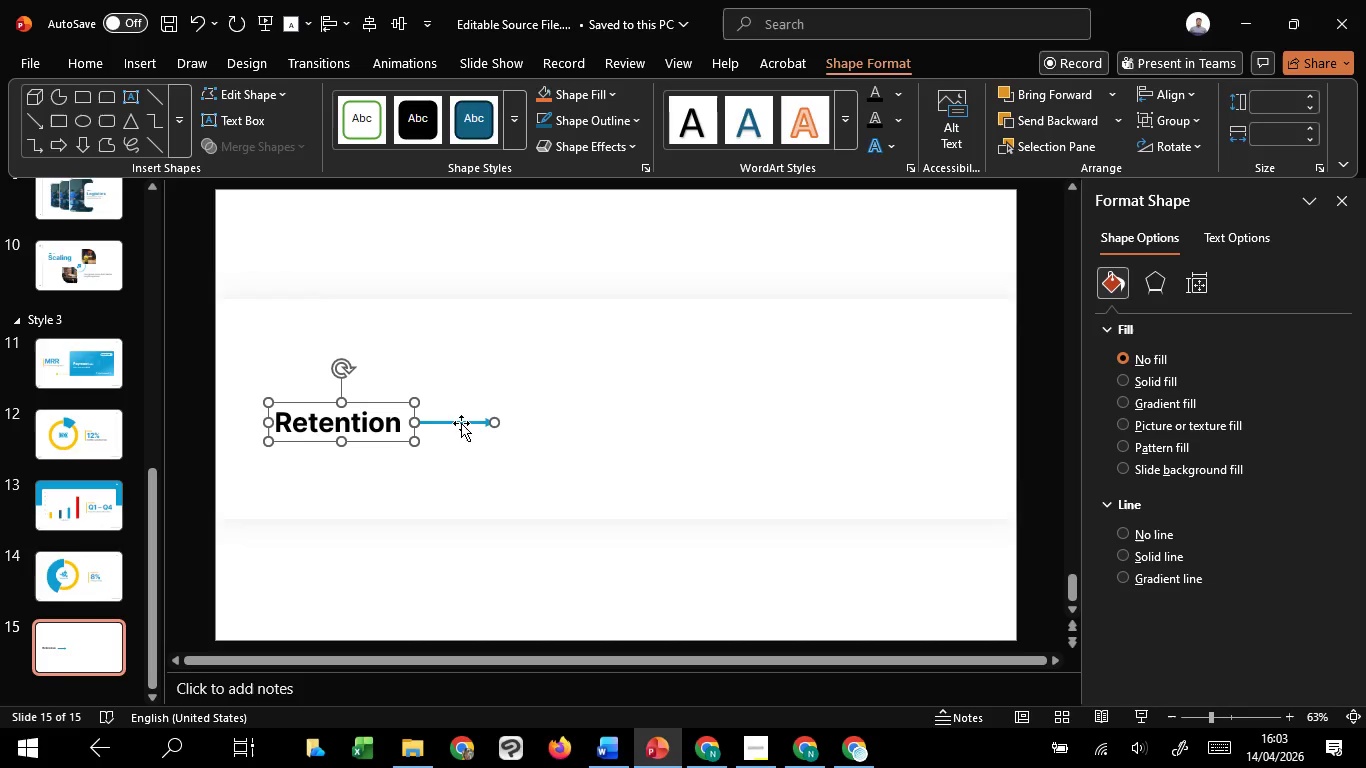 
hold_key(key=ShiftLeft, duration=1.5)
left_click([464, 424])
 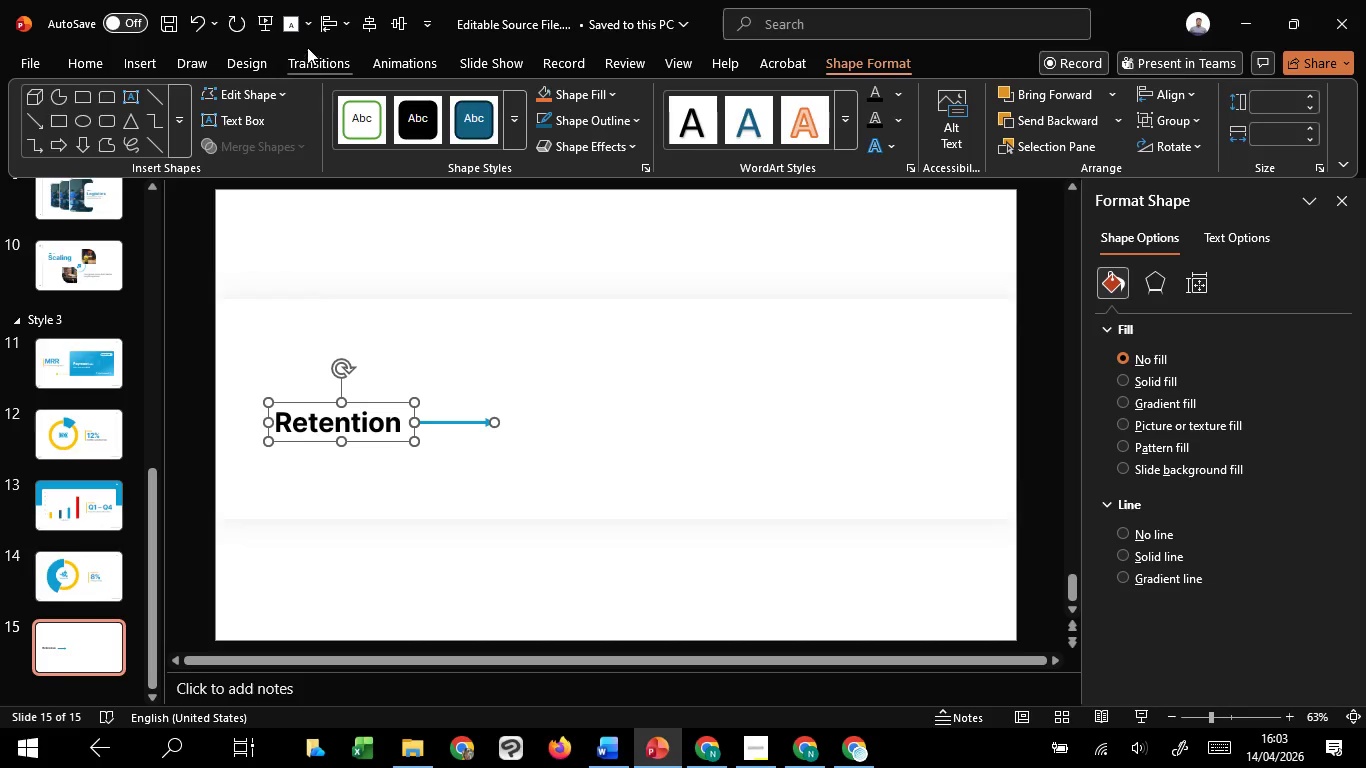 
key(Shift+ShiftLeft)
 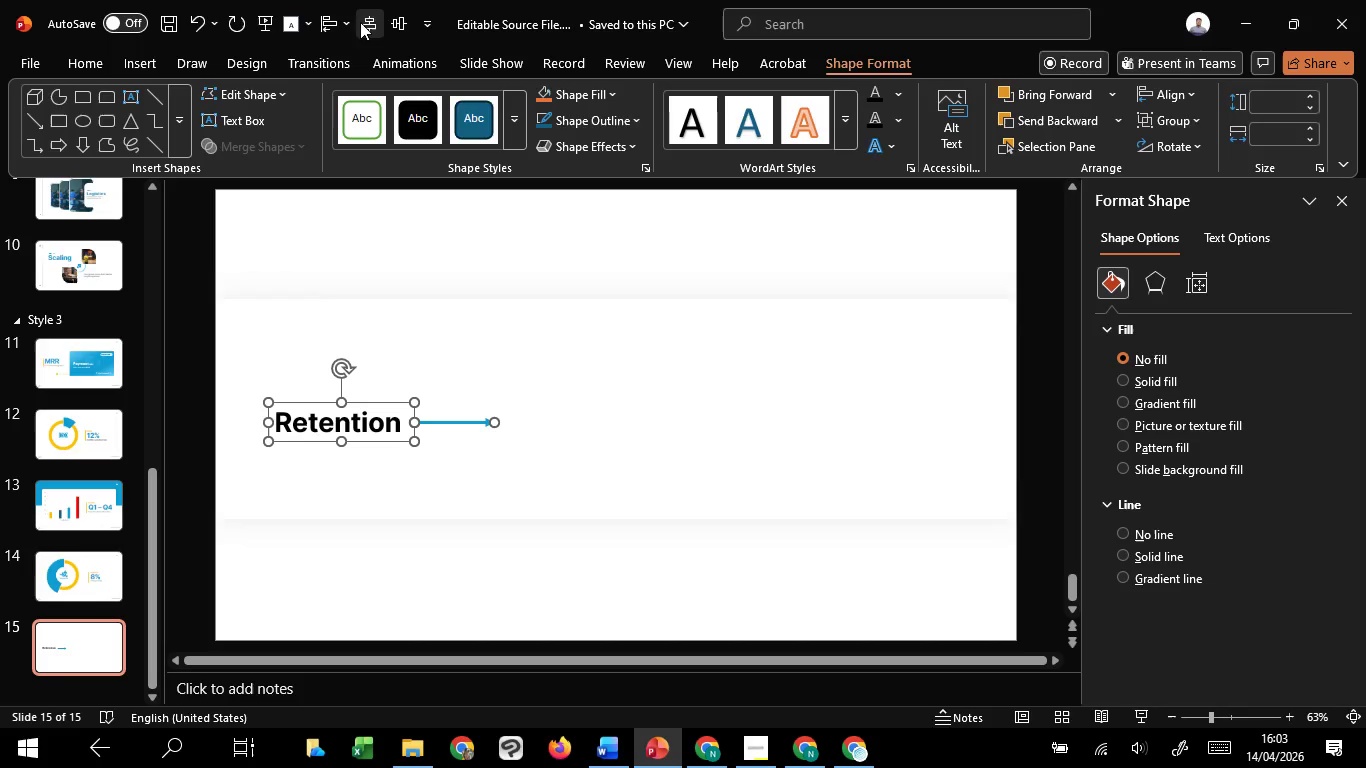 
key(Shift+ShiftLeft)
 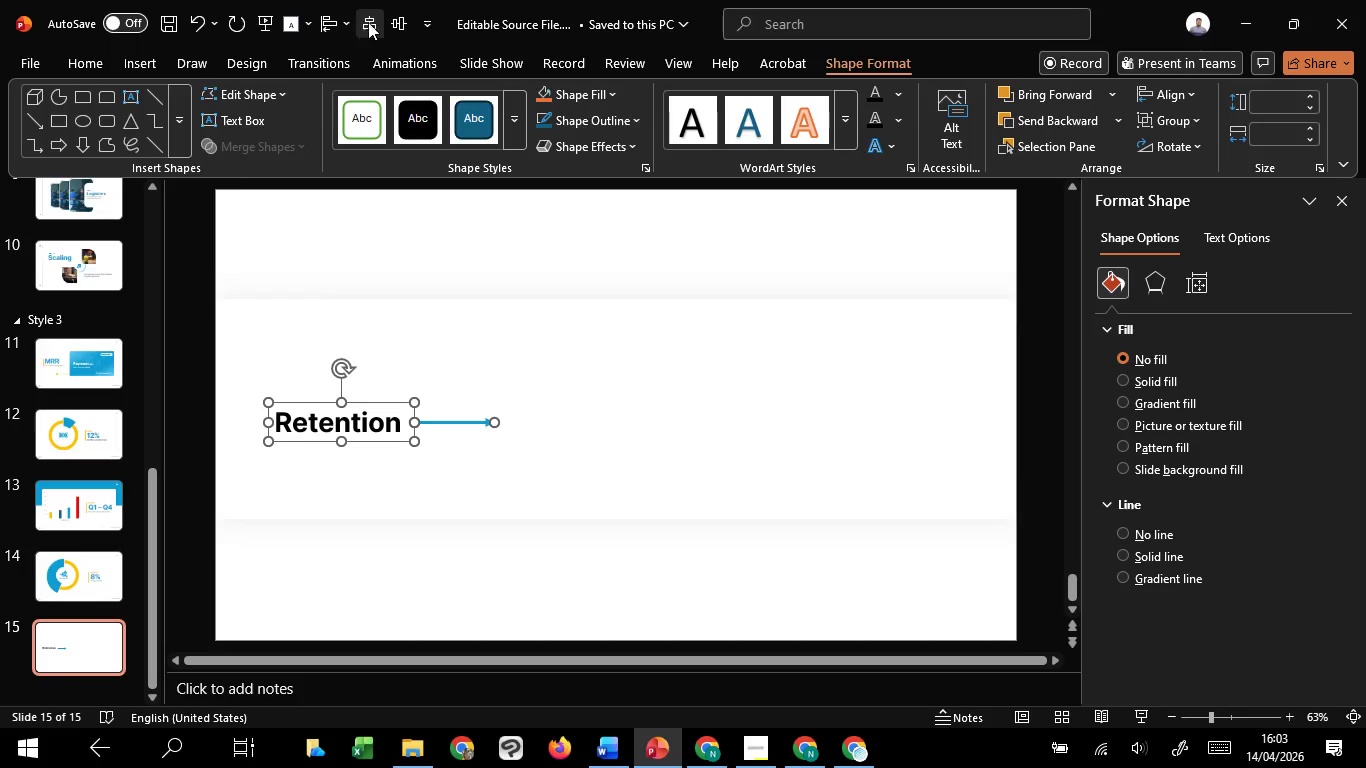 
key(Shift+ShiftLeft)
 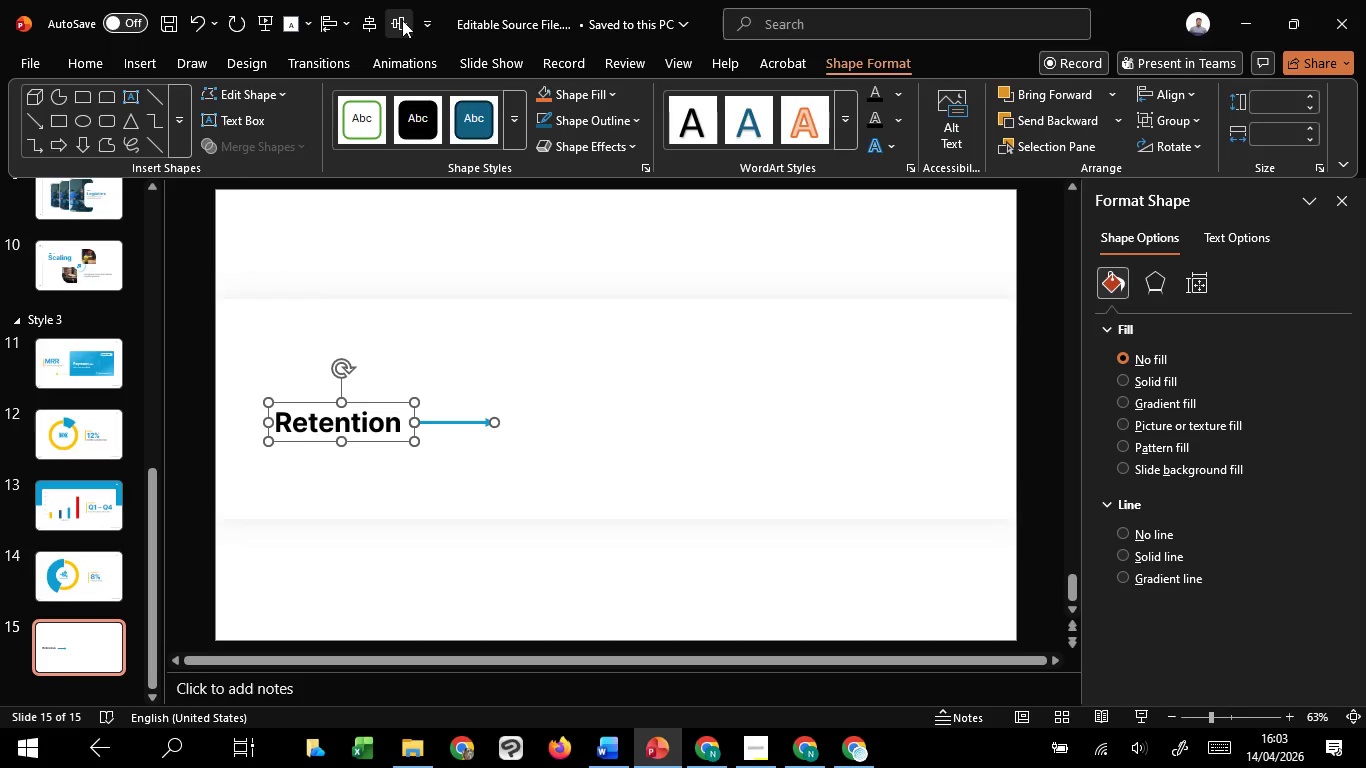 
left_click([402, 20])
 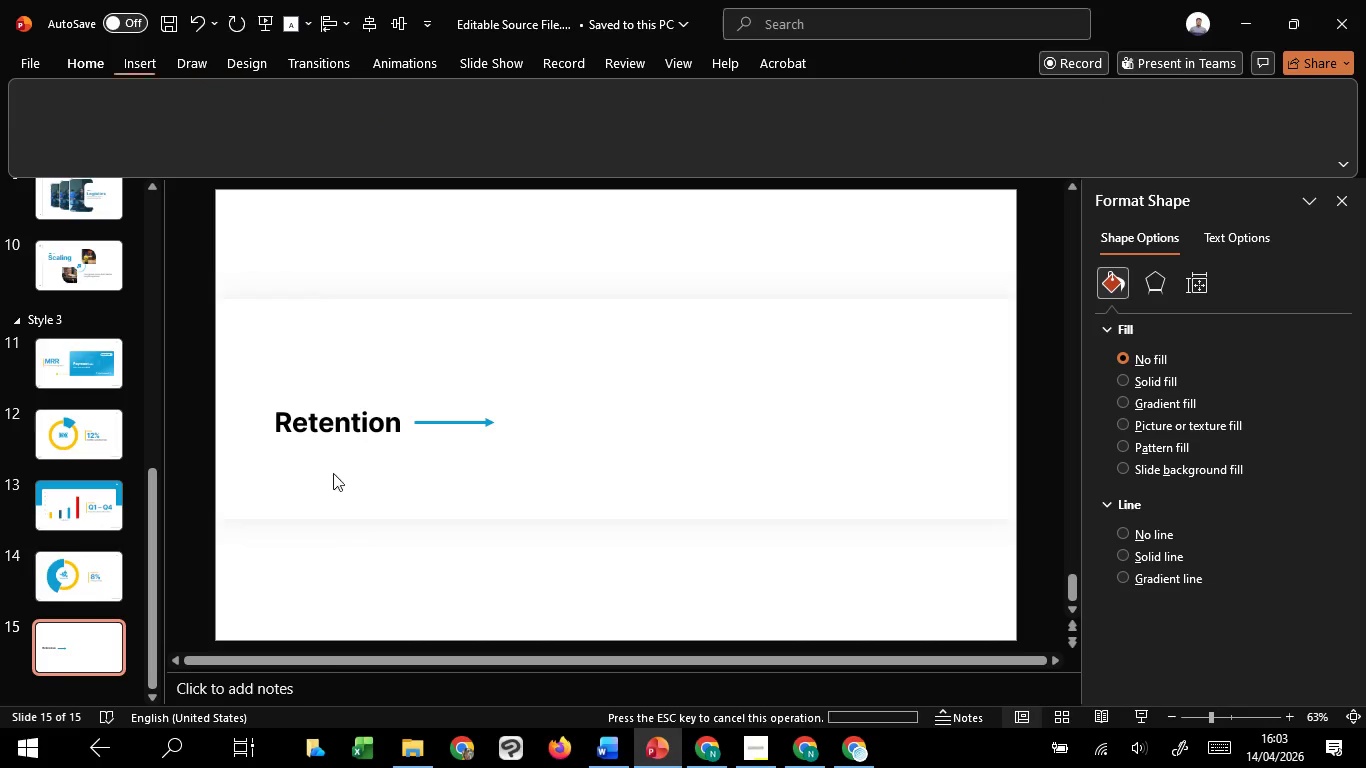 
double_click([333, 421])
 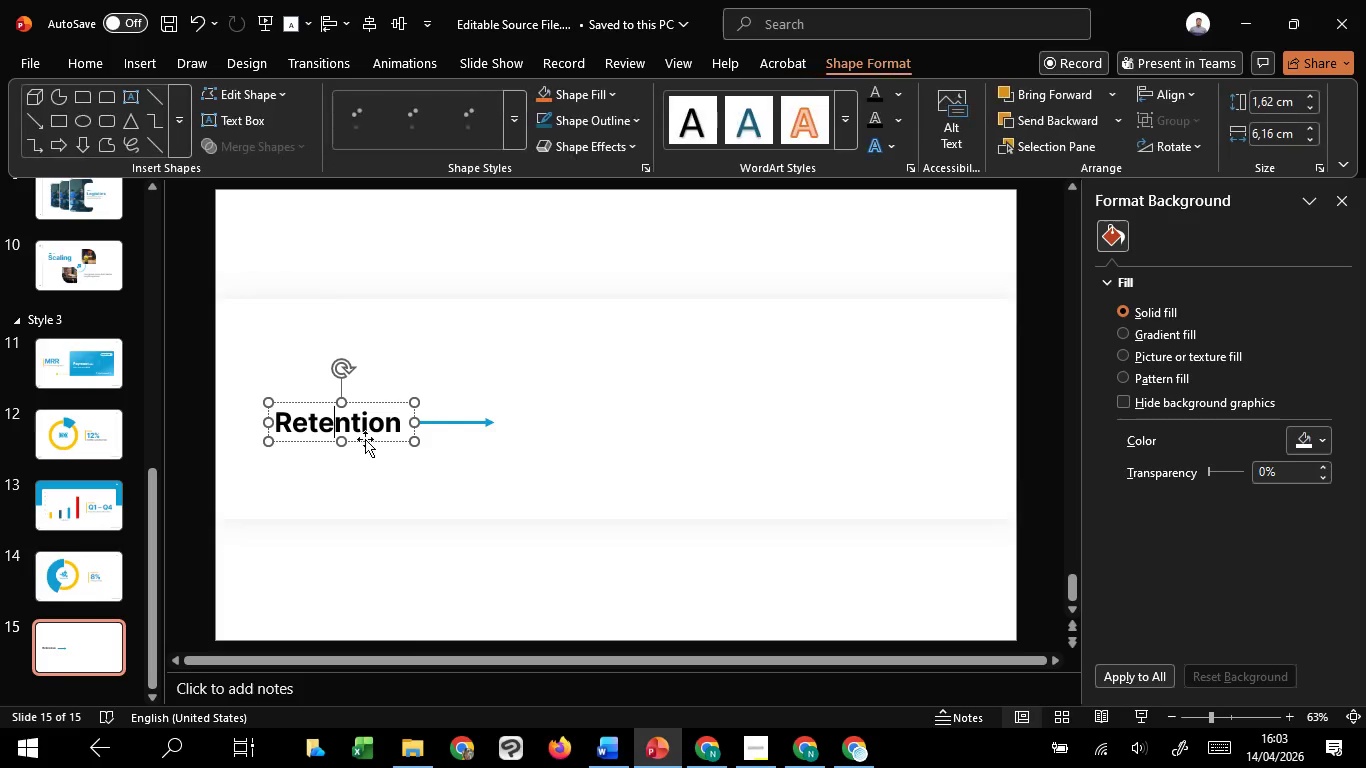 
left_click([365, 439])
 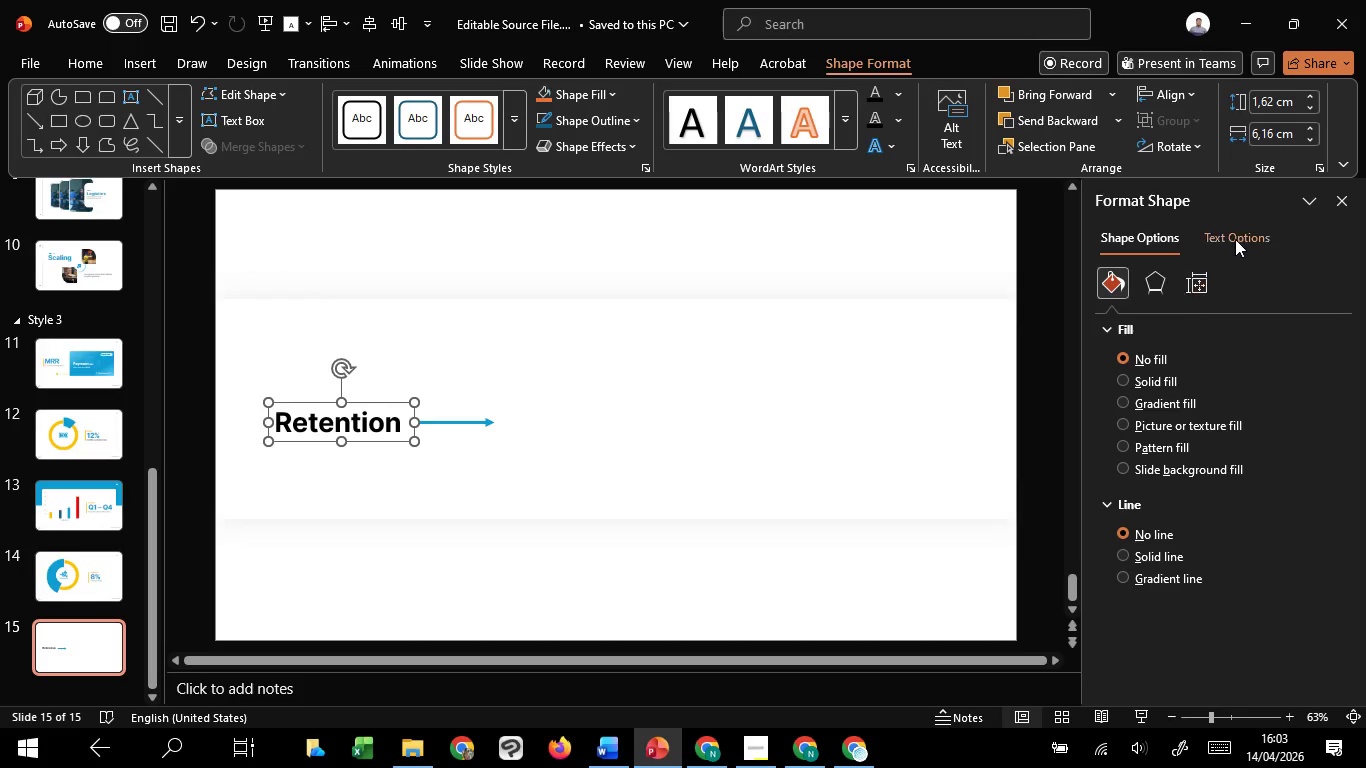 
left_click_drag(start_coordinate=[1235, 239], to_coordinate=[1241, 238])
 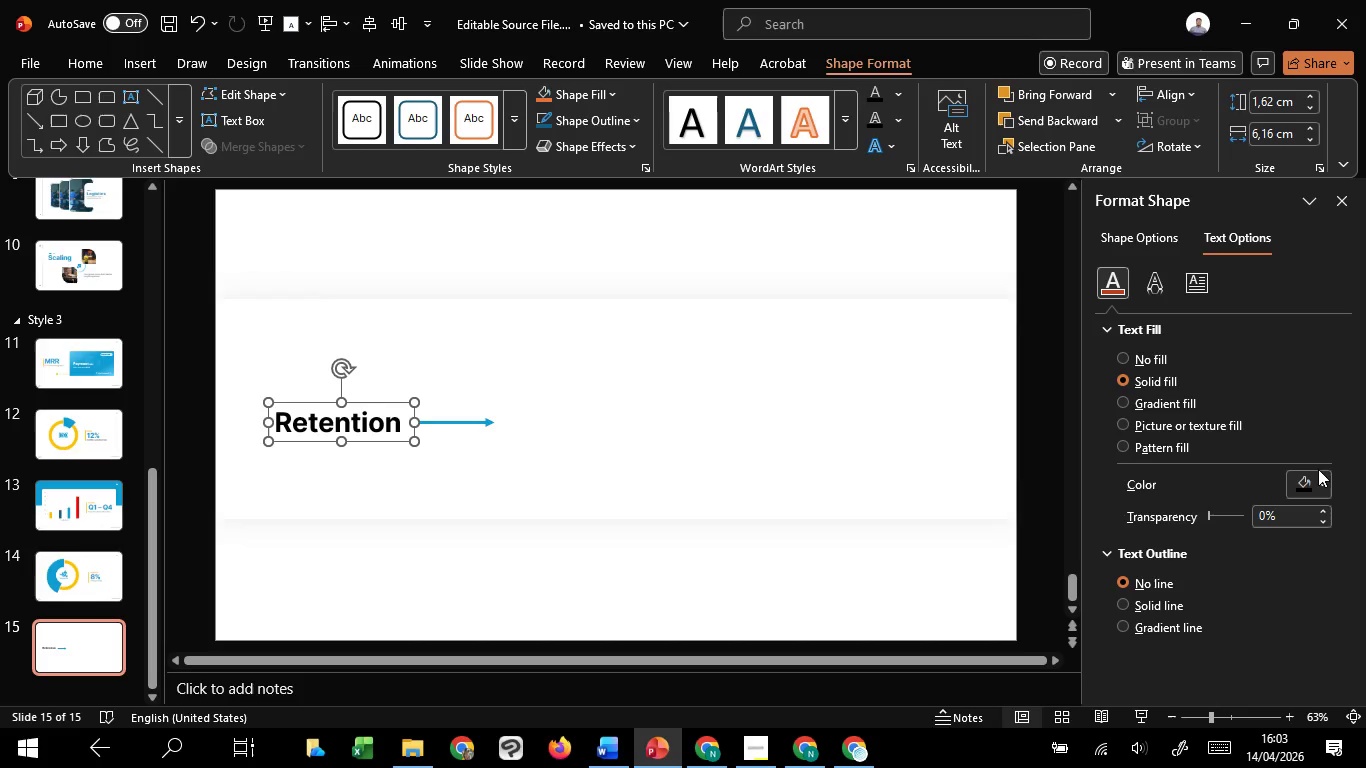 
left_click([1315, 479])
 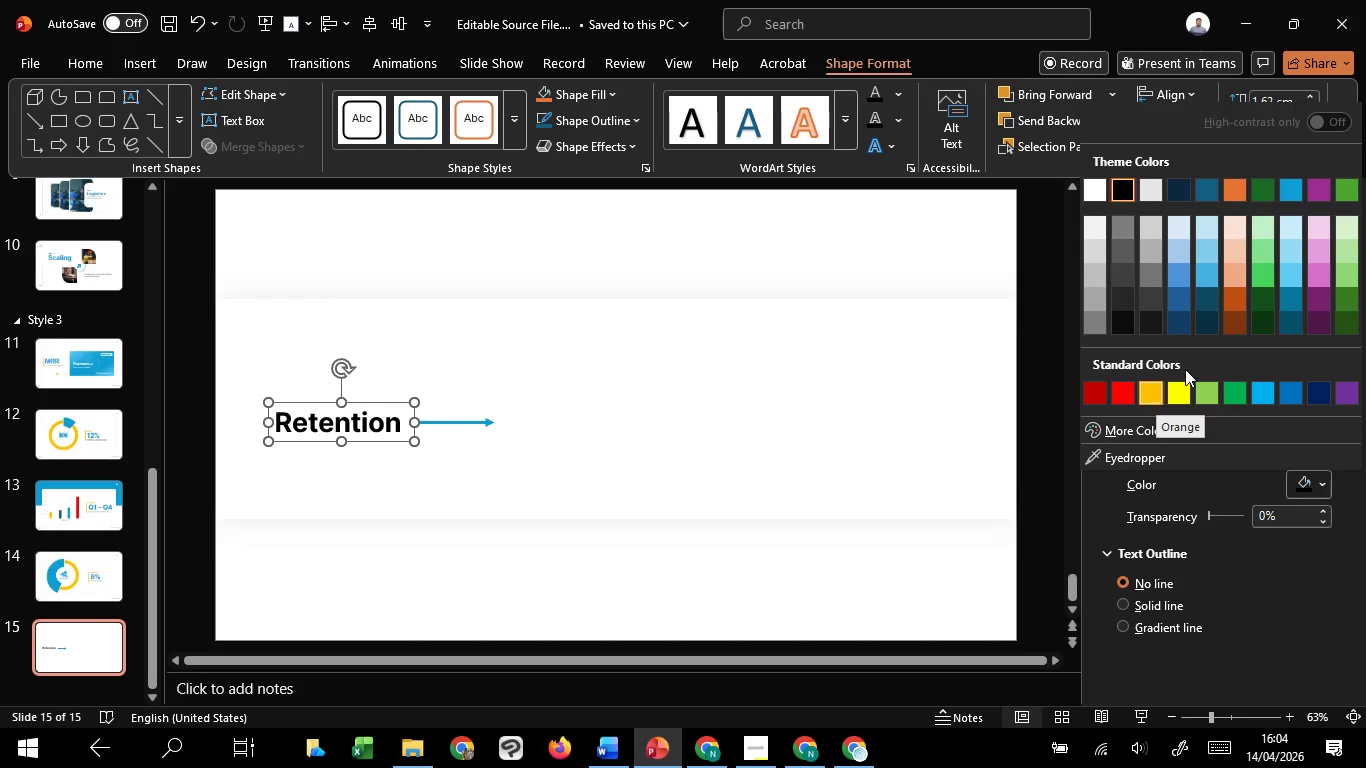 
left_click([1296, 199])
 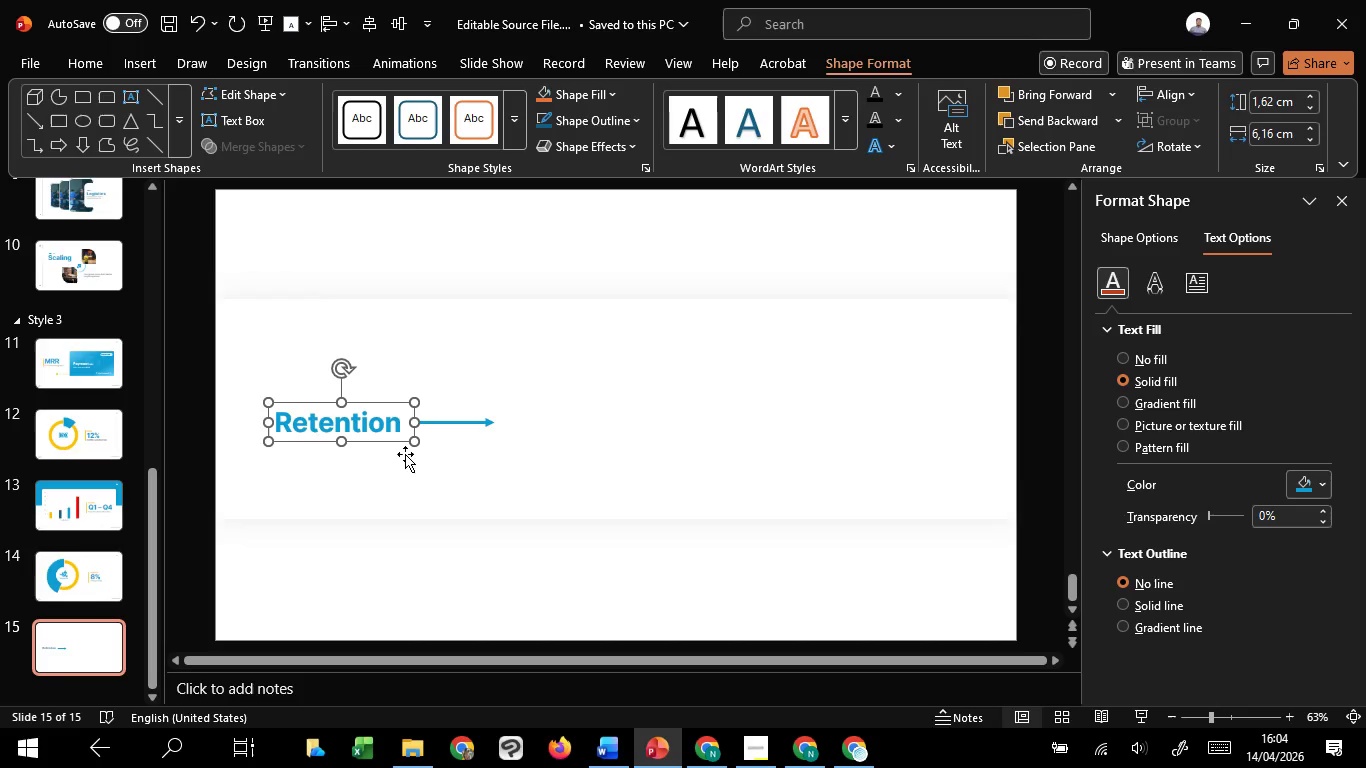 
hold_key(key=ControlLeft, duration=3.06)
hold_key(key=ShiftLeft, duration=1.51)
left_click_drag(start_coordinate=[401, 442], to_coordinate=[627, 446])
 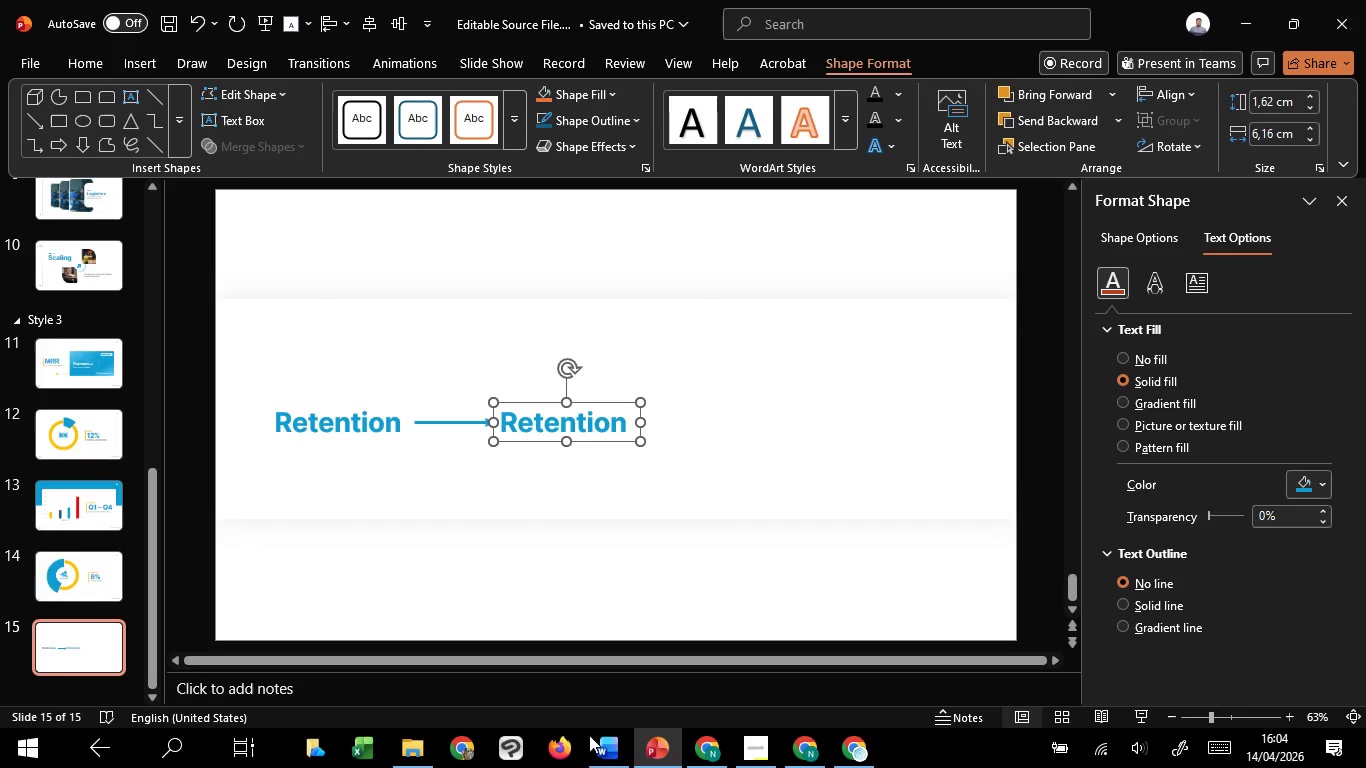 
hold_key(key=ShiftLeft, duration=1.38)
 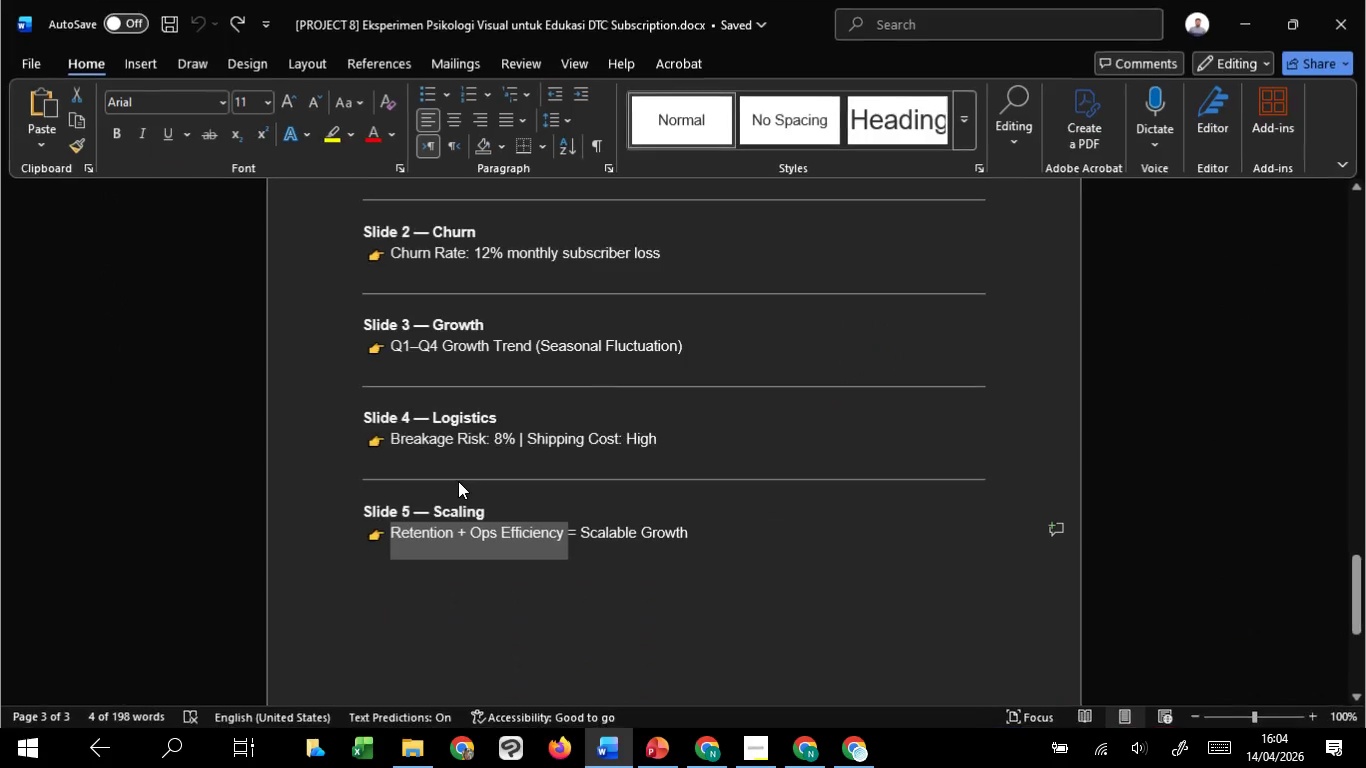 
left_click([477, 536])
 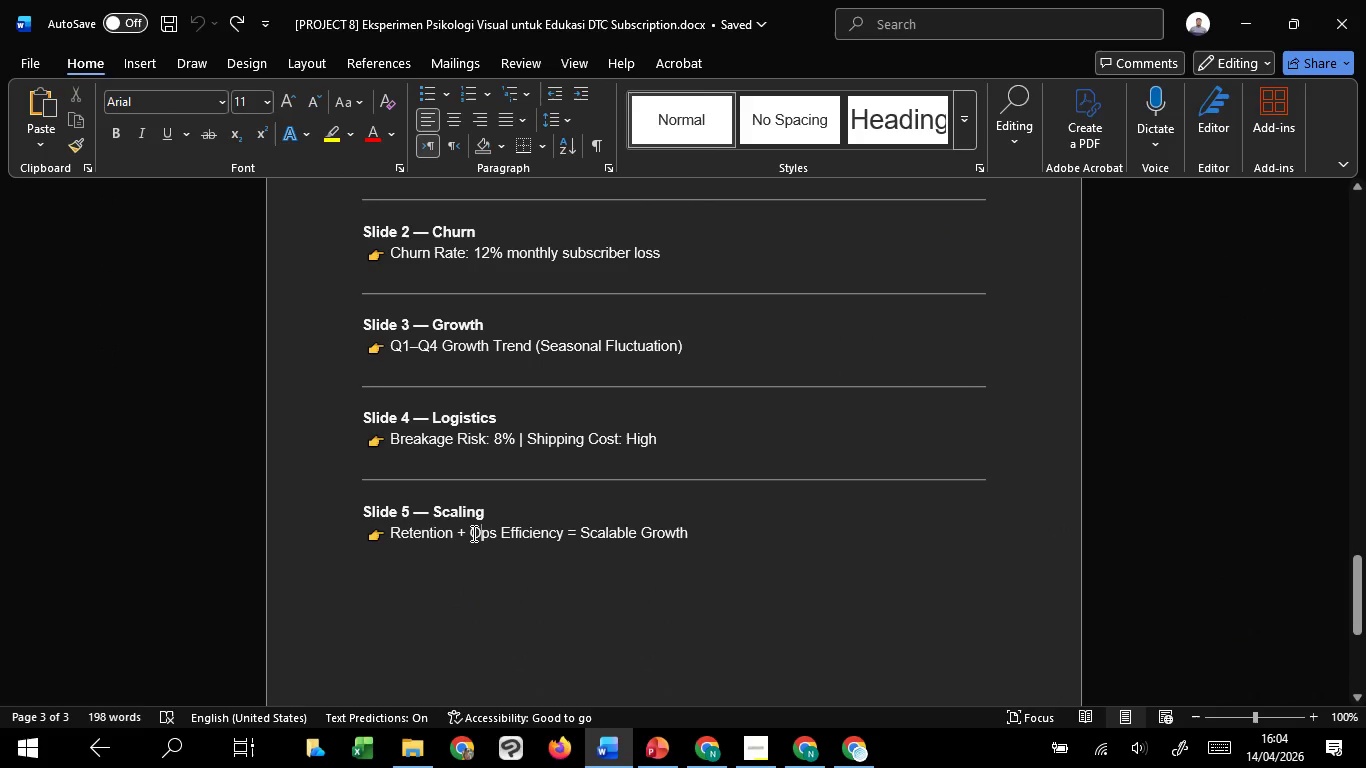 
left_click_drag(start_coordinate=[472, 533], to_coordinate=[552, 533])
 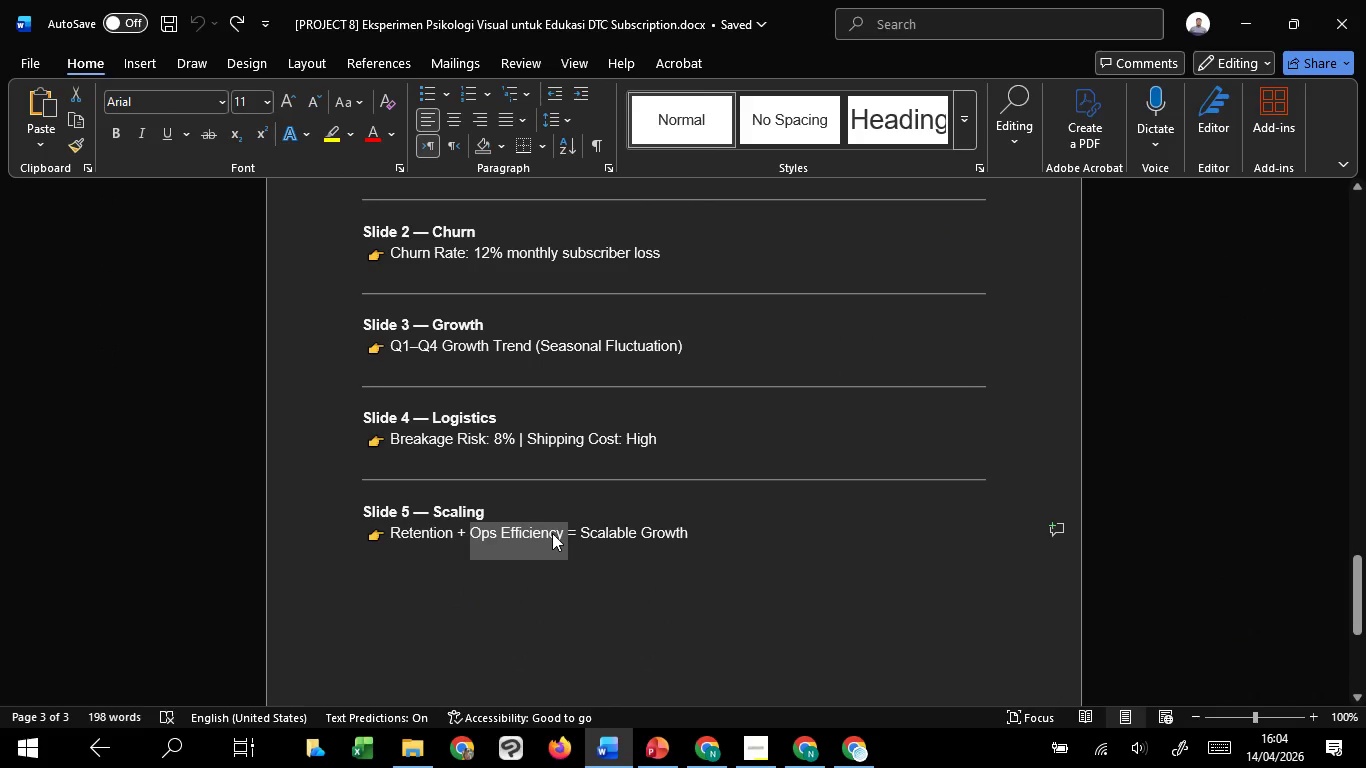 
key(Control+C)
 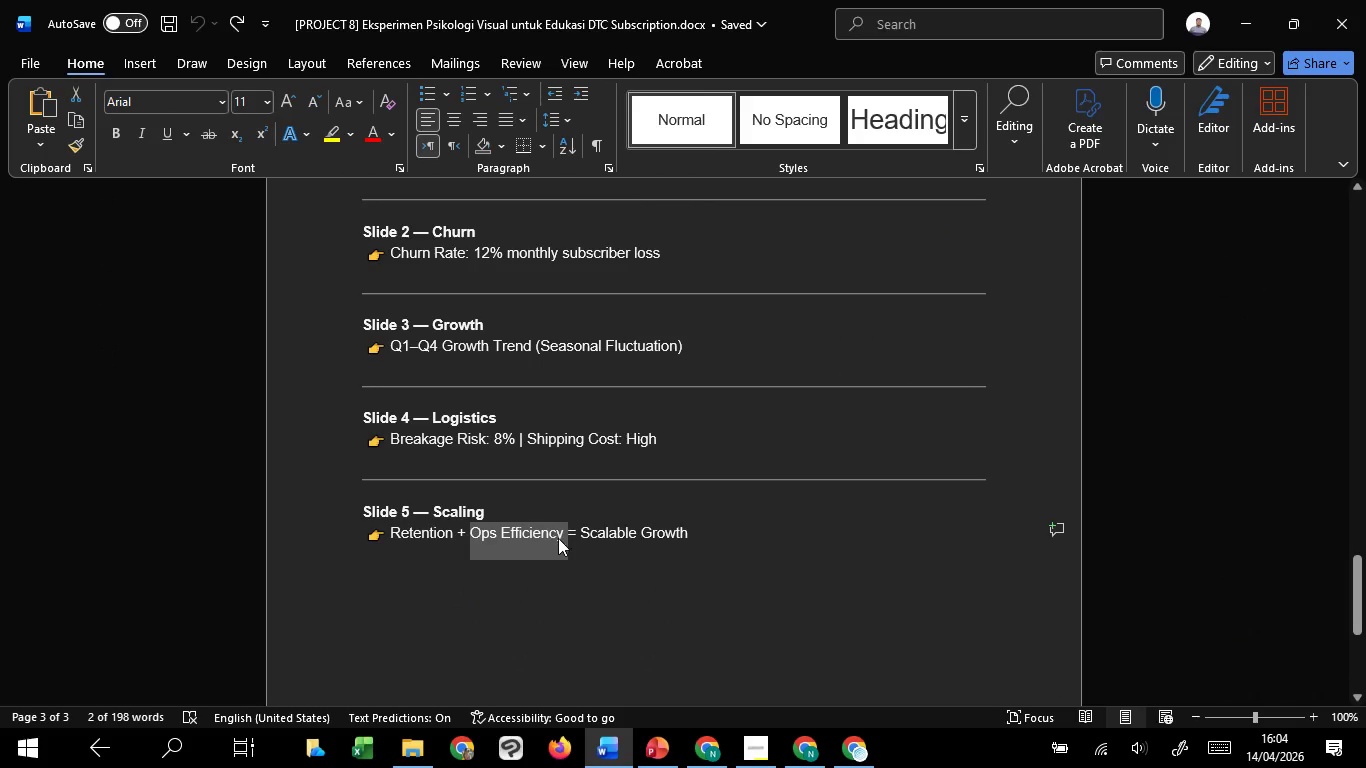 
key(Control+C)
 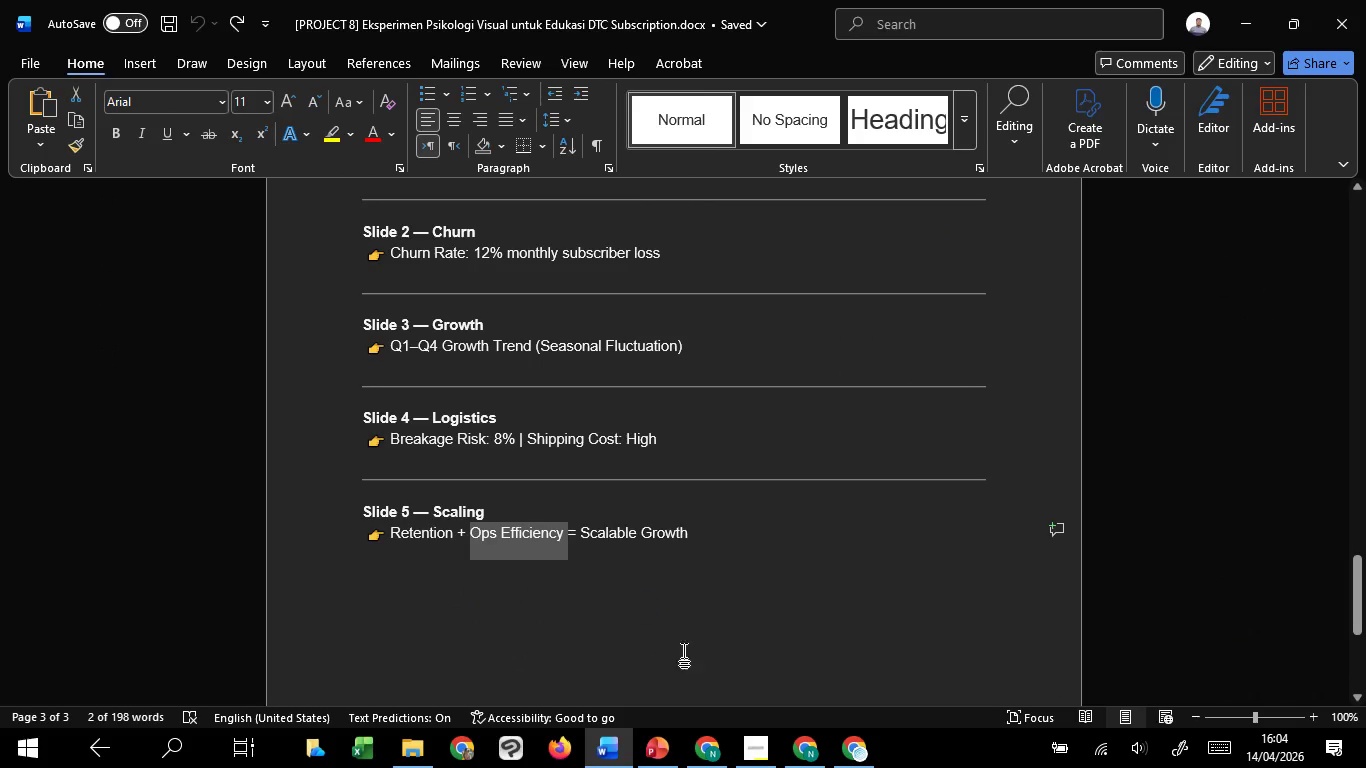 
key(Control+C)
 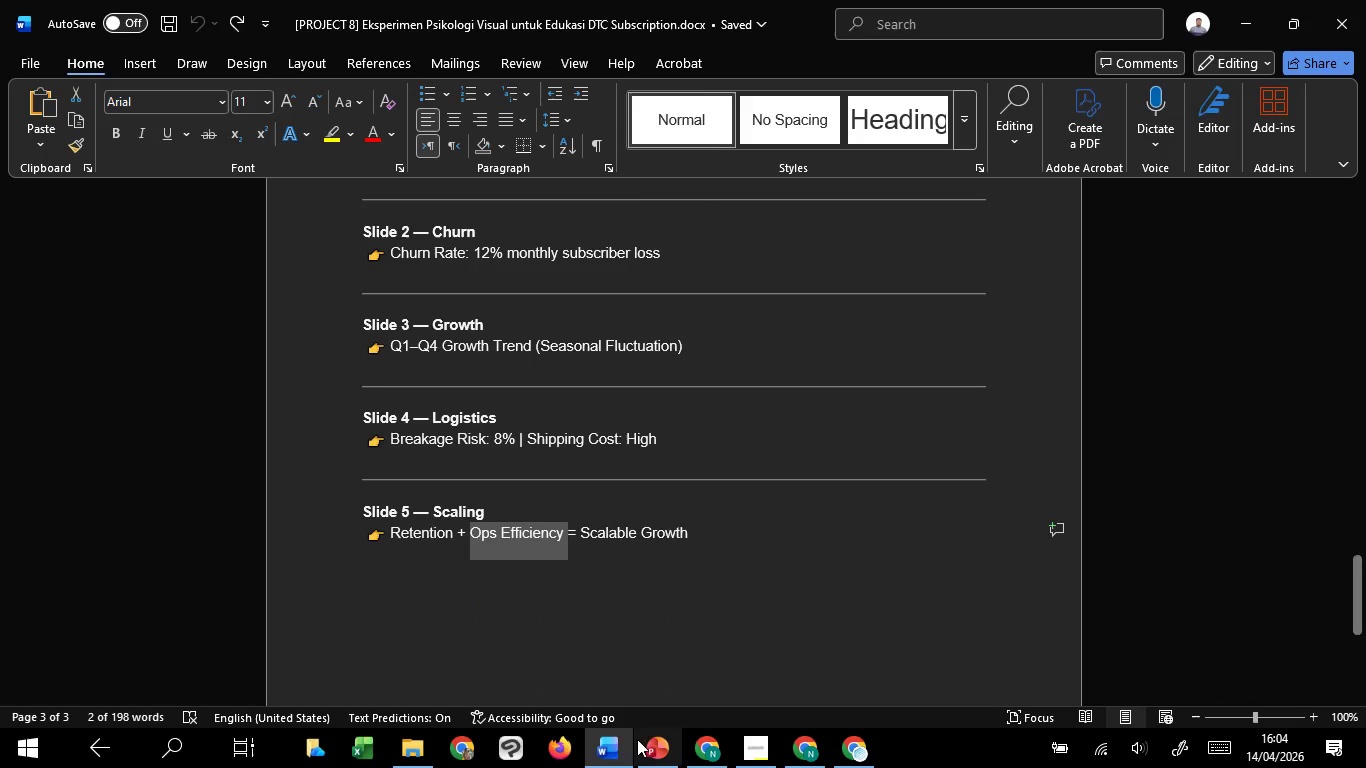 
key(Control+C)
 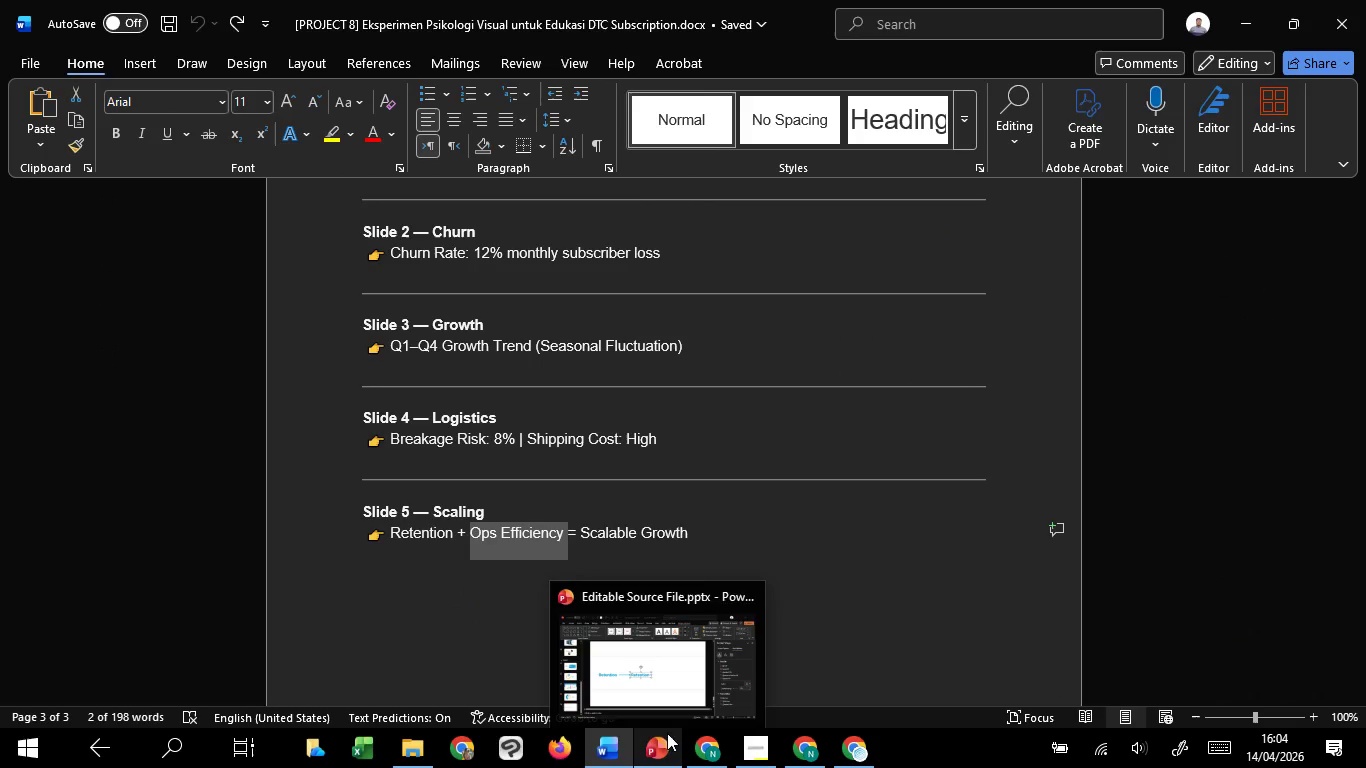 
left_click([681, 683])
 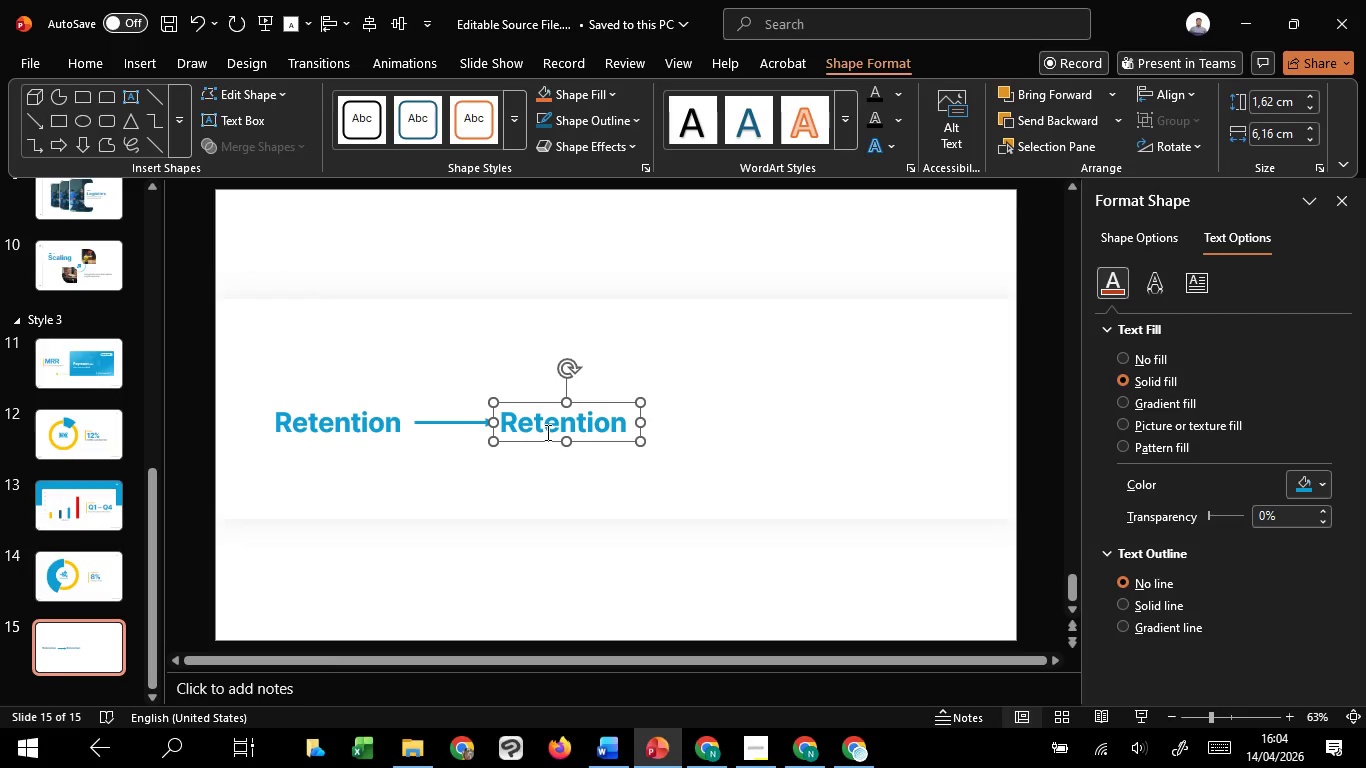 
left_click([542, 425])
 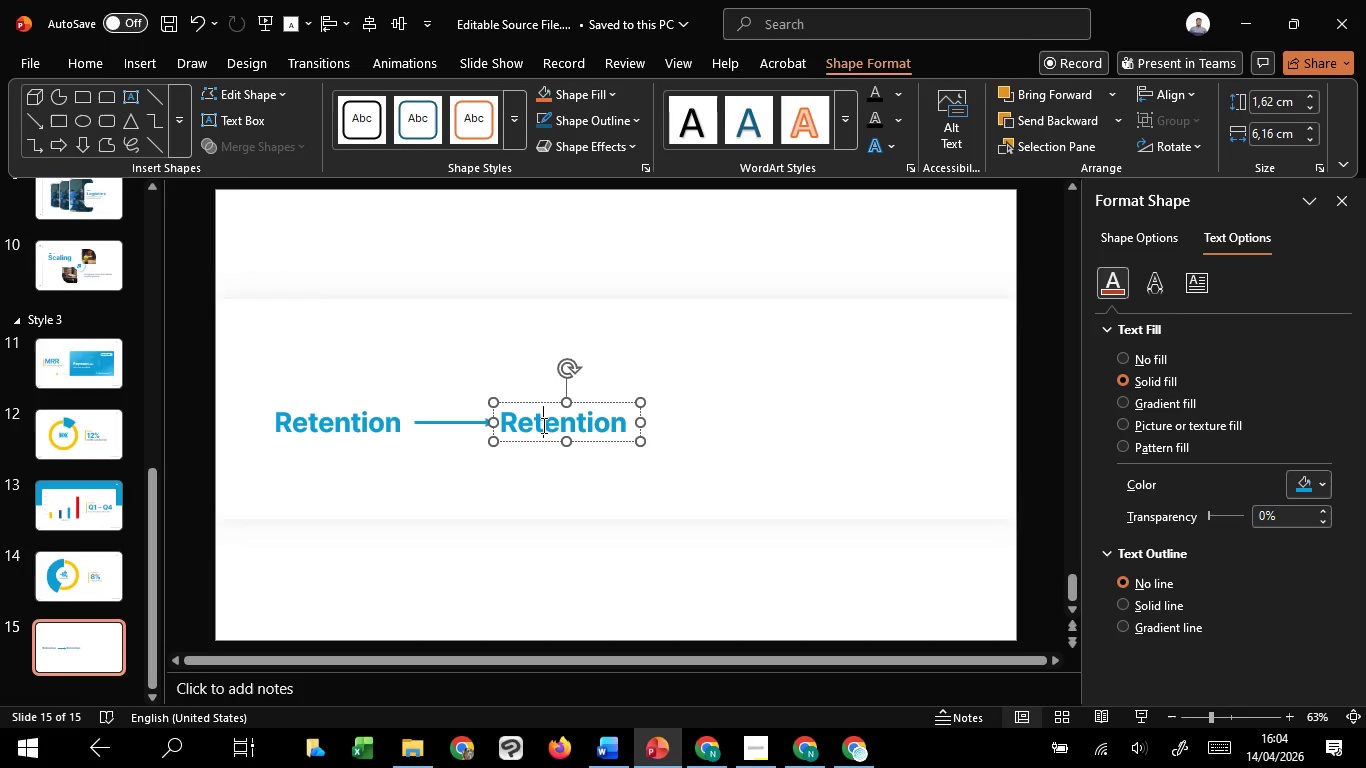 
key(Control+A)
 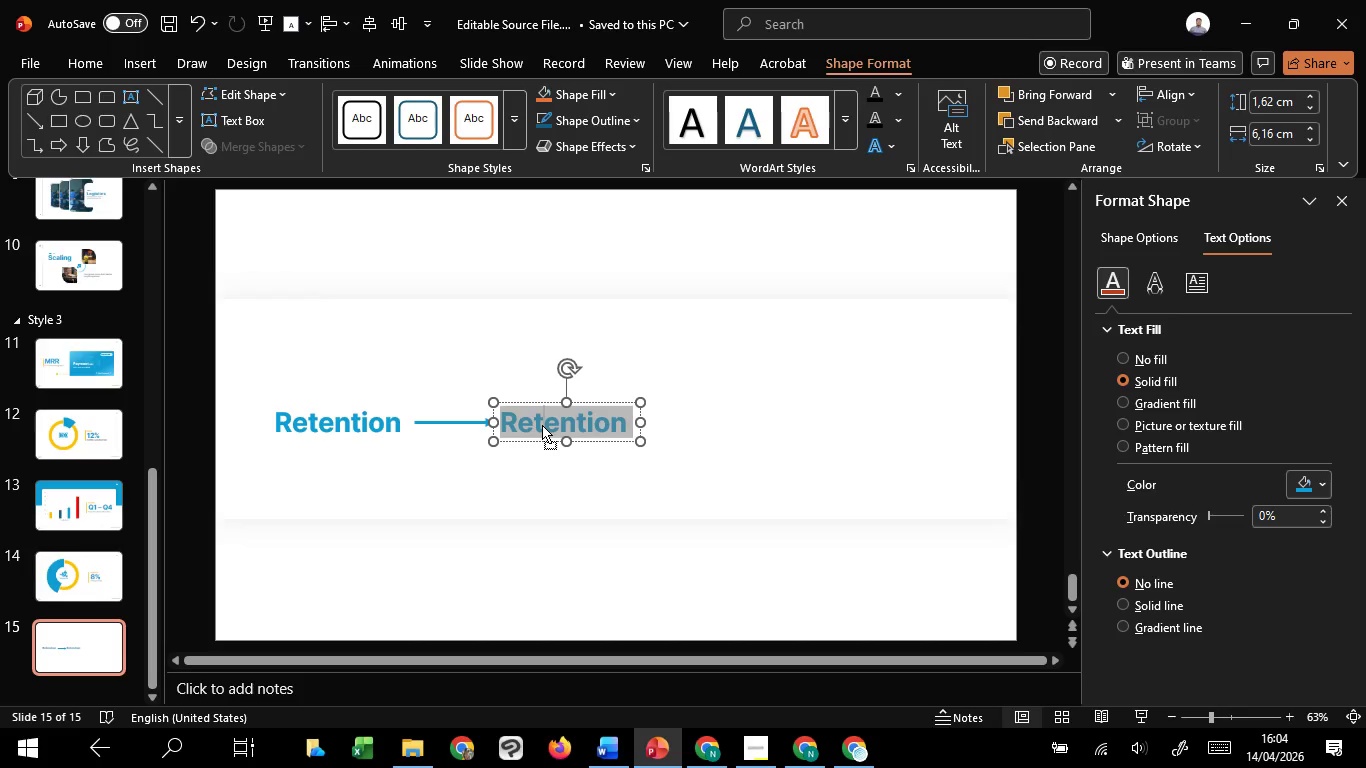 
right_click([542, 425])
 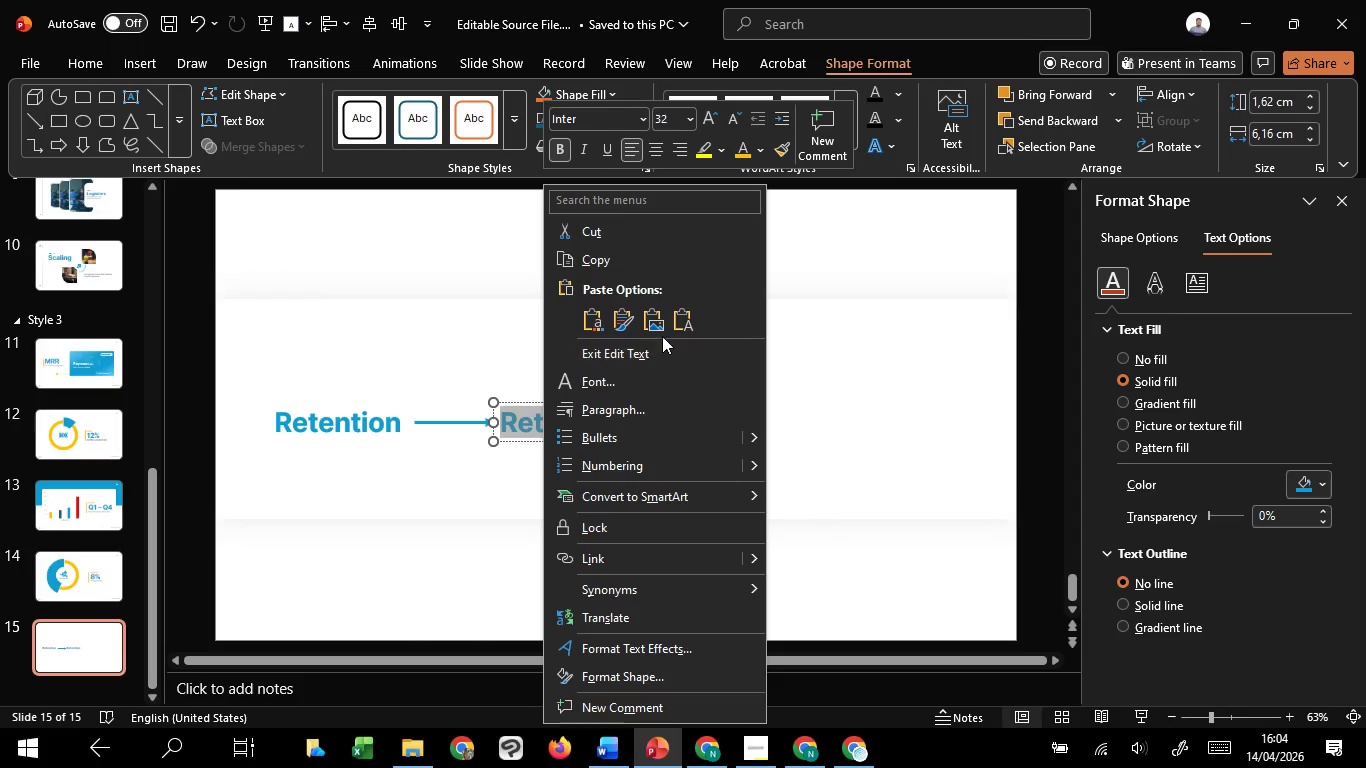 
left_click([684, 329])
 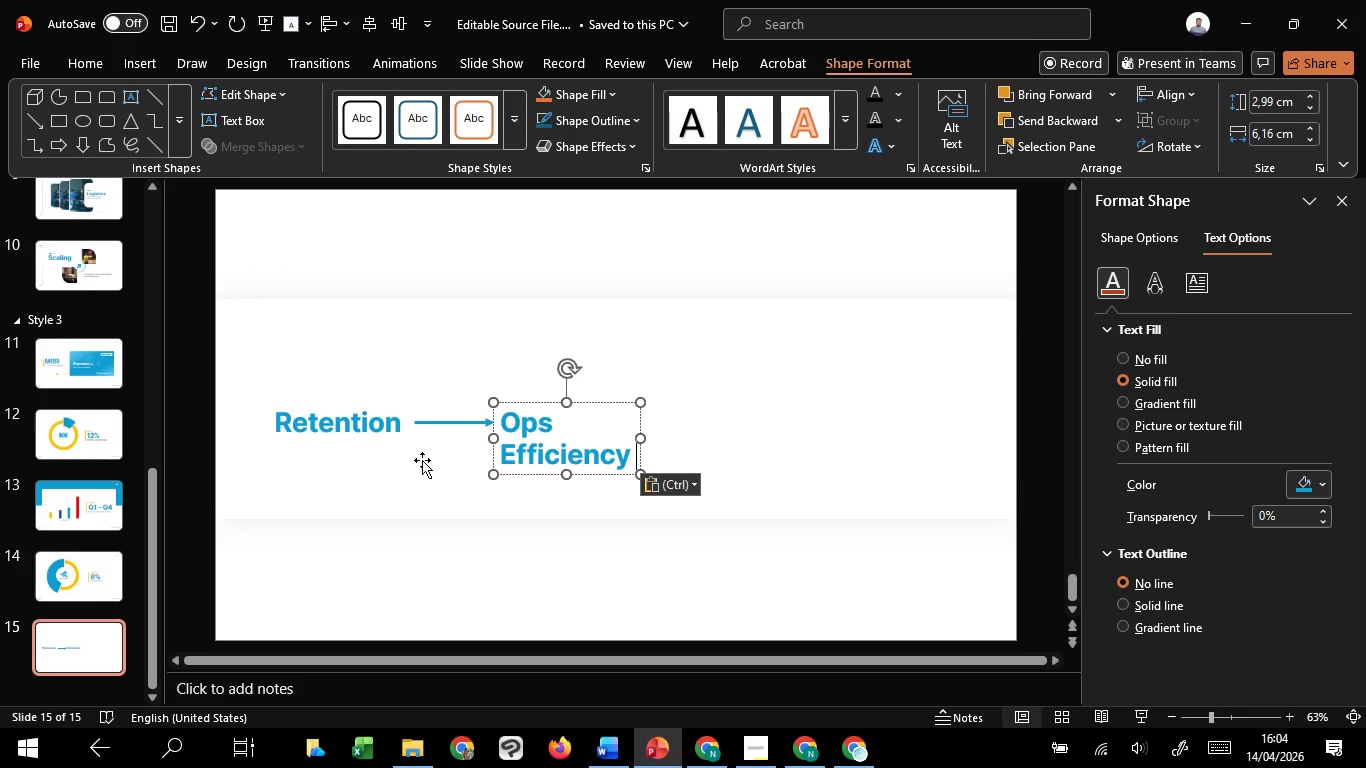 
hold_key(key=ShiftLeft, duration=0.38)
 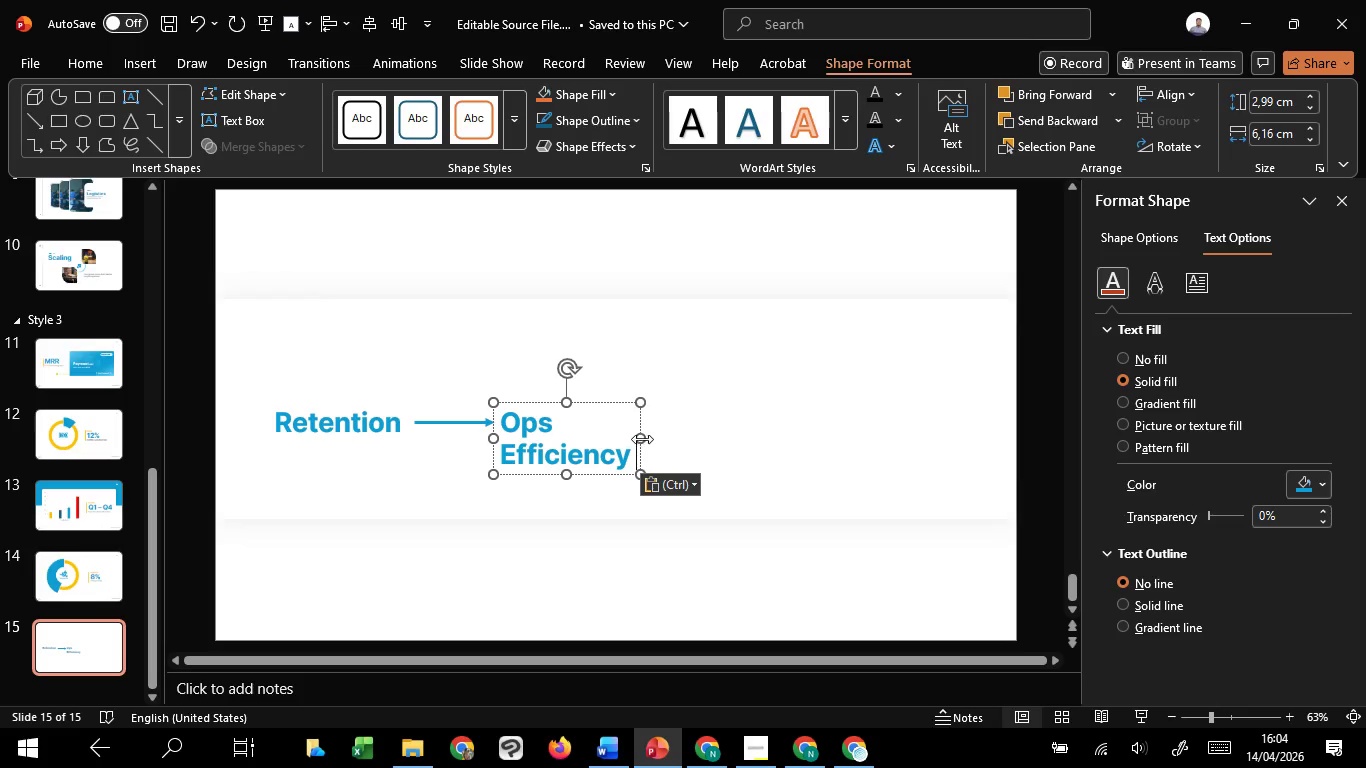 
left_click_drag(start_coordinate=[643, 439], to_coordinate=[715, 455])
 